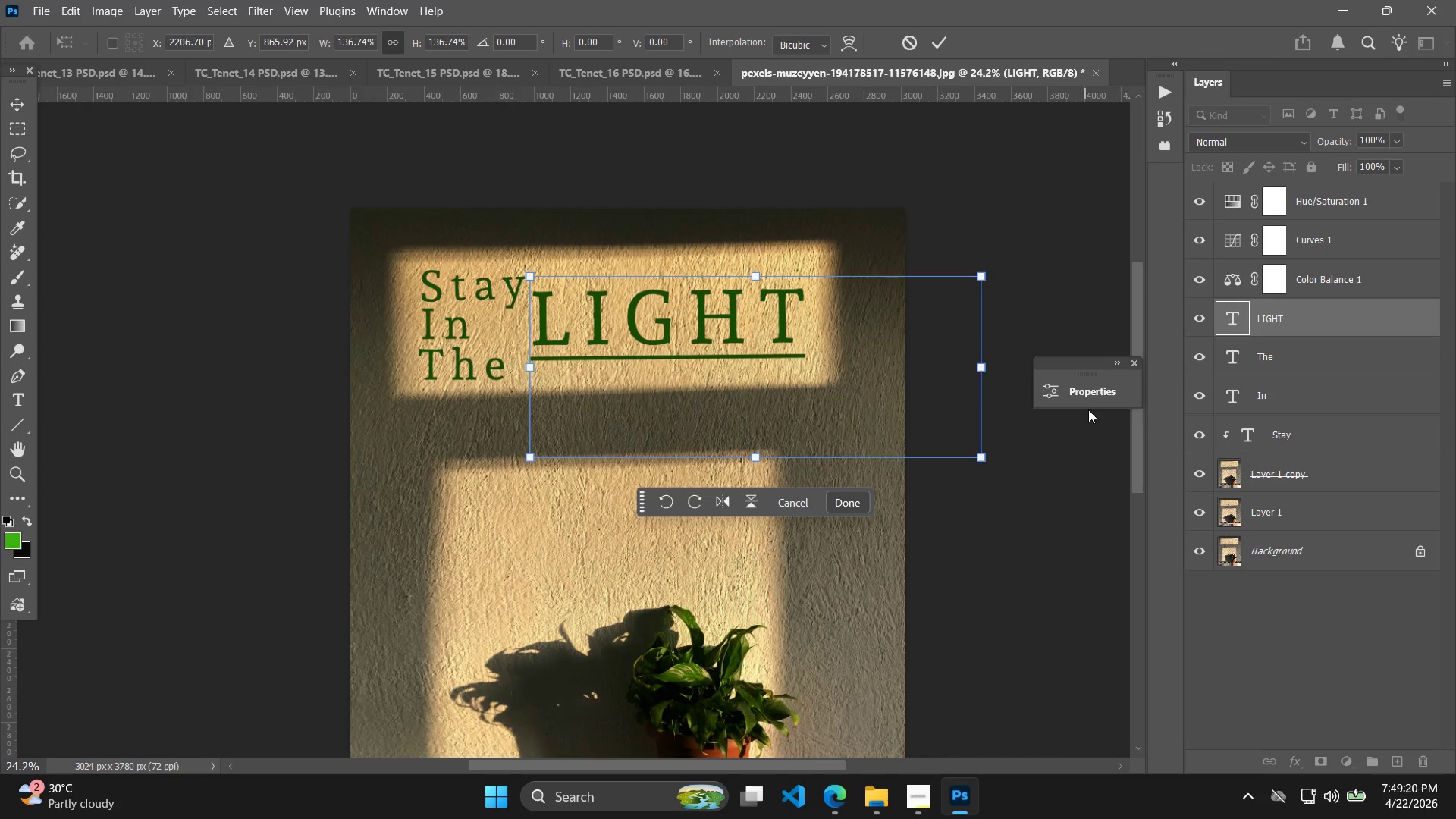 
double_click([1092, 396])
 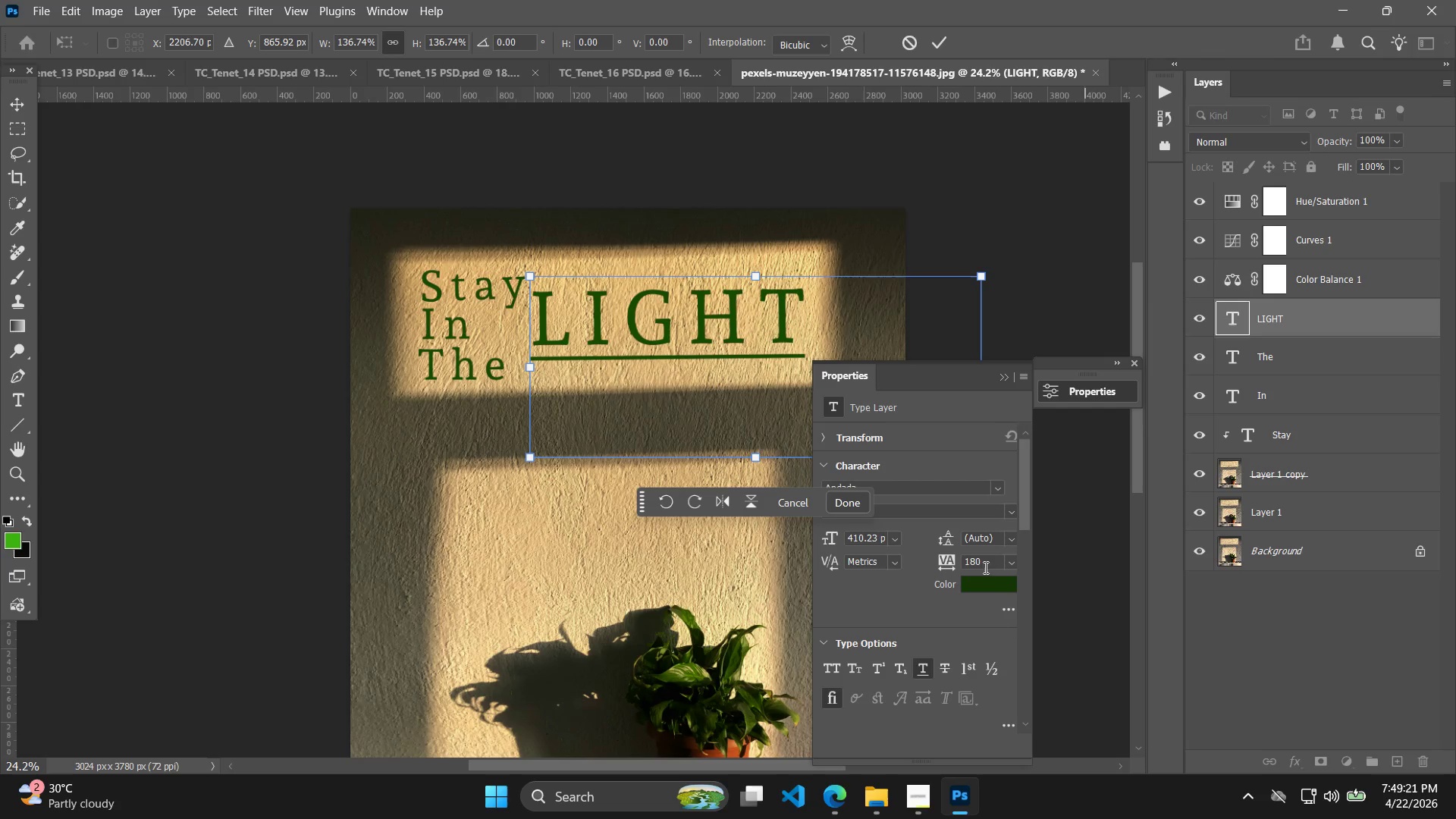 
left_click([987, 583])
 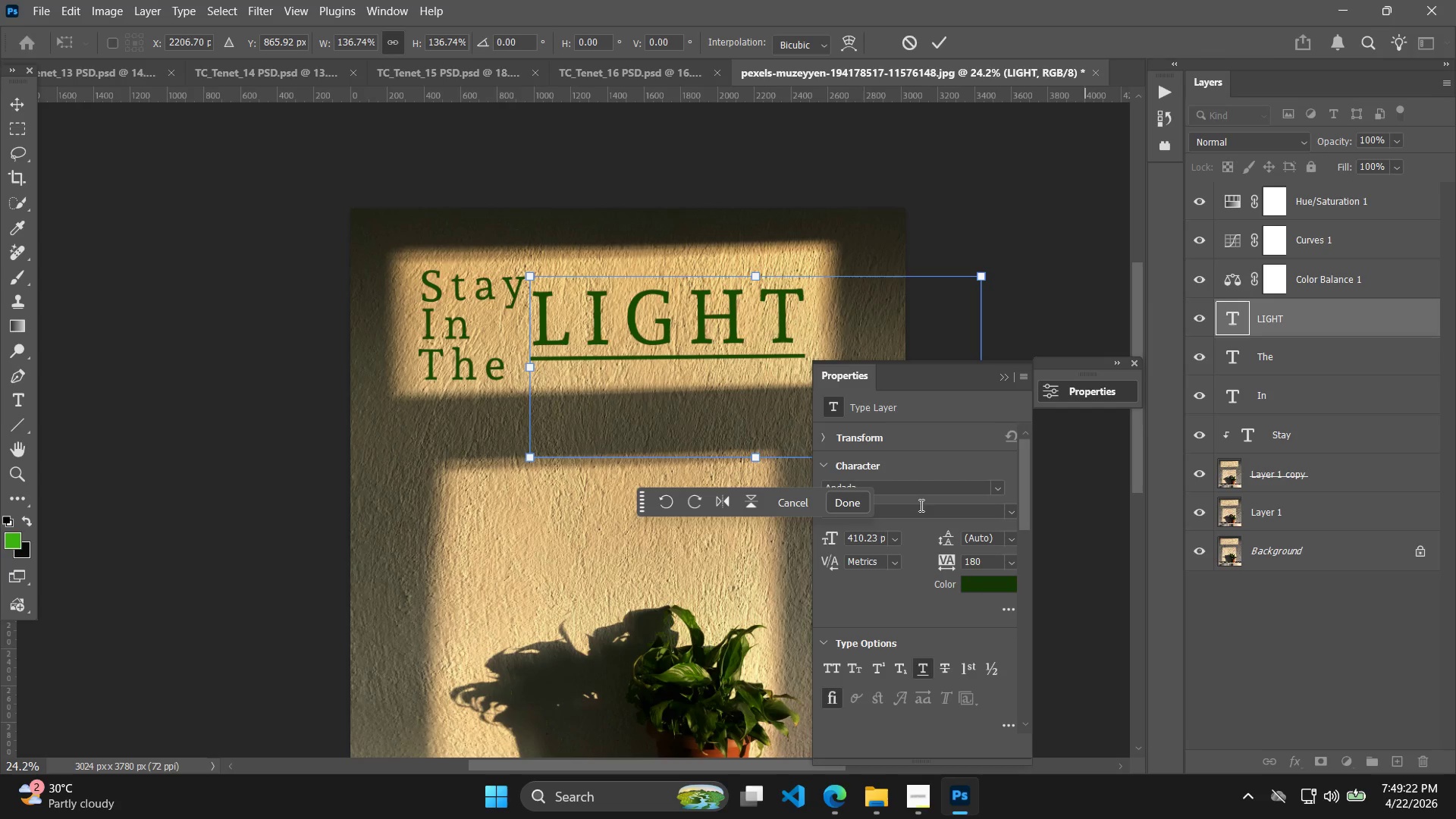 
left_click_drag(start_coordinate=[1006, 585], to_coordinate=[1003, 578])
 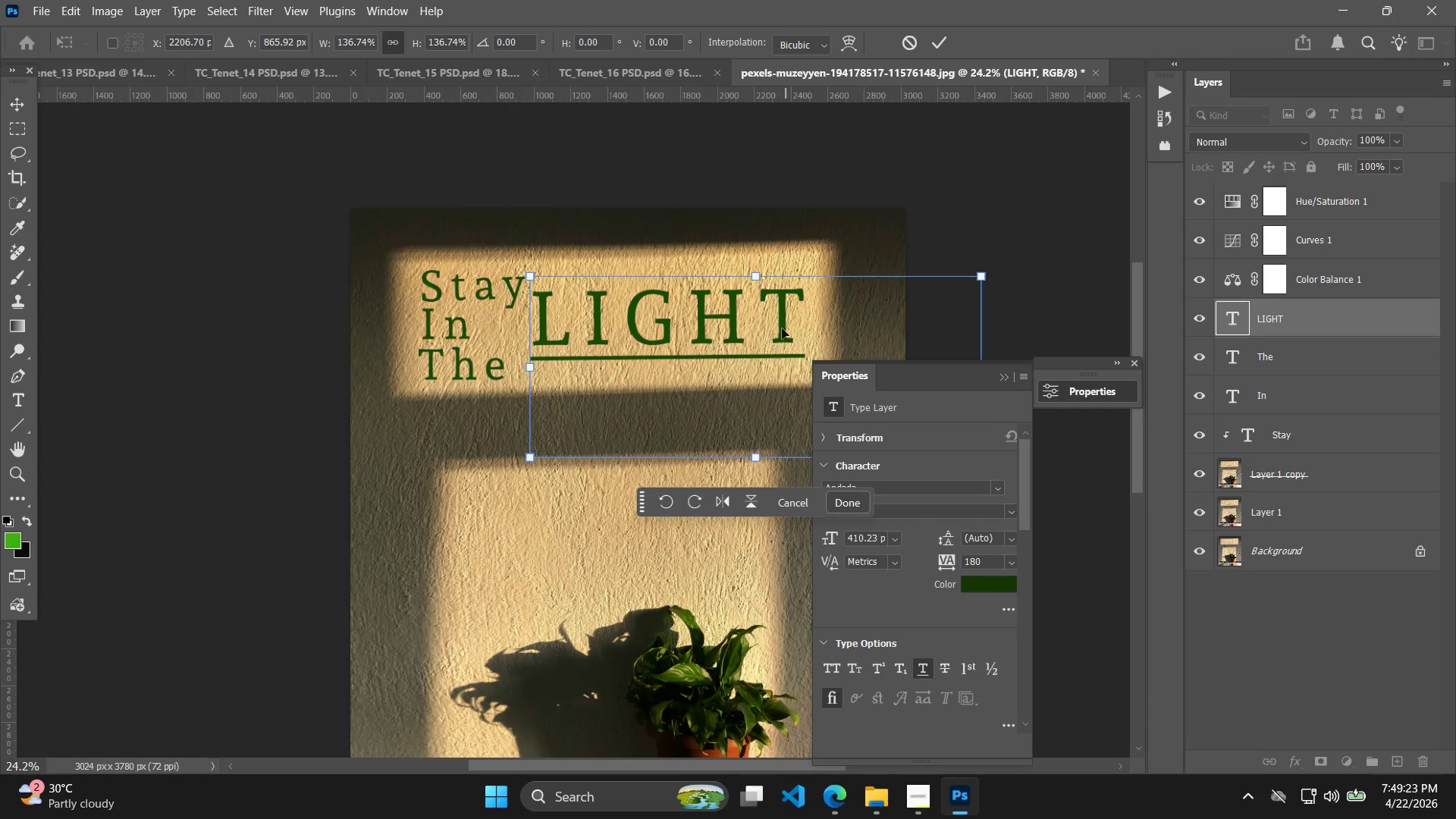 
double_click([780, 328])
 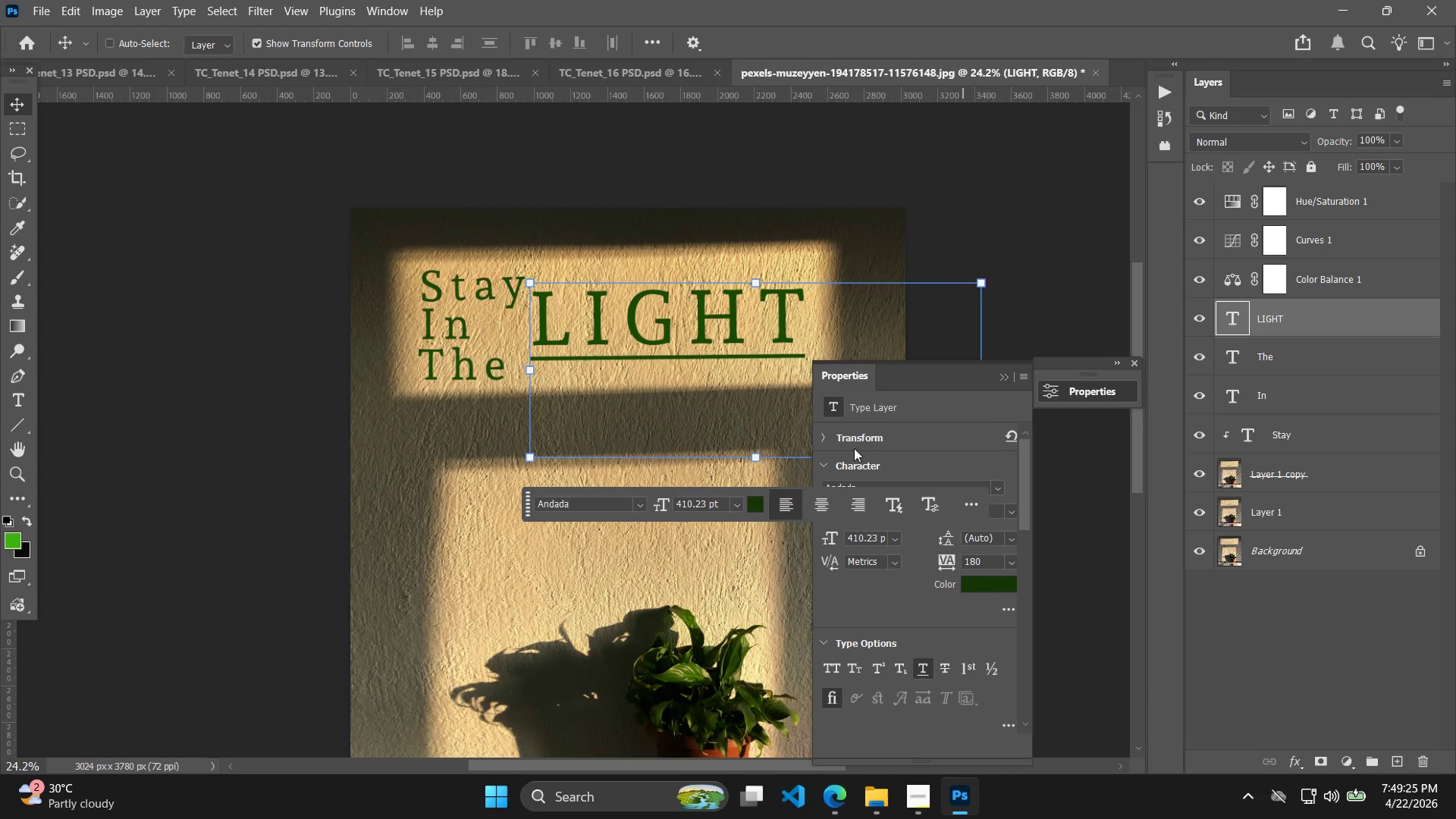 
double_click([999, 585])
 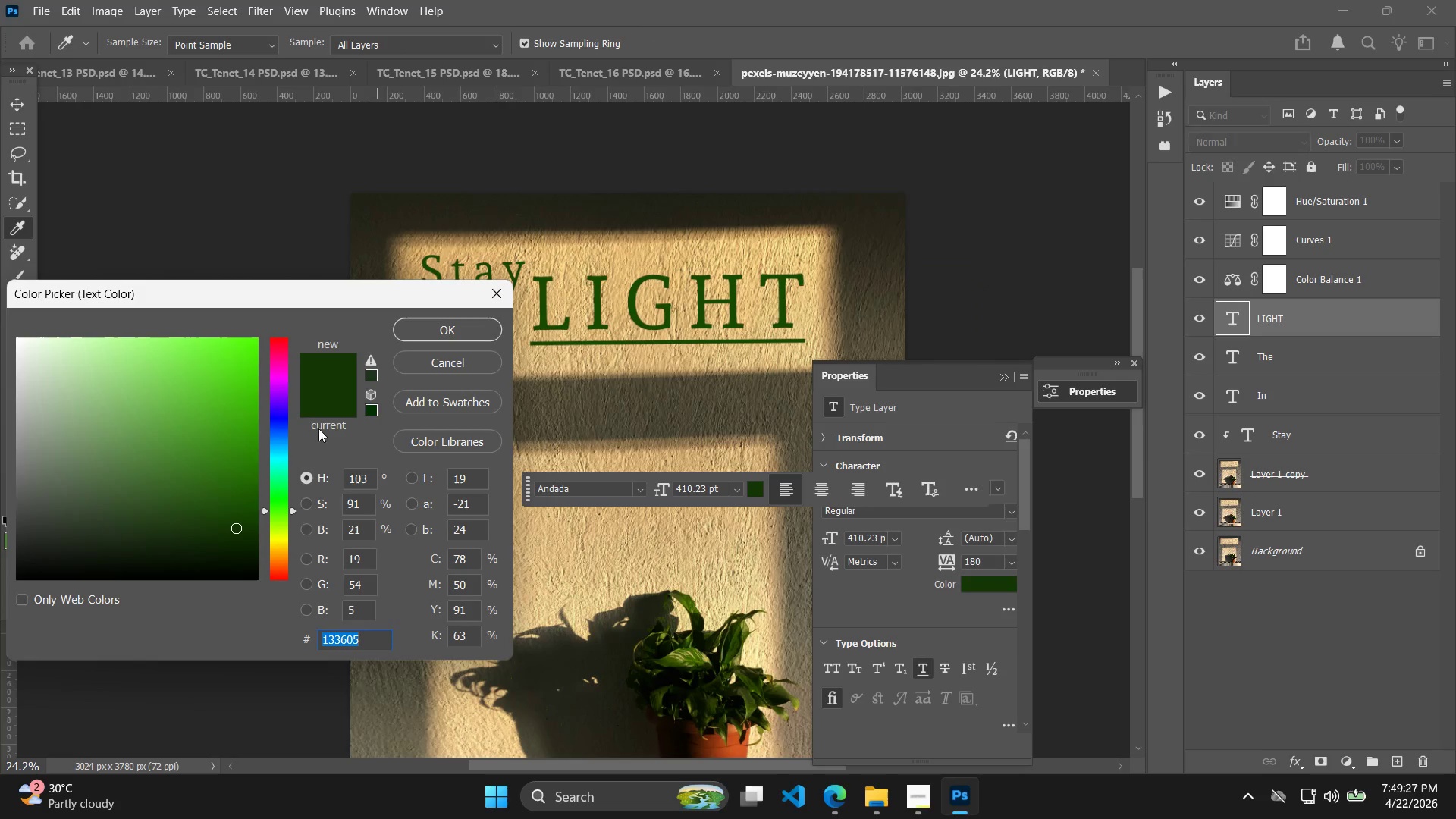 
left_click_drag(start_coordinate=[288, 402], to_coordinate=[256, 381])
 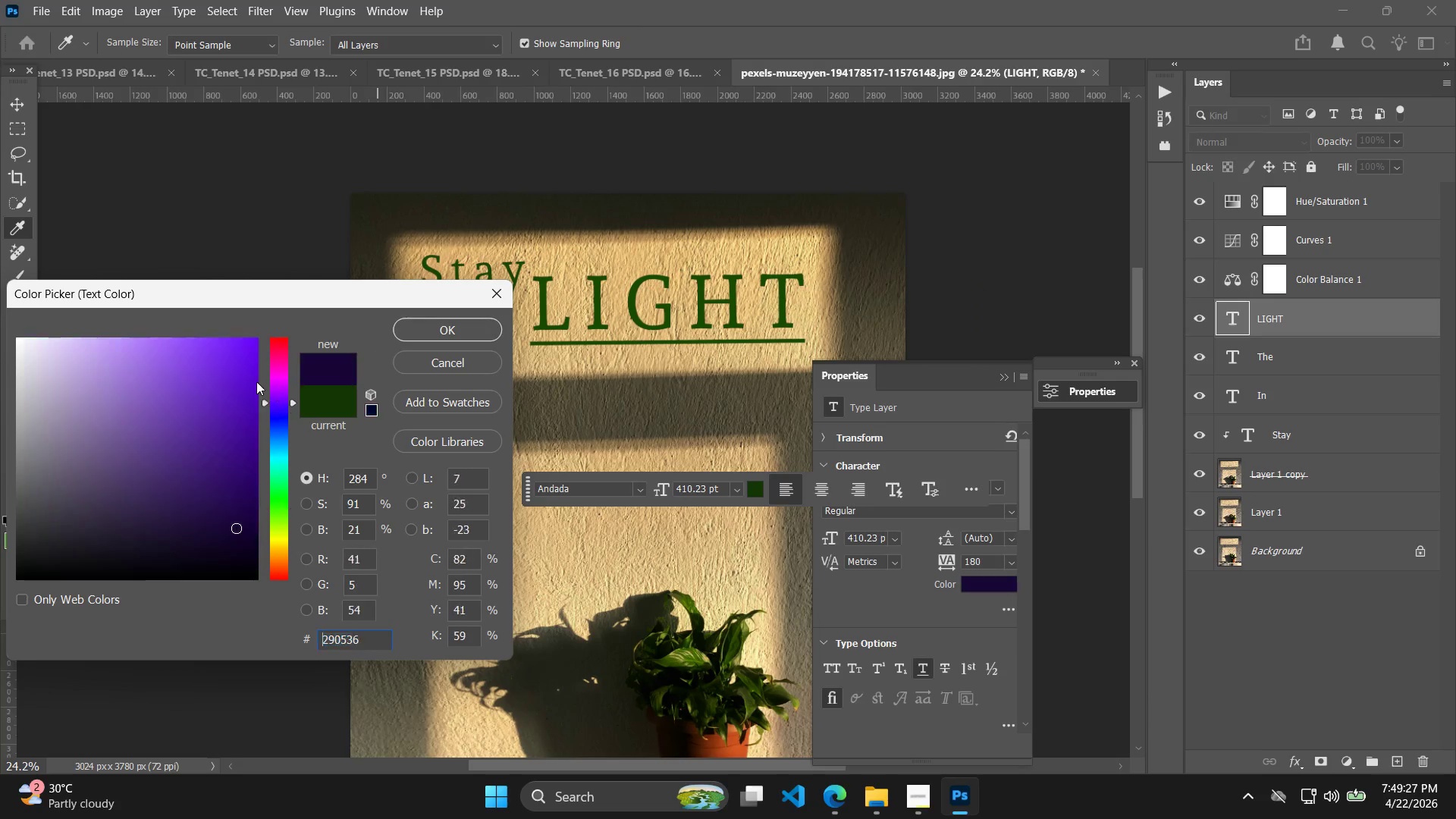 
double_click([255, 381])
 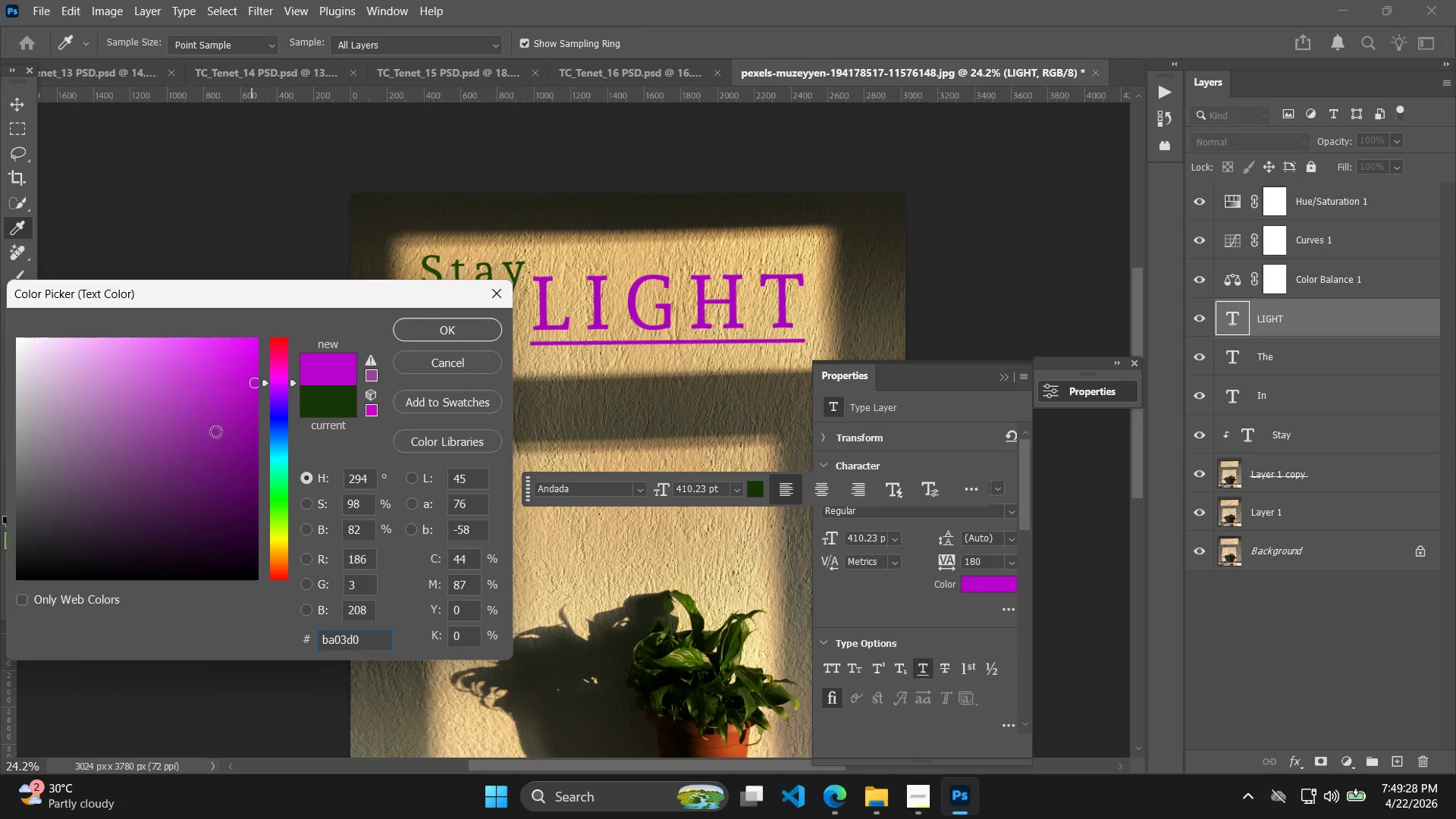 
scroll: coordinate [821, 366], scroll_direction: down, amount: 3.0
 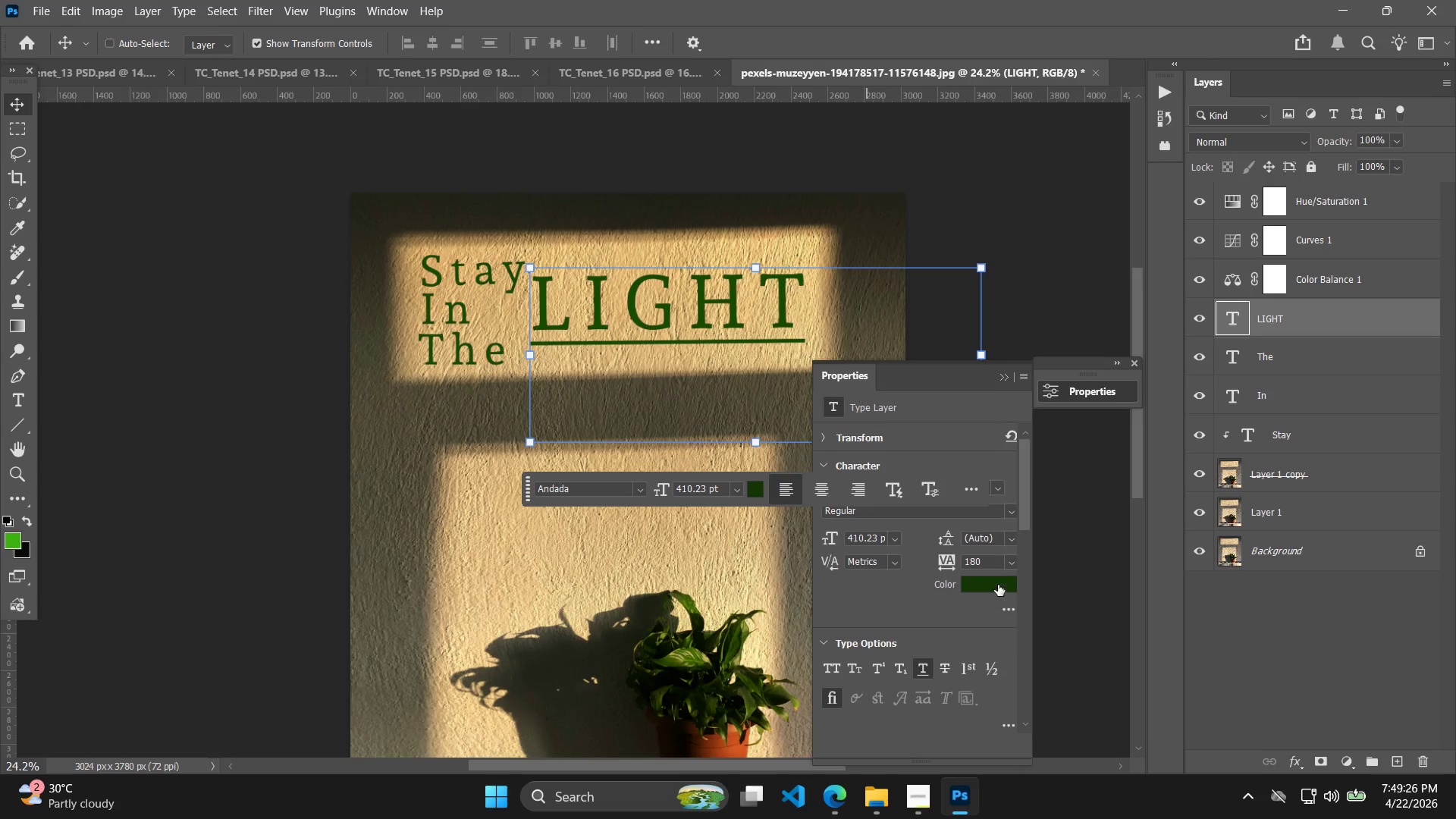 
left_click([284, 505])
 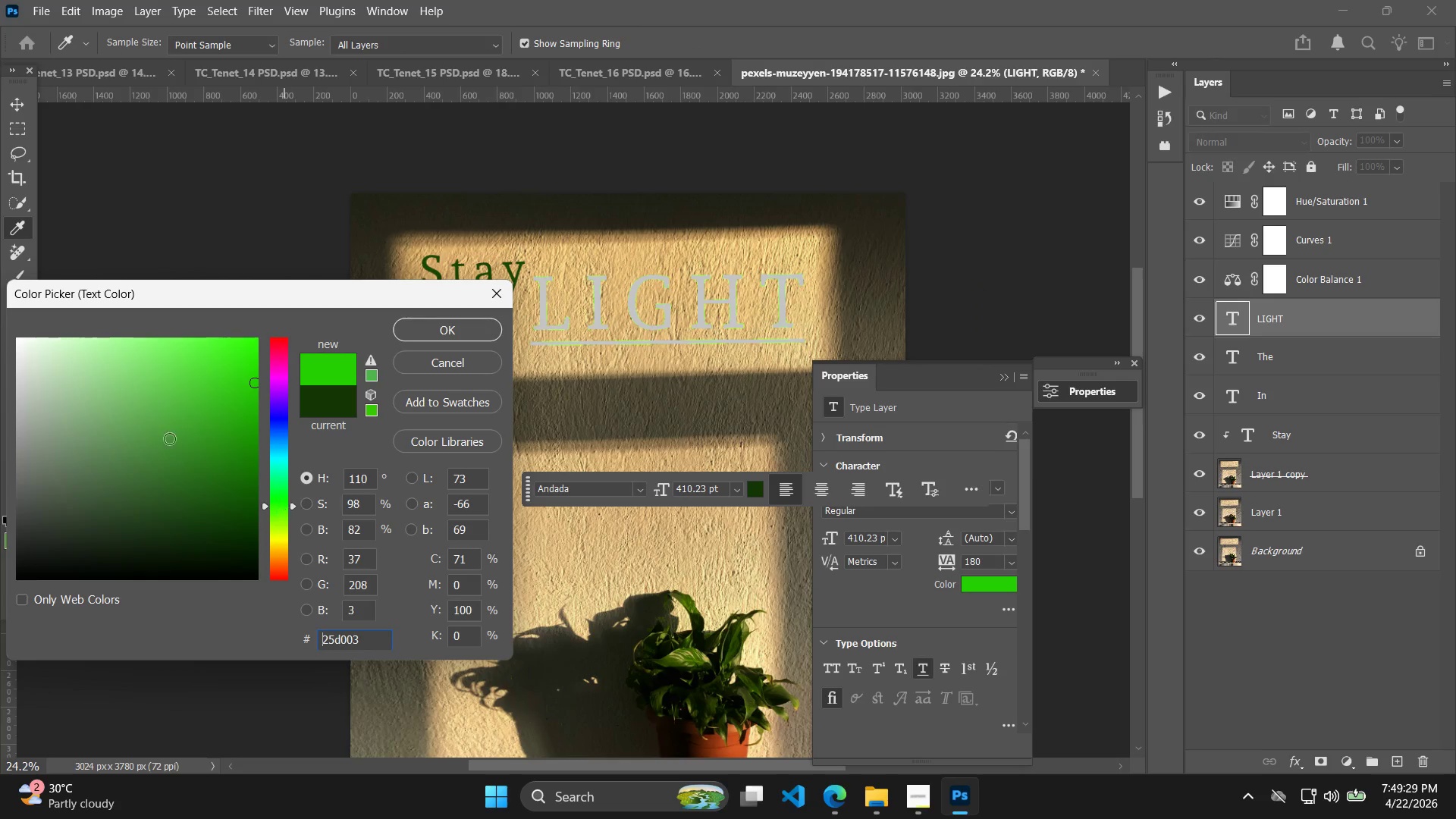 
left_click_drag(start_coordinate=[183, 418], to_coordinate=[184, 444])
 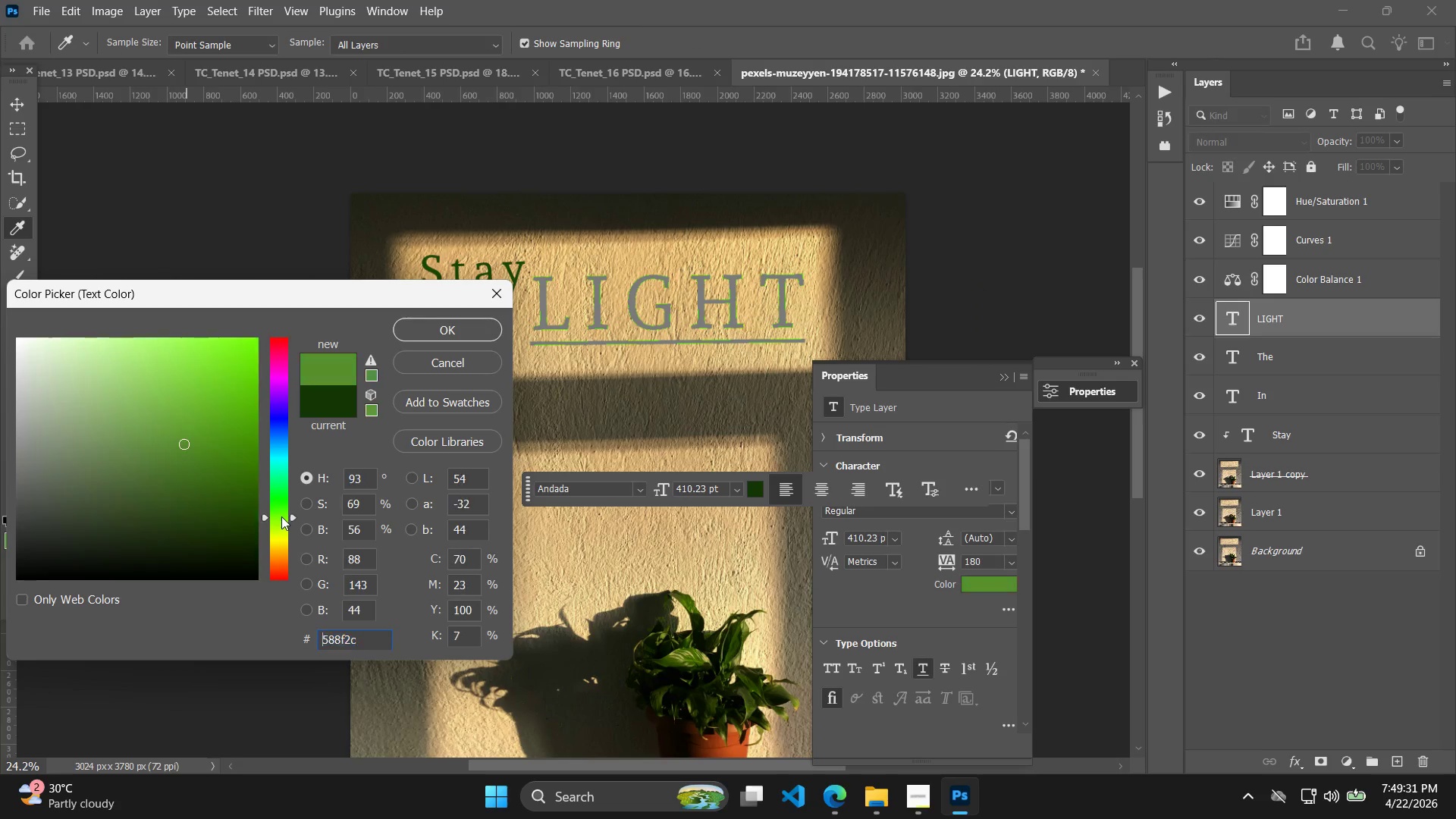 
left_click_drag(start_coordinate=[205, 471], to_coordinate=[251, 388])
 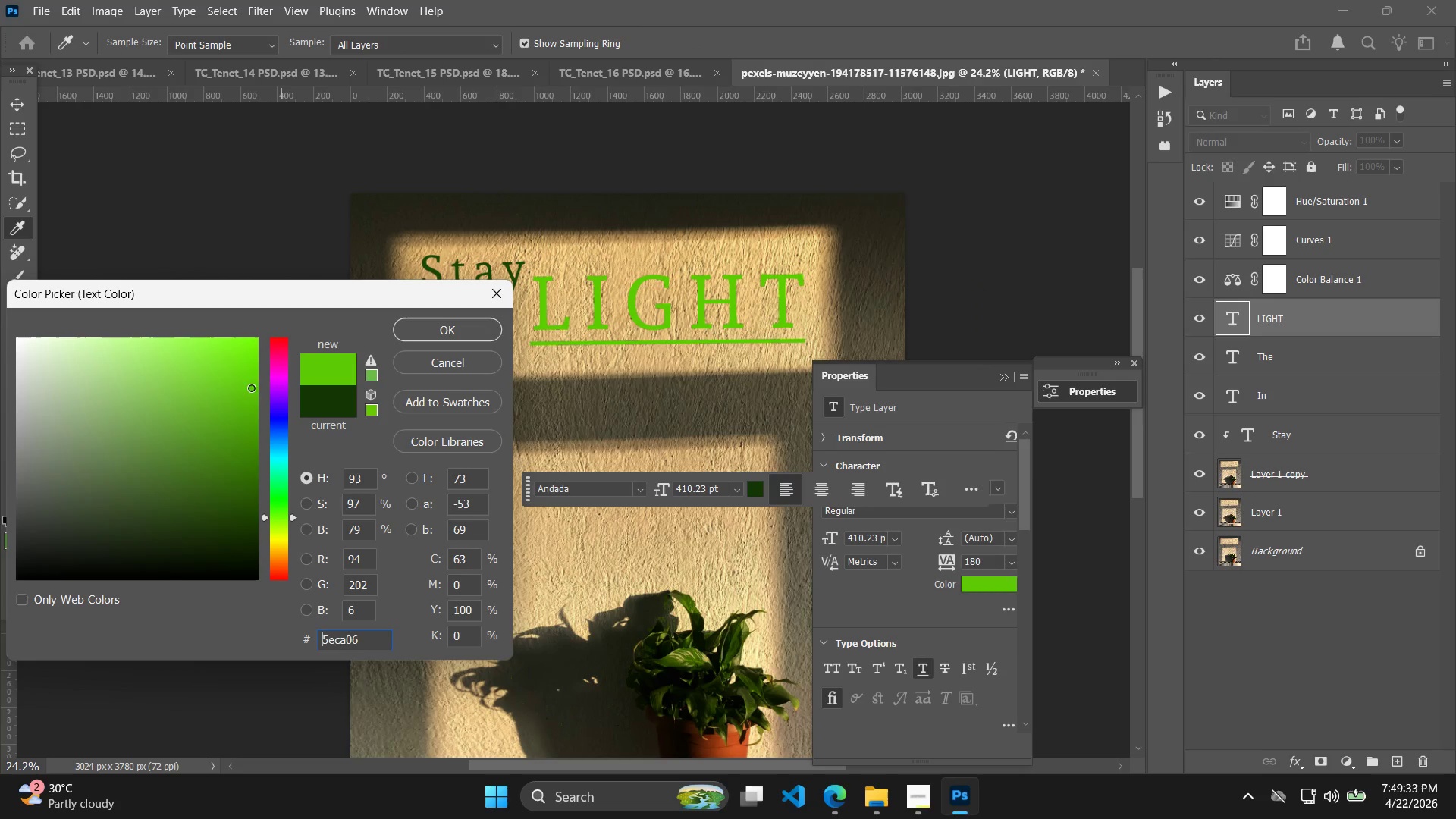 
left_click_drag(start_coordinate=[251, 388], to_coordinate=[220, 437])
 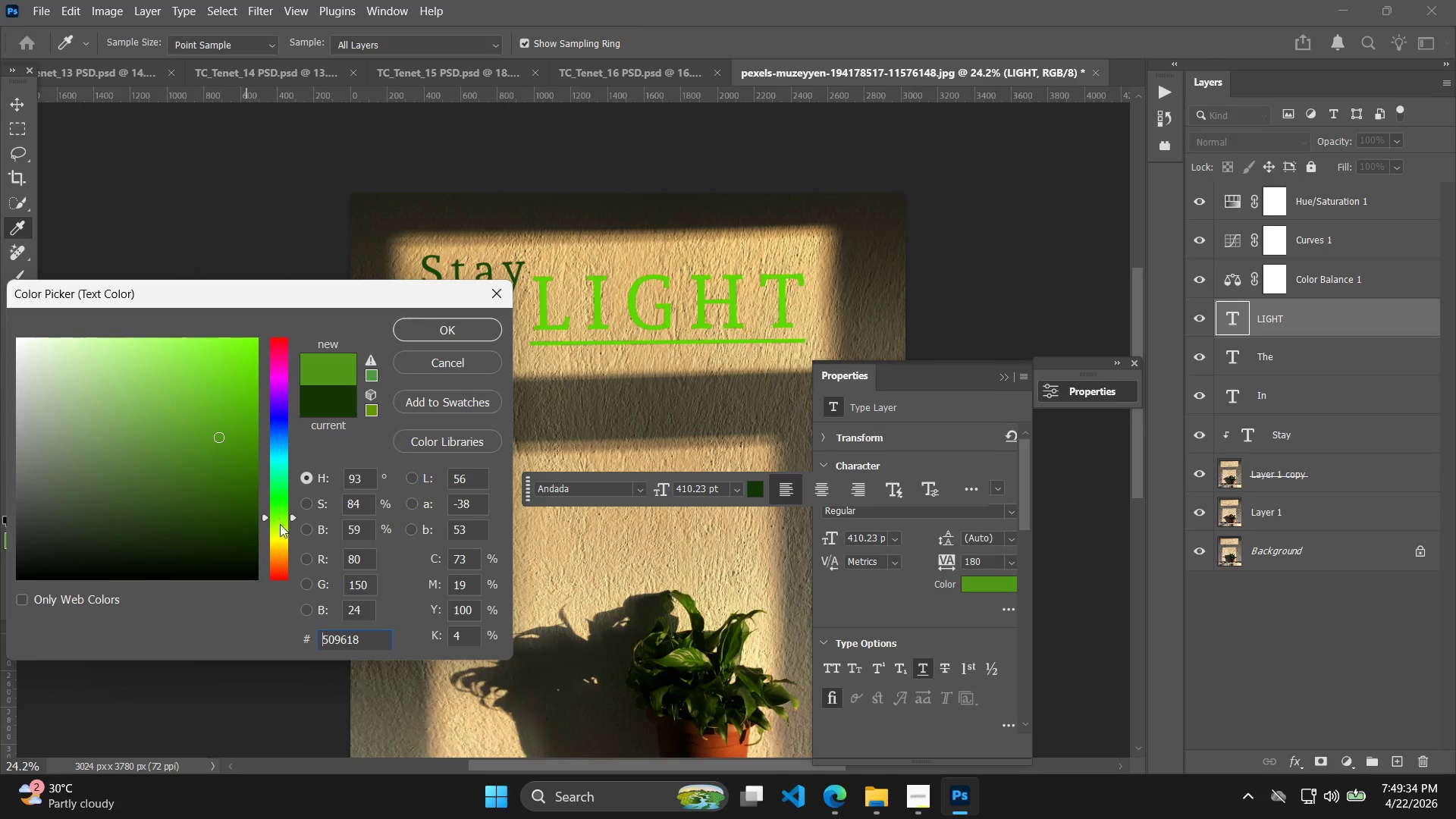 
left_click([284, 535])
 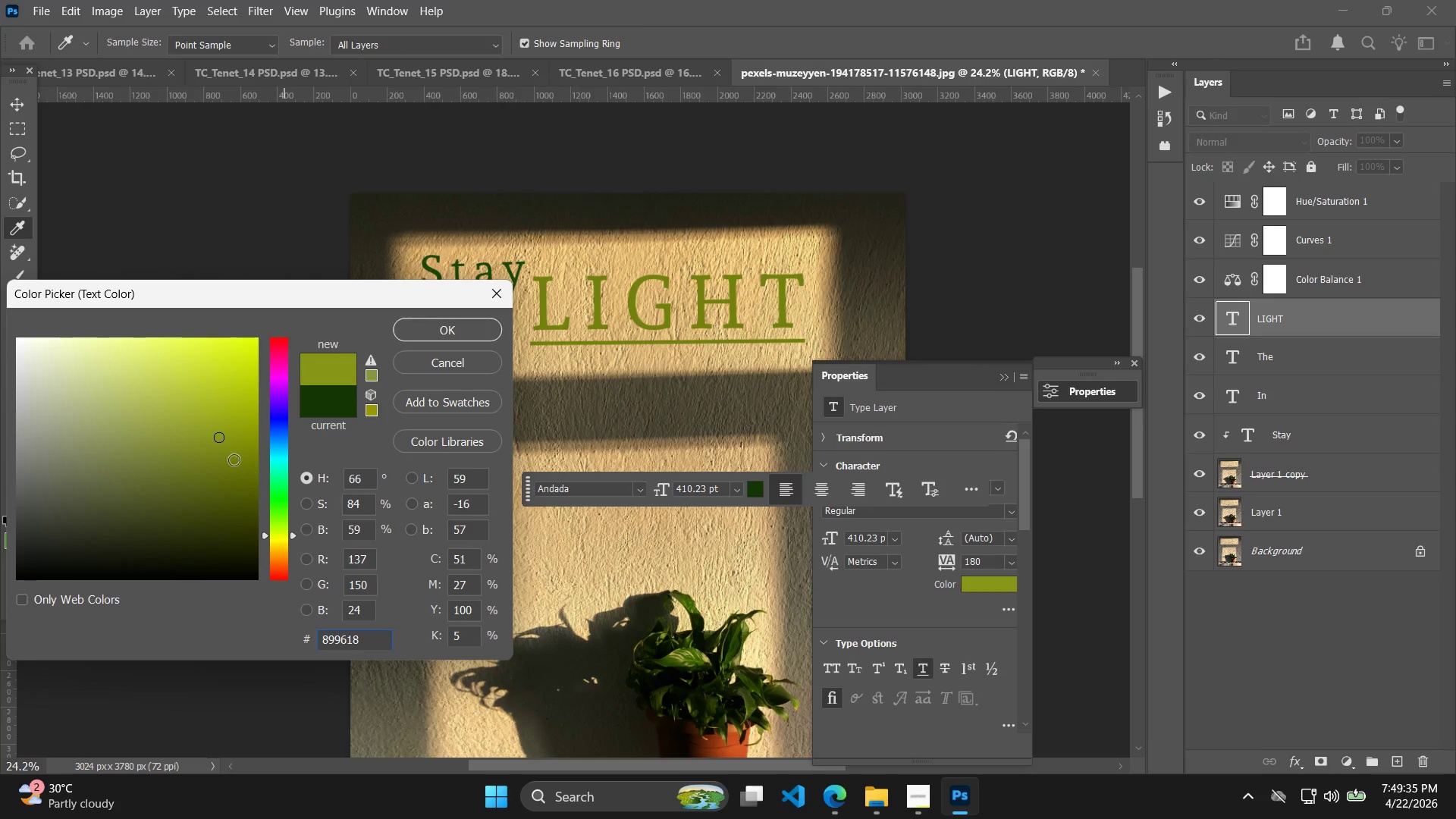 
left_click_drag(start_coordinate=[222, 429], to_coordinate=[207, 457])
 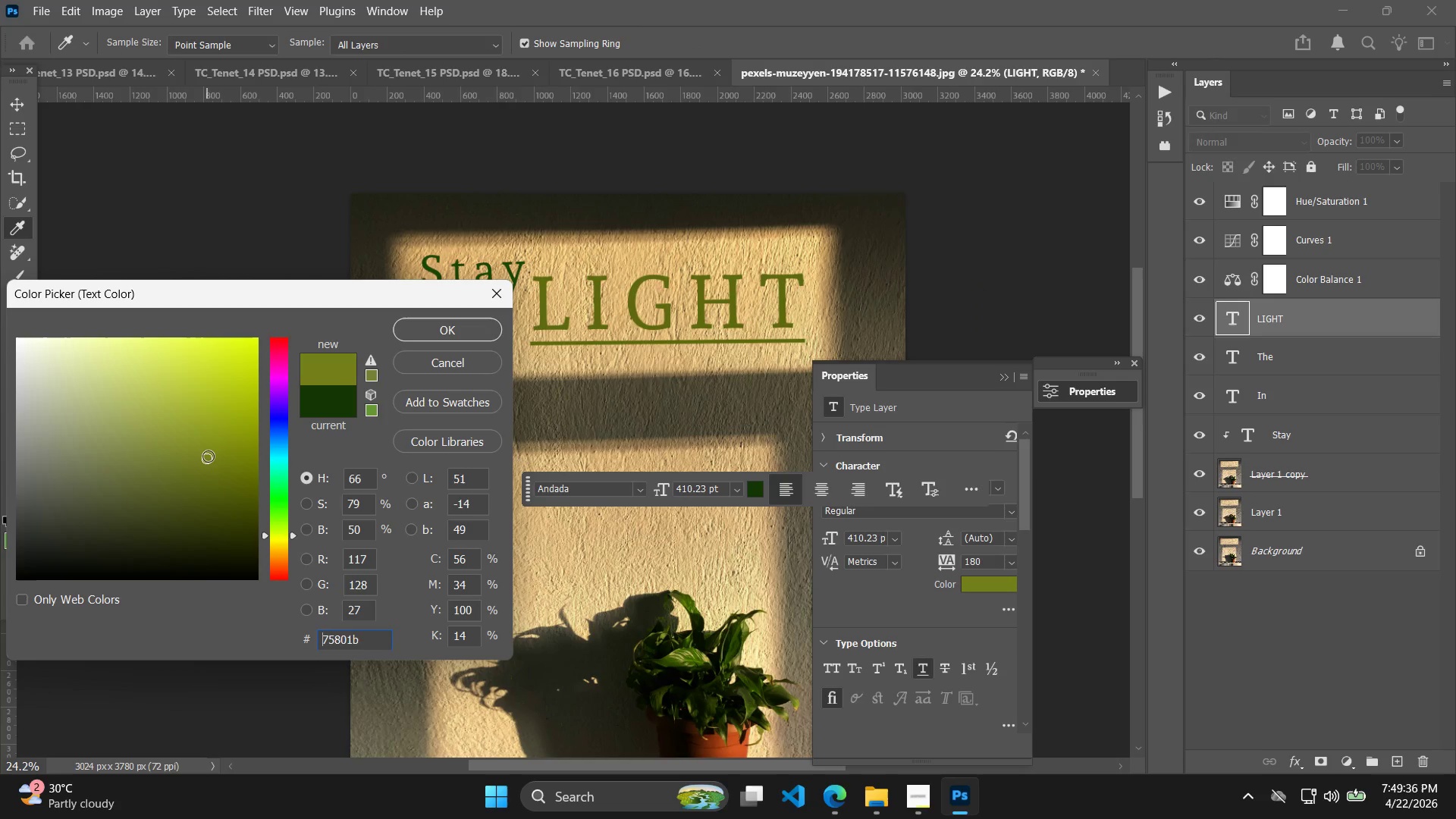 
left_click_drag(start_coordinate=[212, 440], to_coordinate=[249, 339])
 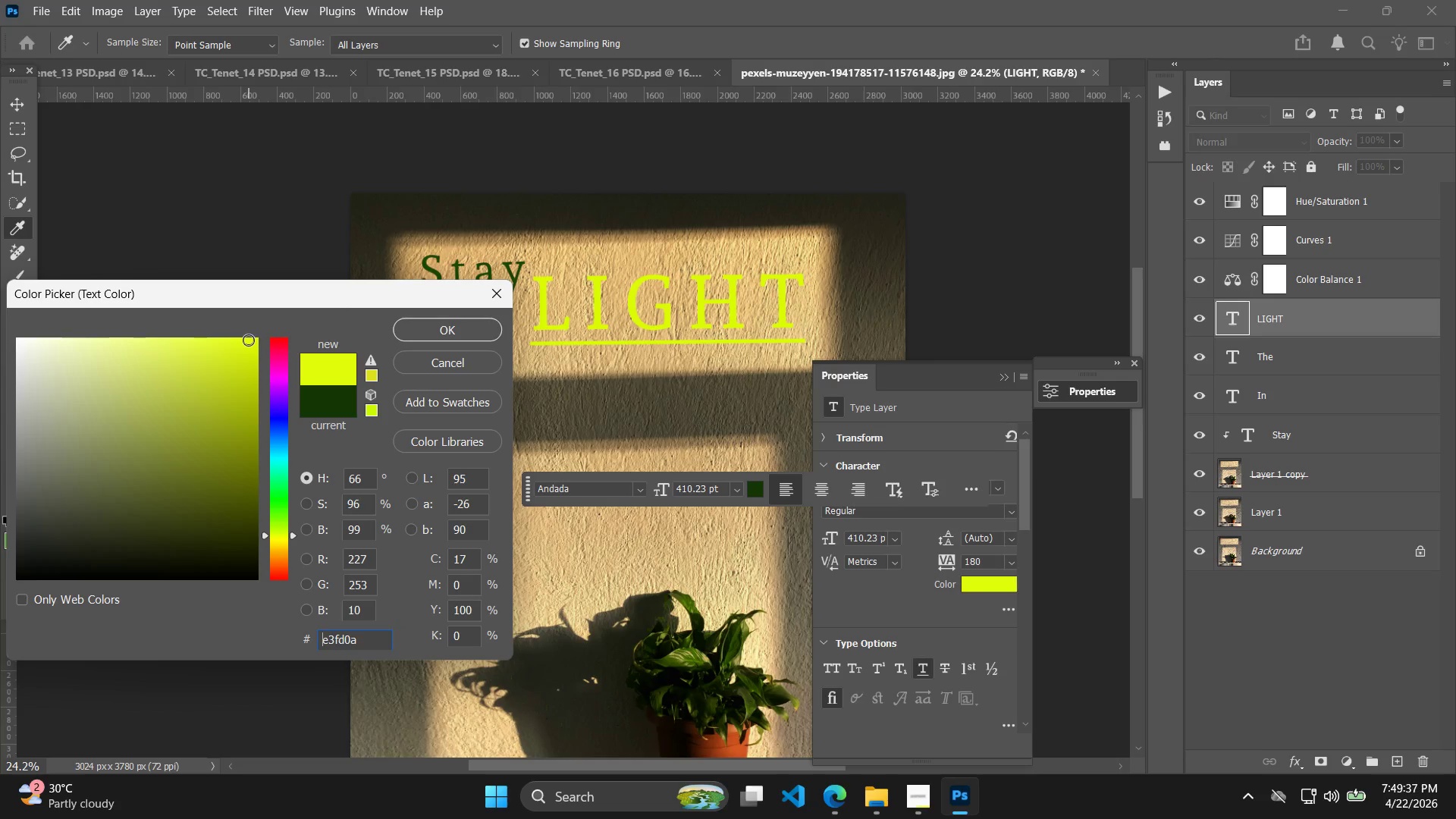 
left_click_drag(start_coordinate=[202, 382], to_coordinate=[169, 402])
 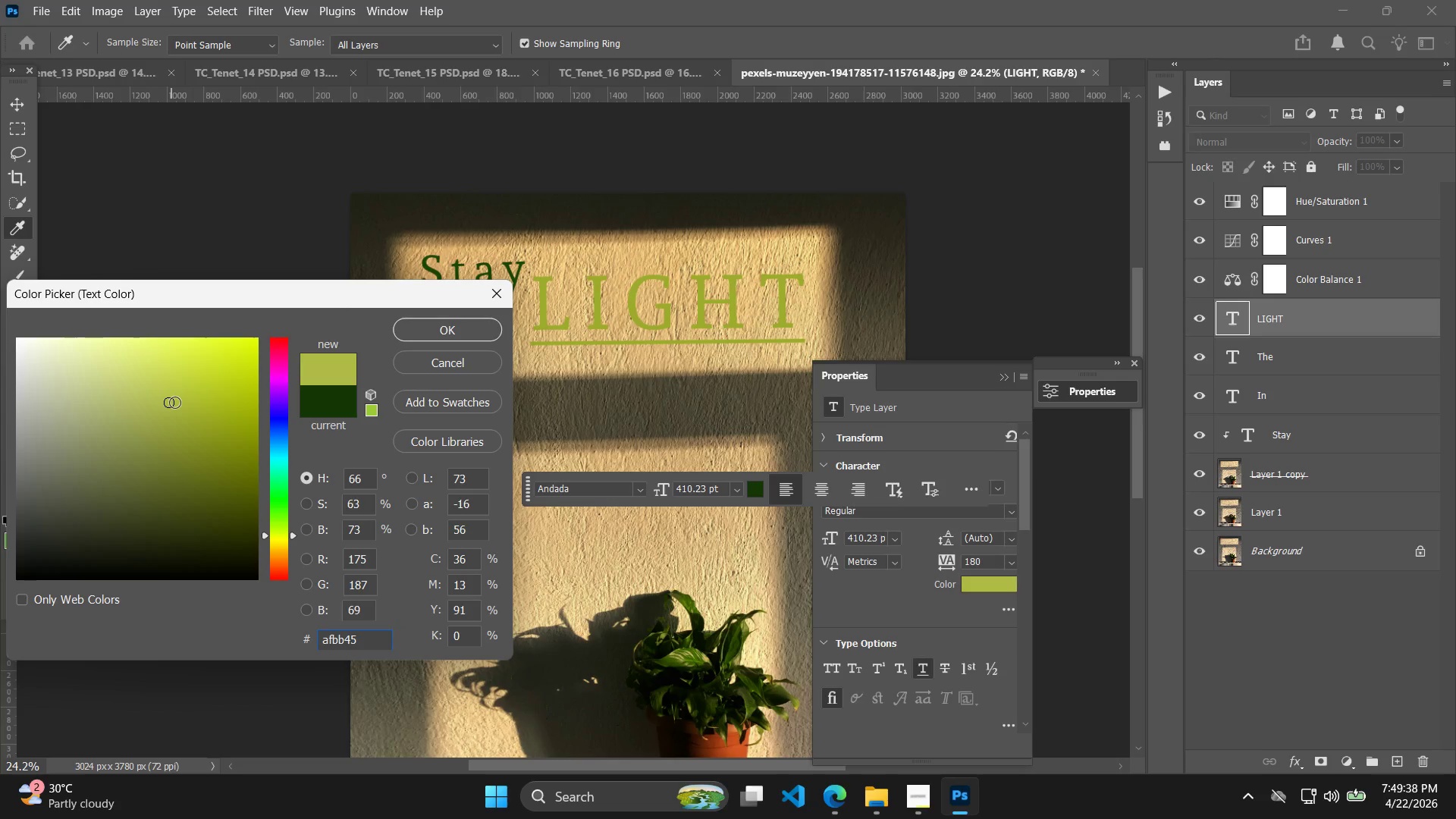 
left_click_drag(start_coordinate=[174, 402], to_coordinate=[167, 412])
 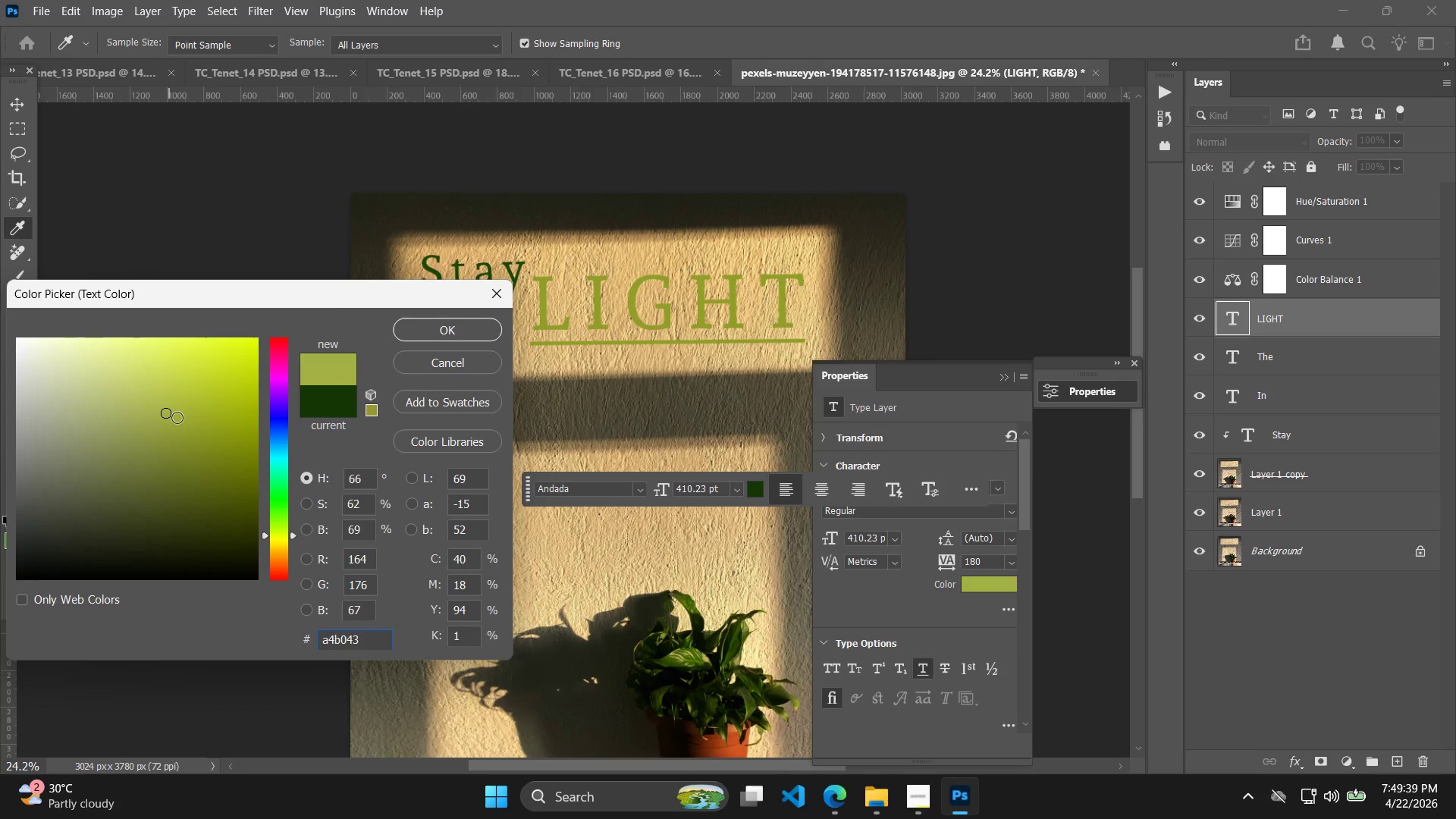 
left_click_drag(start_coordinate=[175, 417], to_coordinate=[165, 436])
 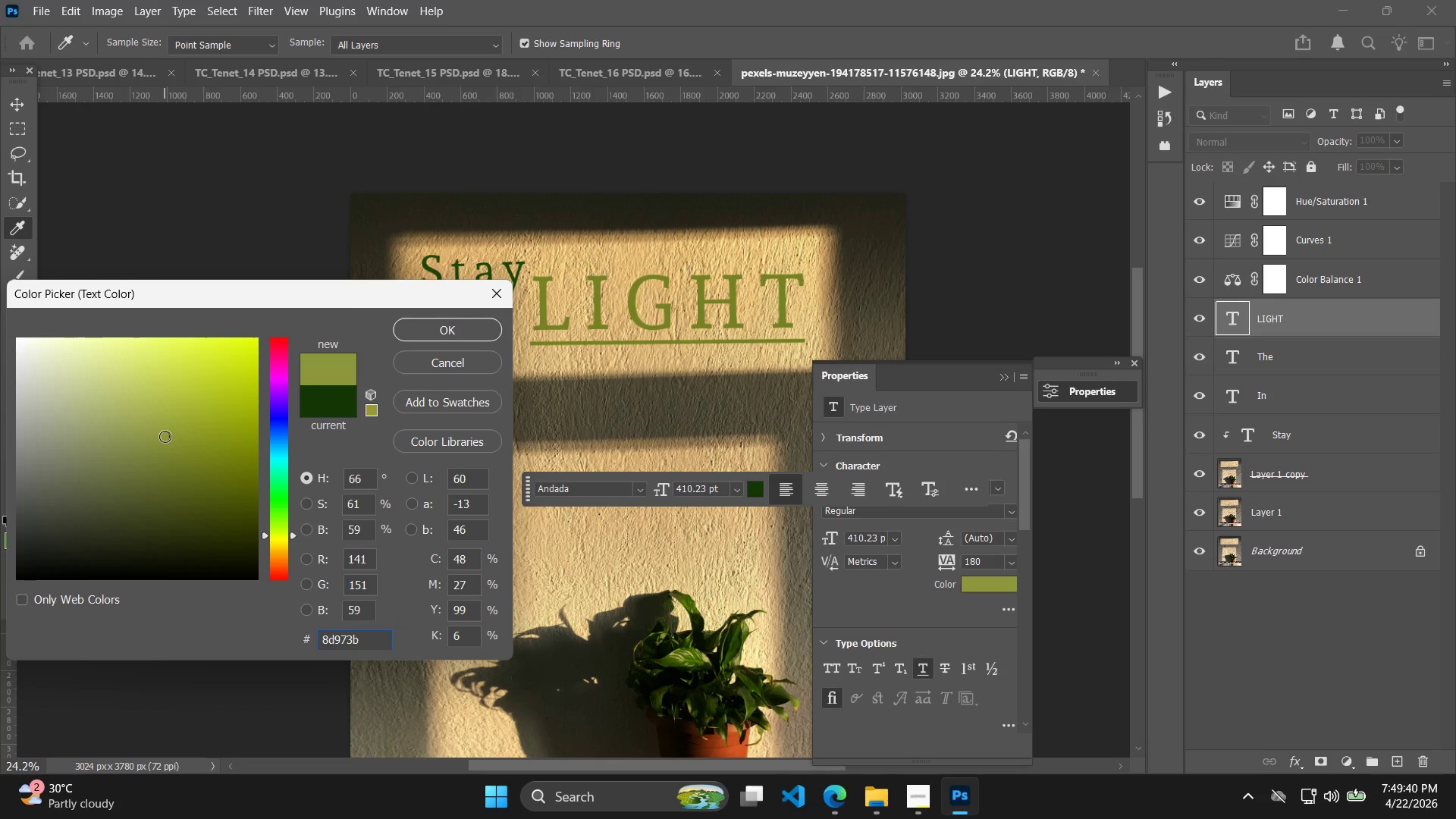 
hold_key(key=AltLeft, duration=0.56)
 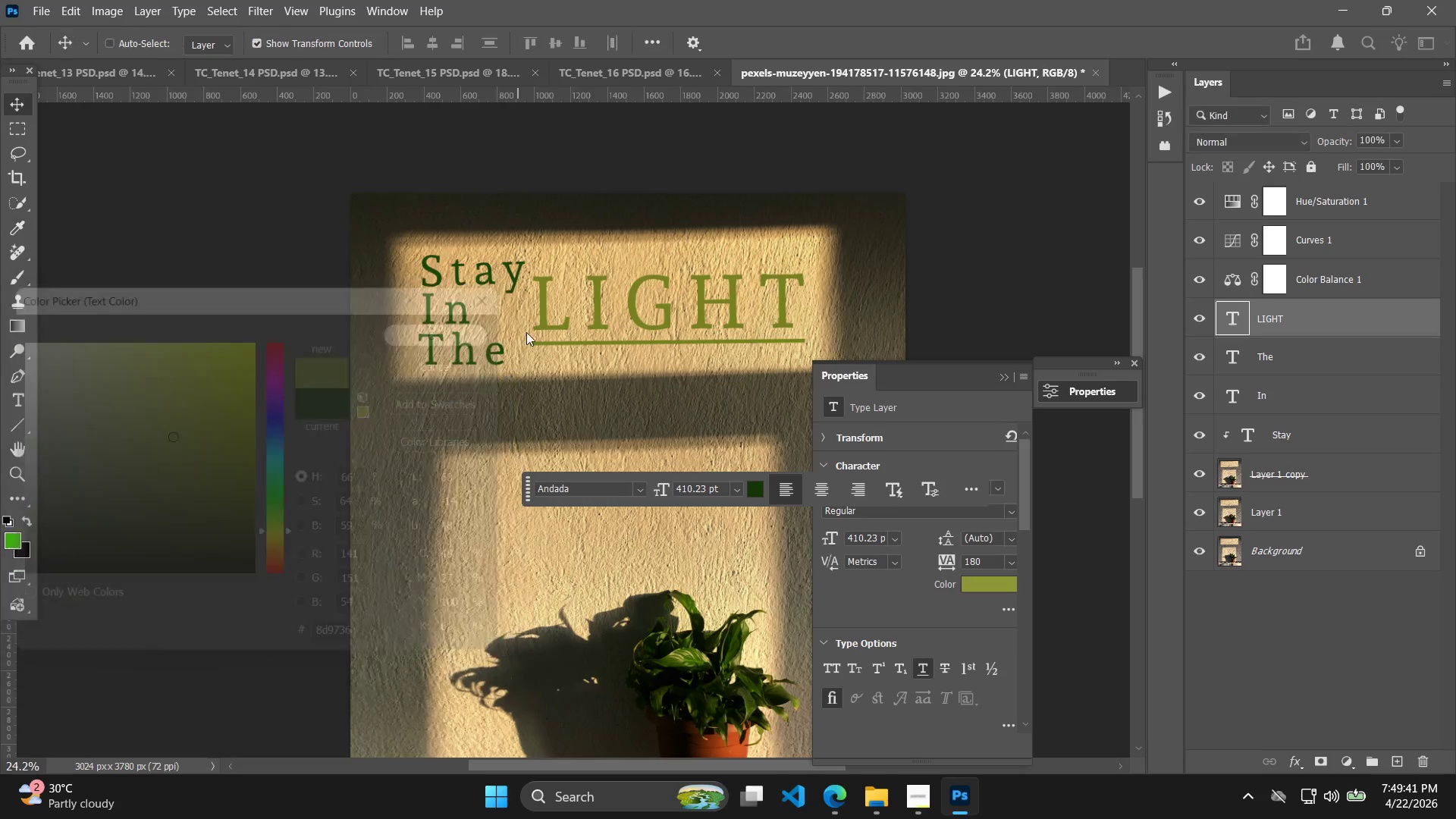 
left_click([460, 332])
 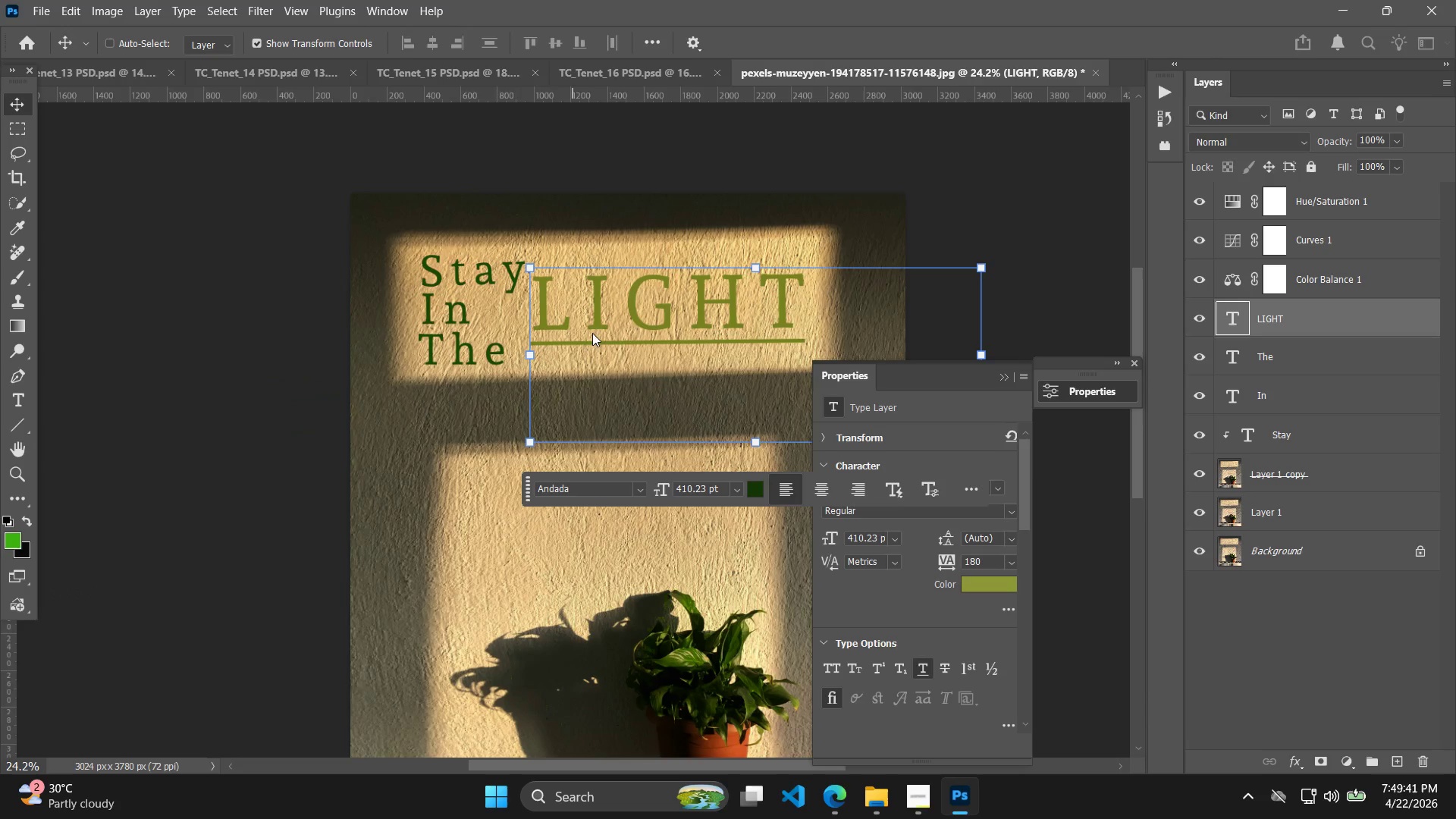 
hold_key(key=AltLeft, duration=0.44)
 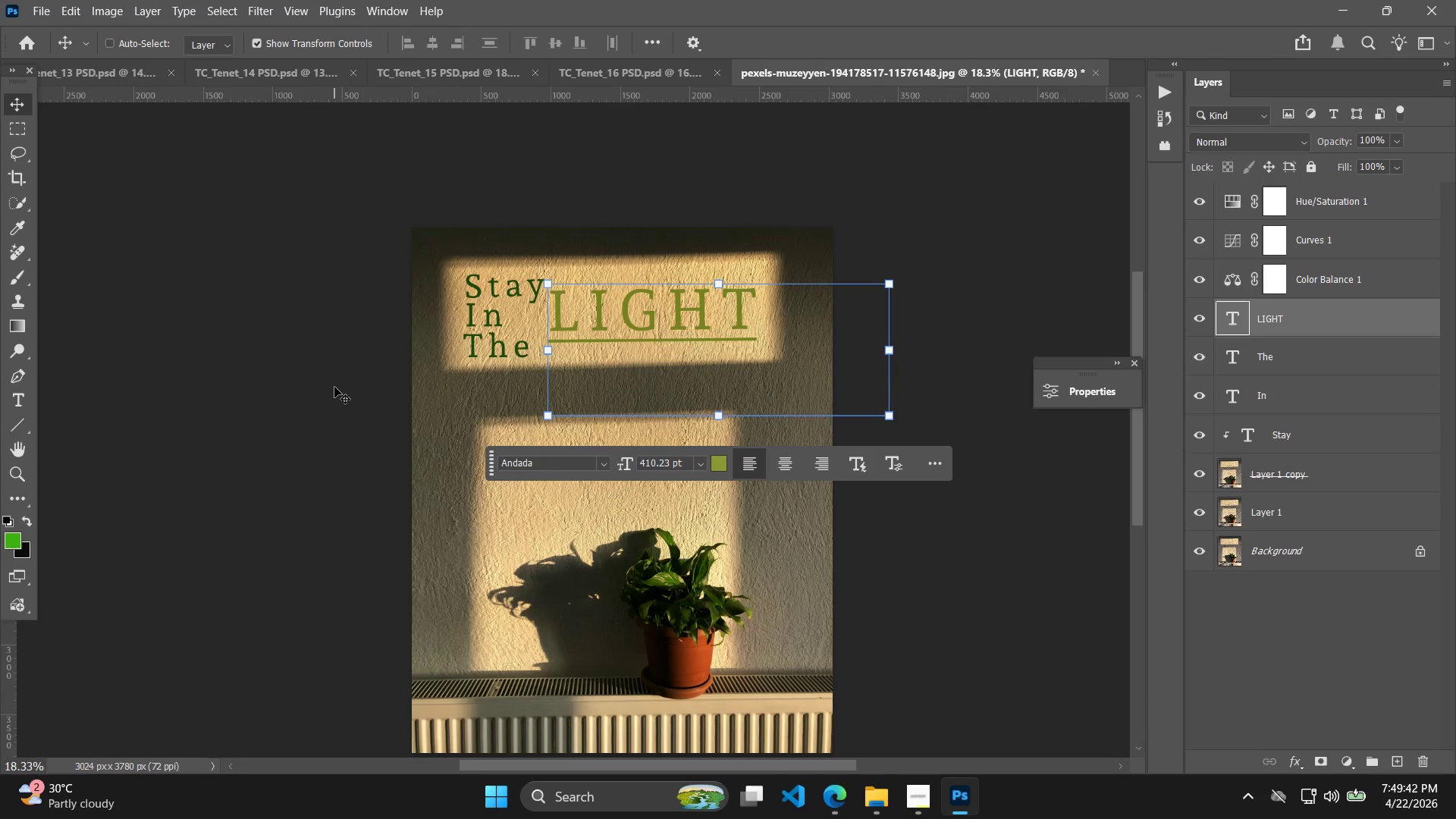 
left_click([334, 387])
 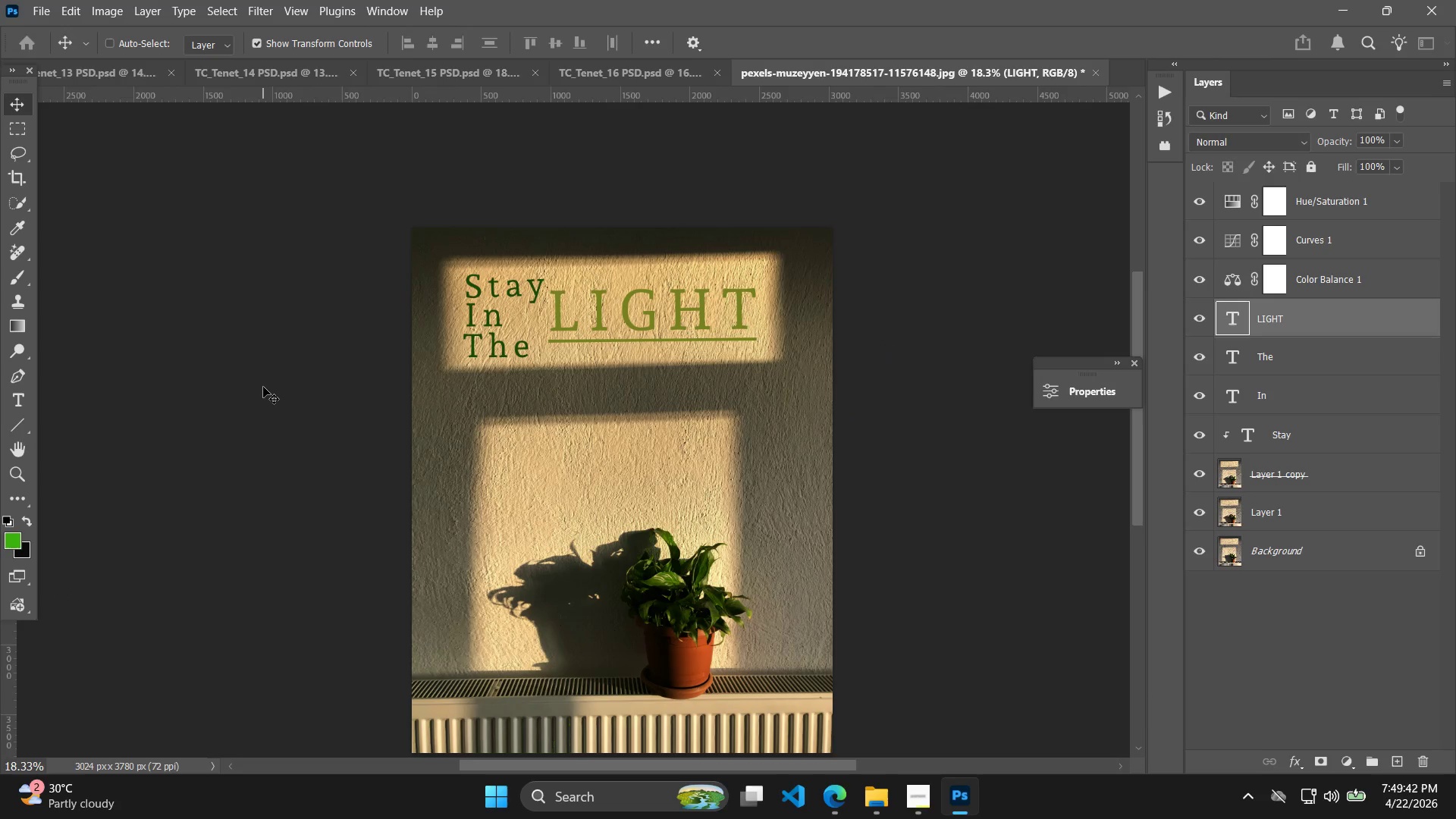 
scroll: coordinate [165, 435], scroll_direction: down, amount: 5.0
 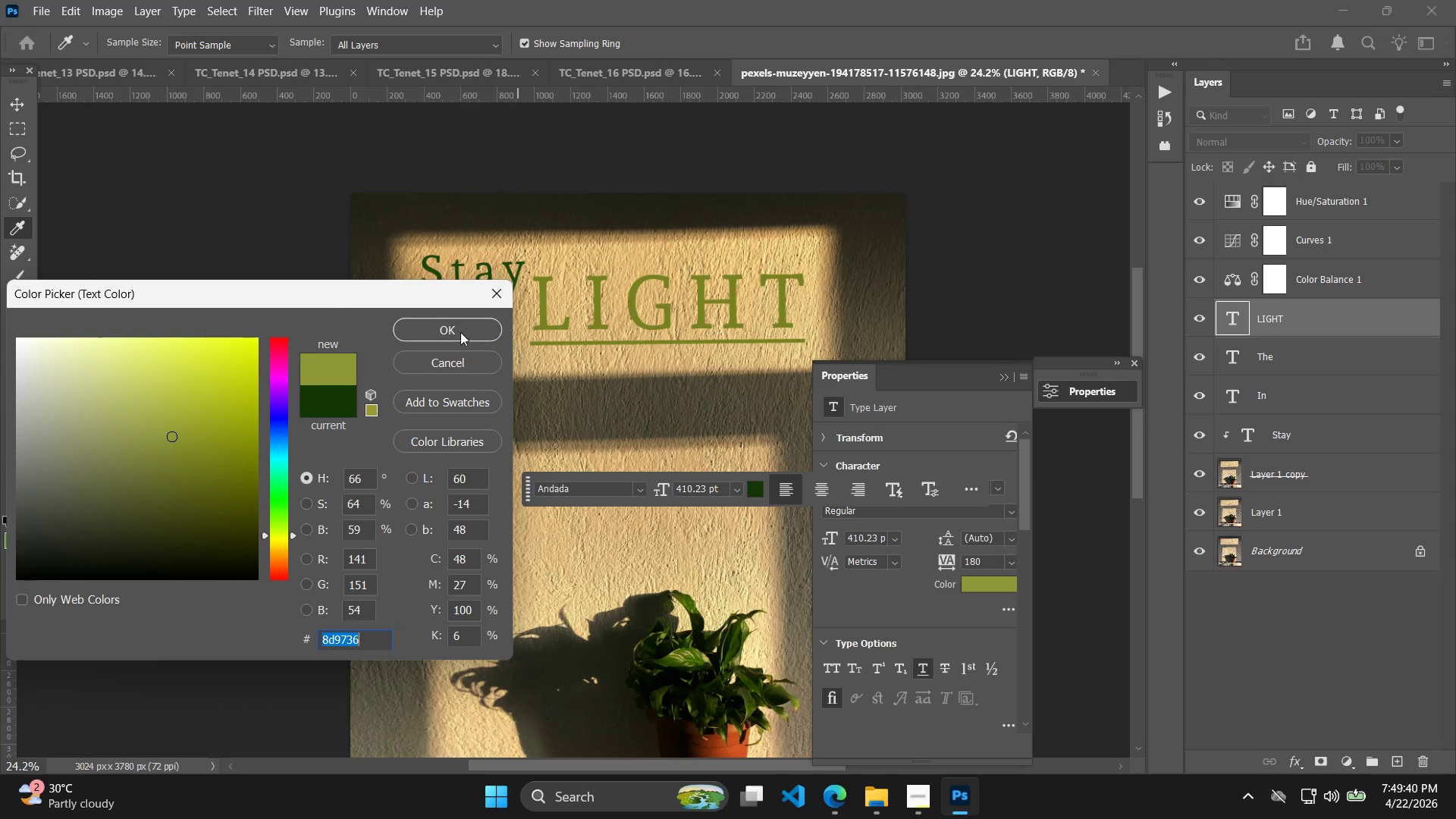 
left_click([263, 387])
 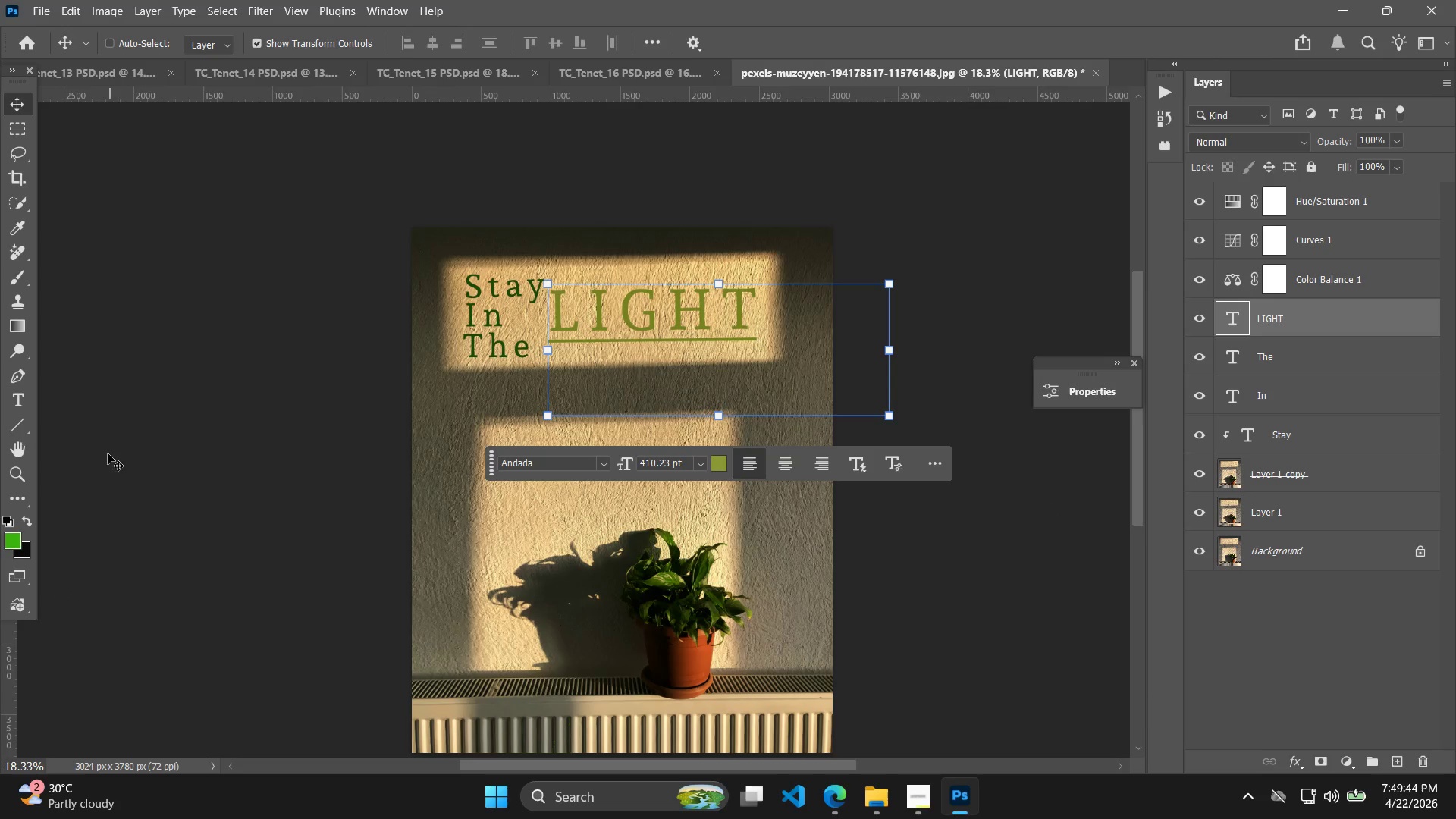 
scroll: coordinate [606, 337], scroll_direction: down, amount: 3.0
 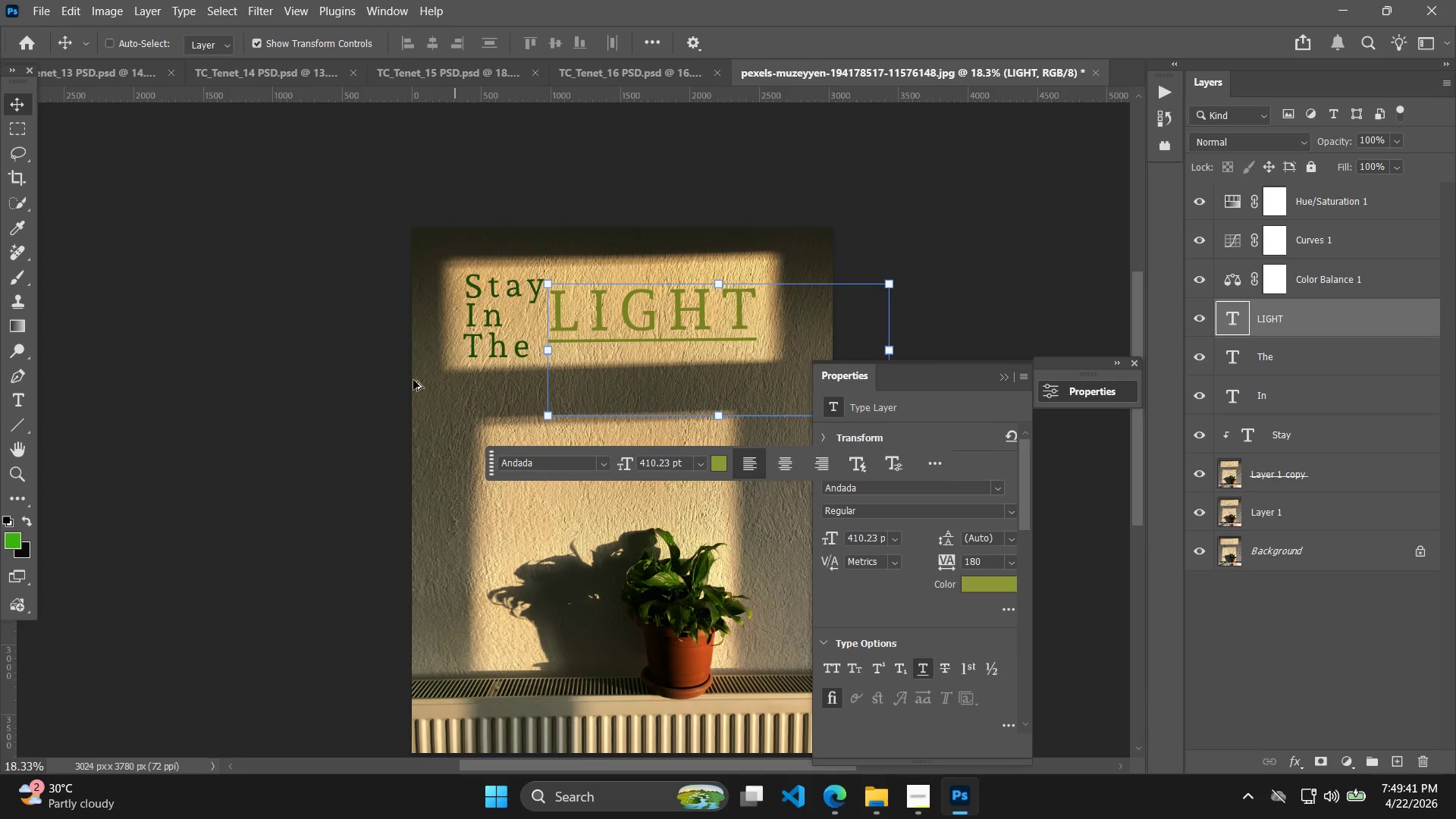 
left_click([28, 450])
 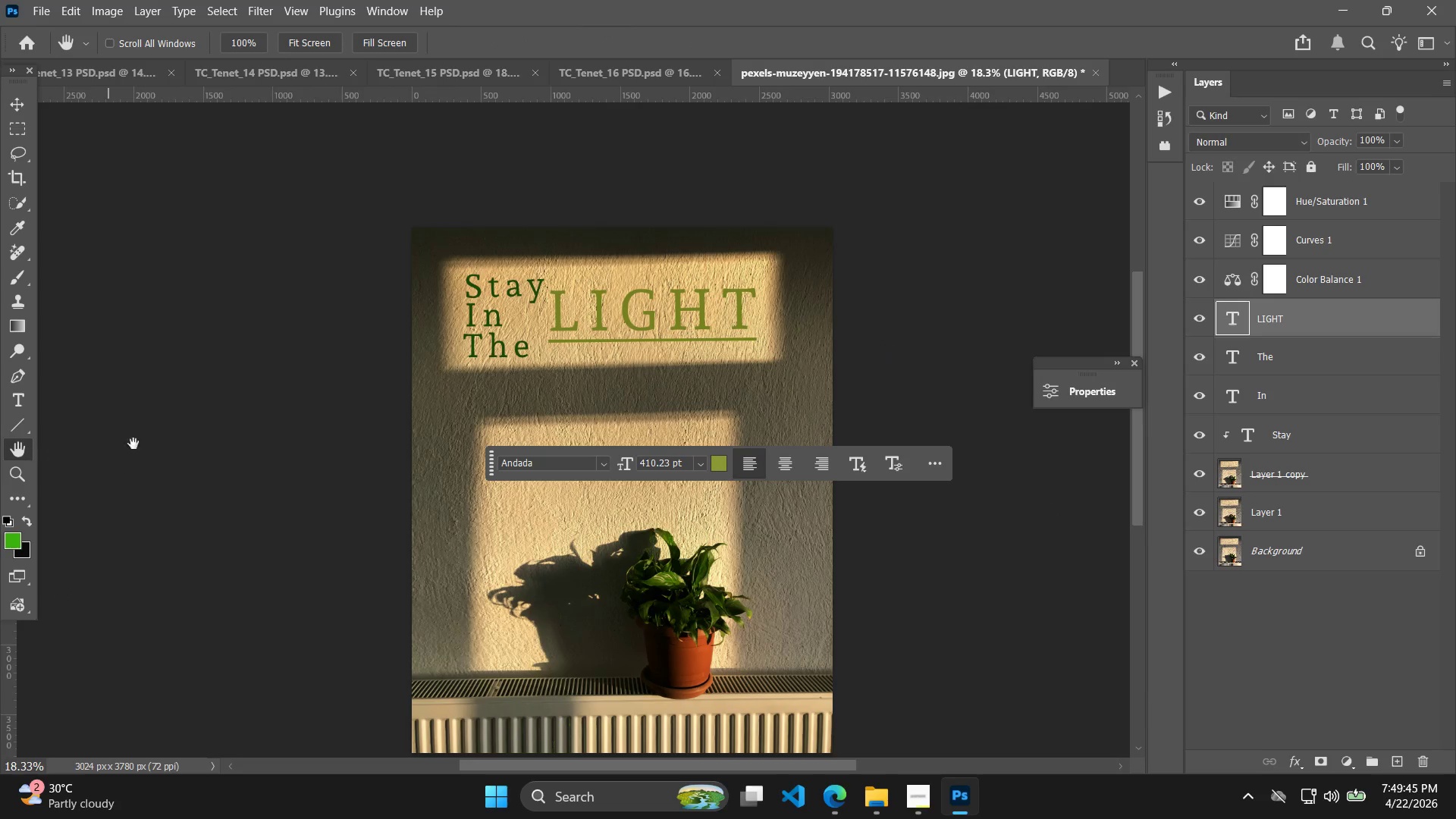 
left_click_drag(start_coordinate=[253, 426], to_coordinate=[204, 425])
 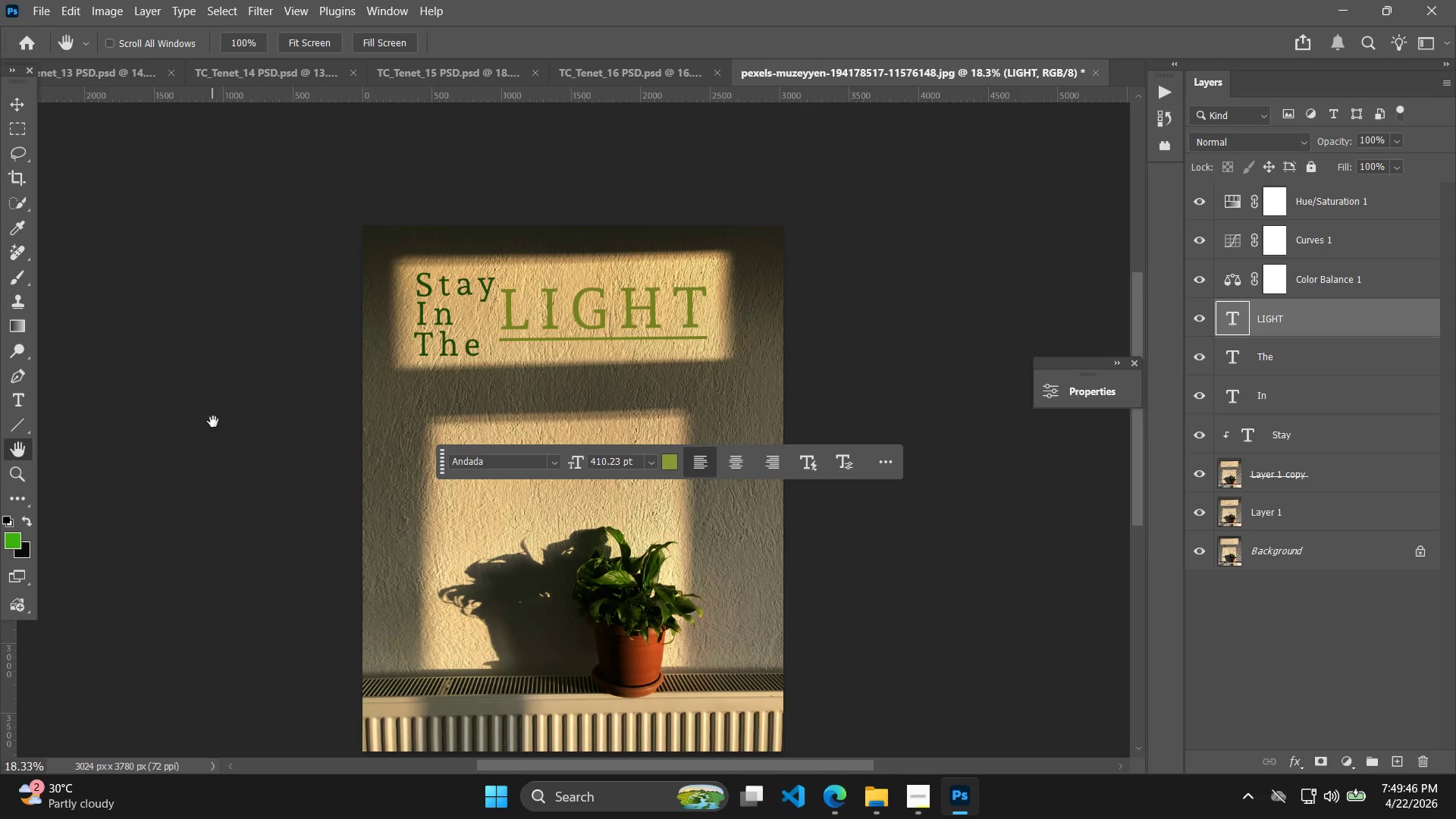 
key(Alt+Control+Shift+W)
 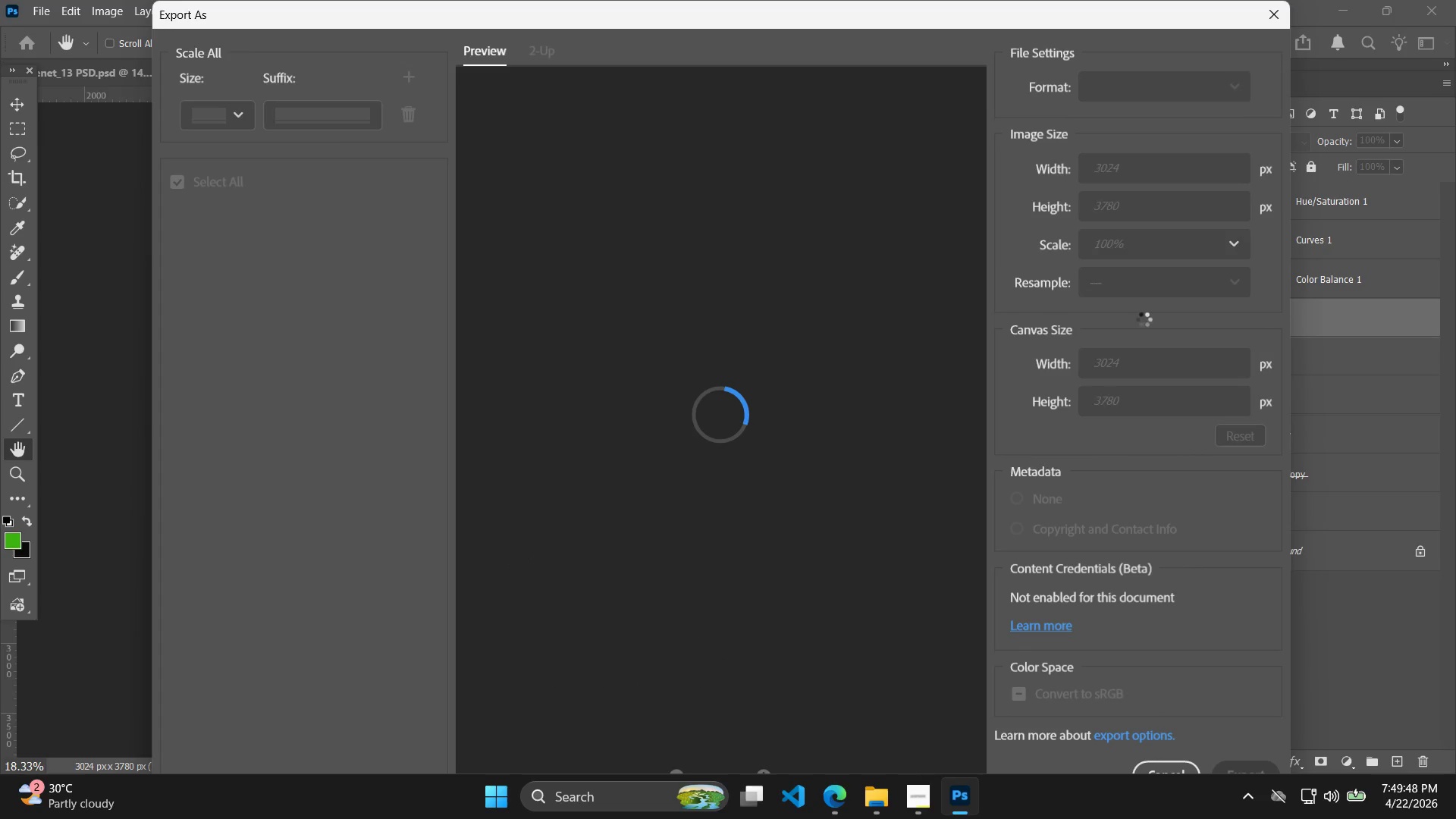 
left_click([1272, 21])
 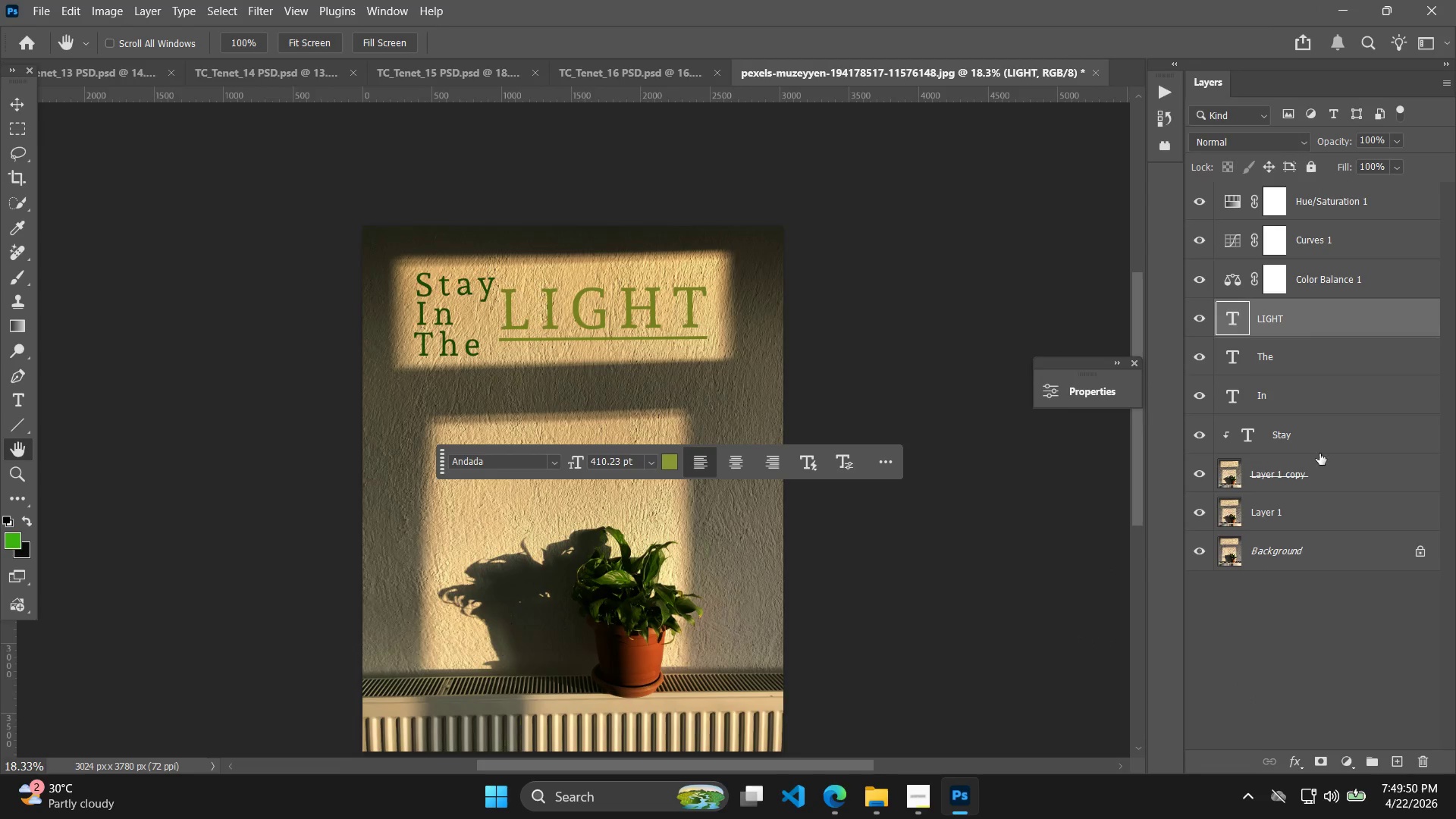 
left_click([1310, 473])
 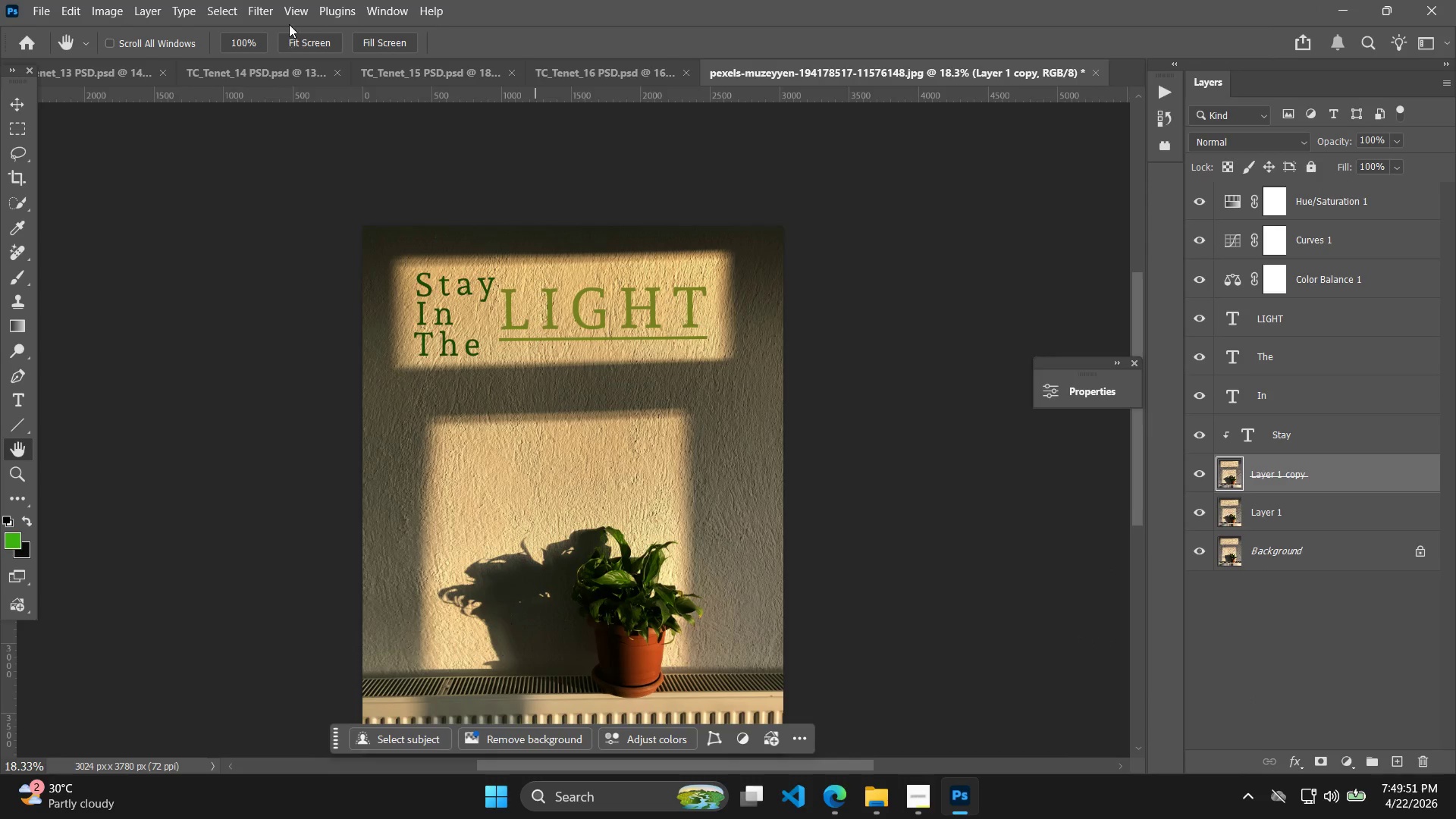 
left_click([274, 17])
 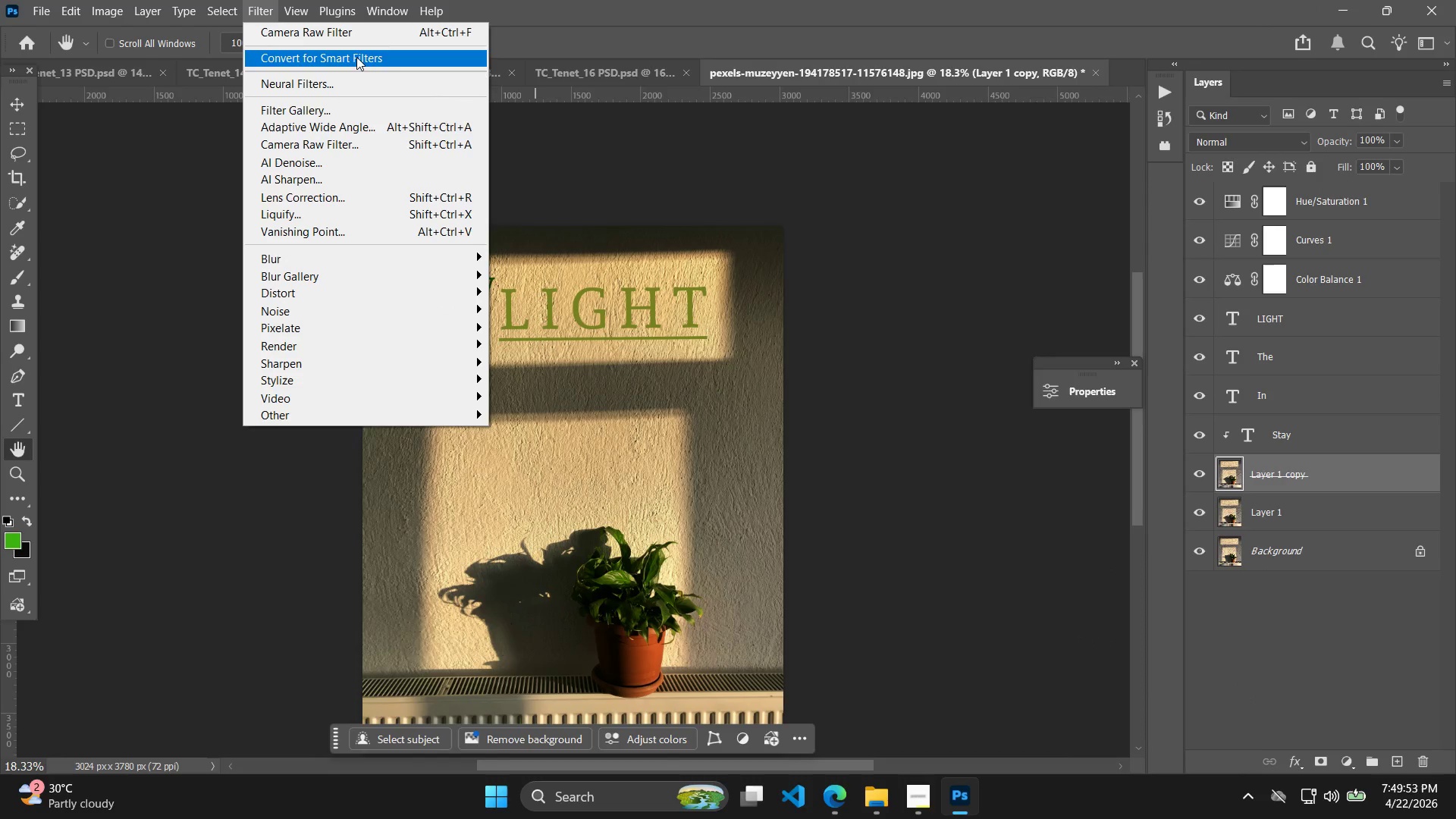 
left_click([367, 36])
 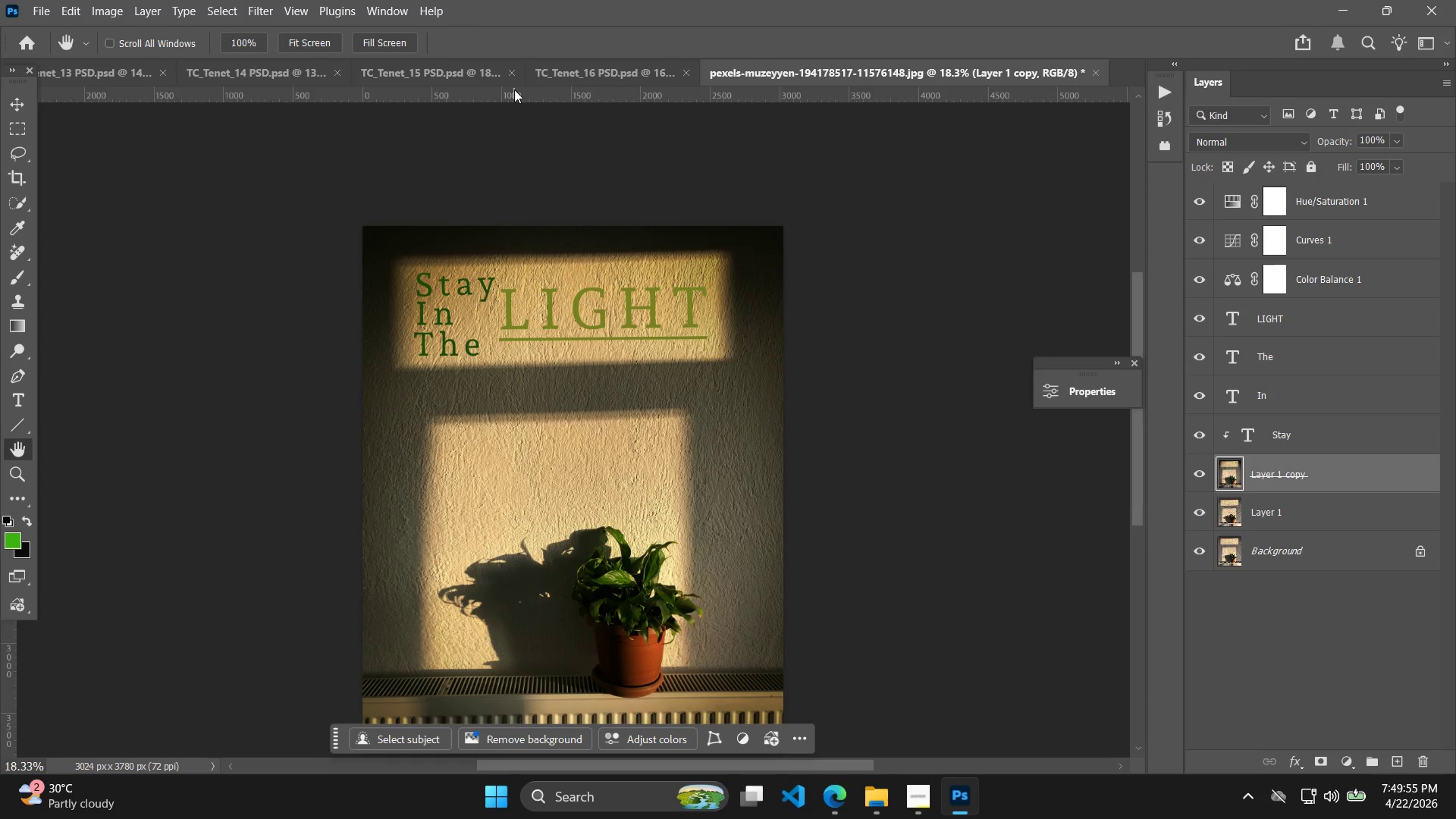 
hold_key(key=Space, duration=1.11)
 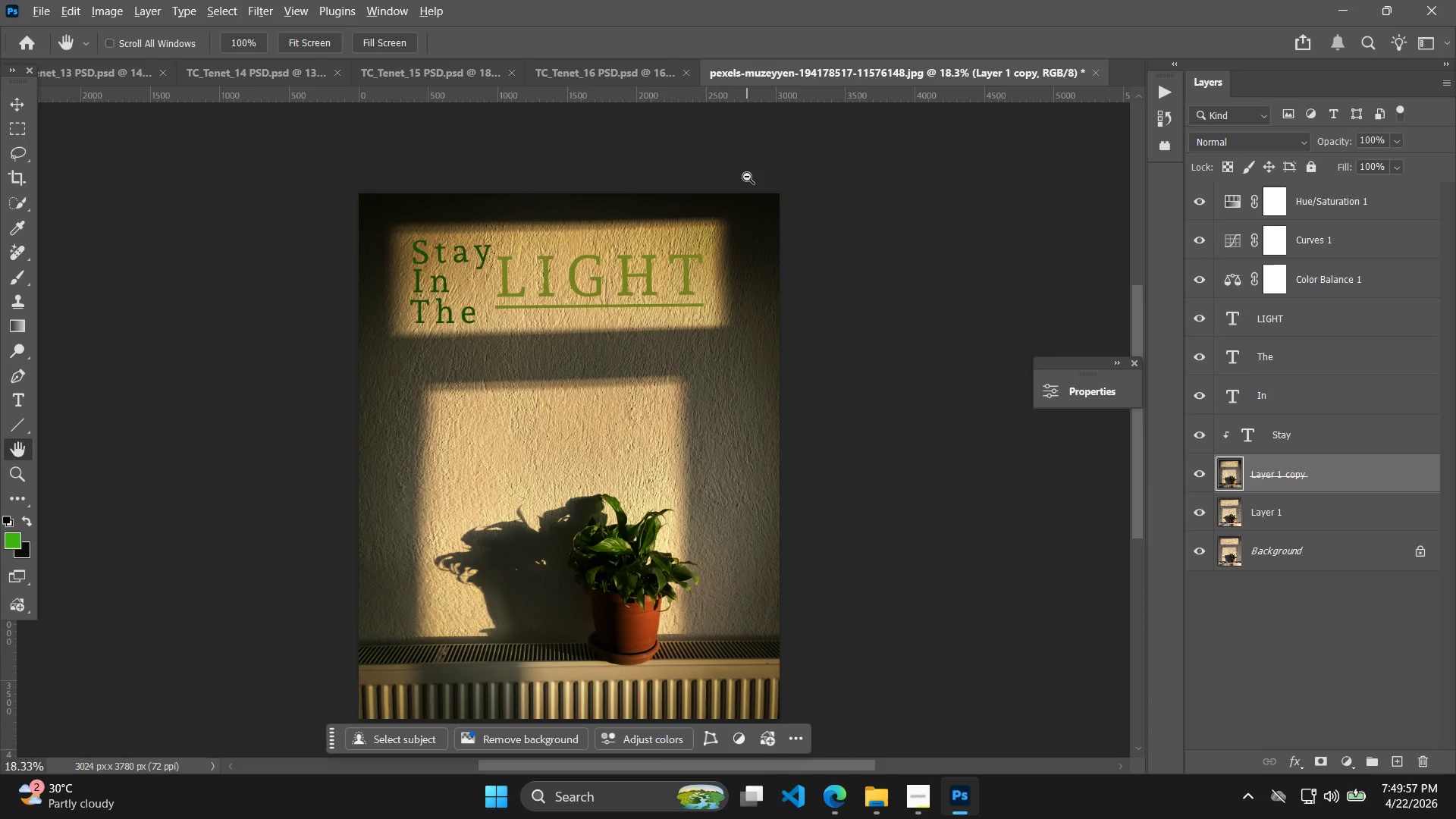 
left_click_drag(start_coordinate=[751, 209], to_coordinate=[747, 177])
 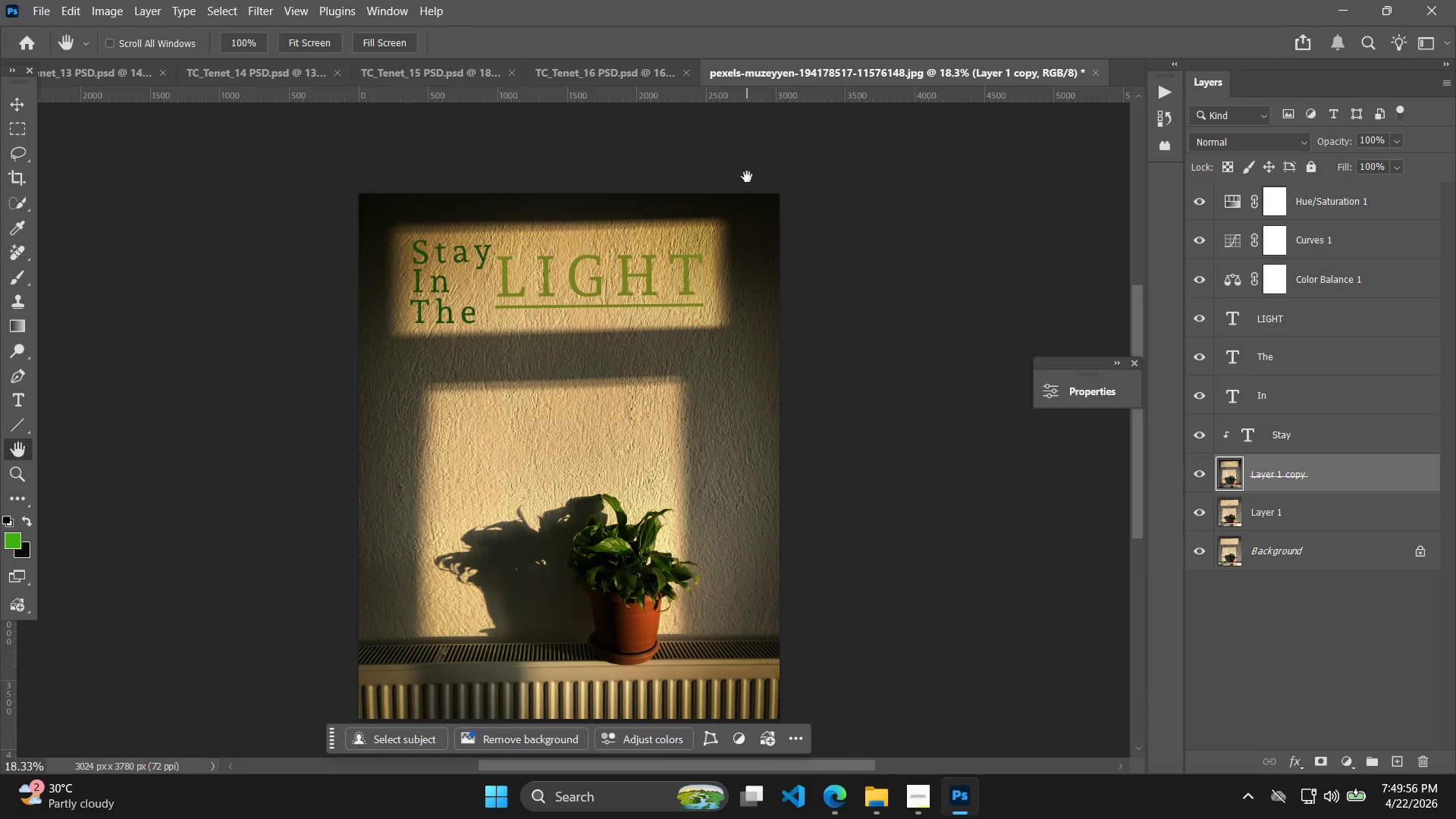 
hold_key(key=Space, duration=21.39)
 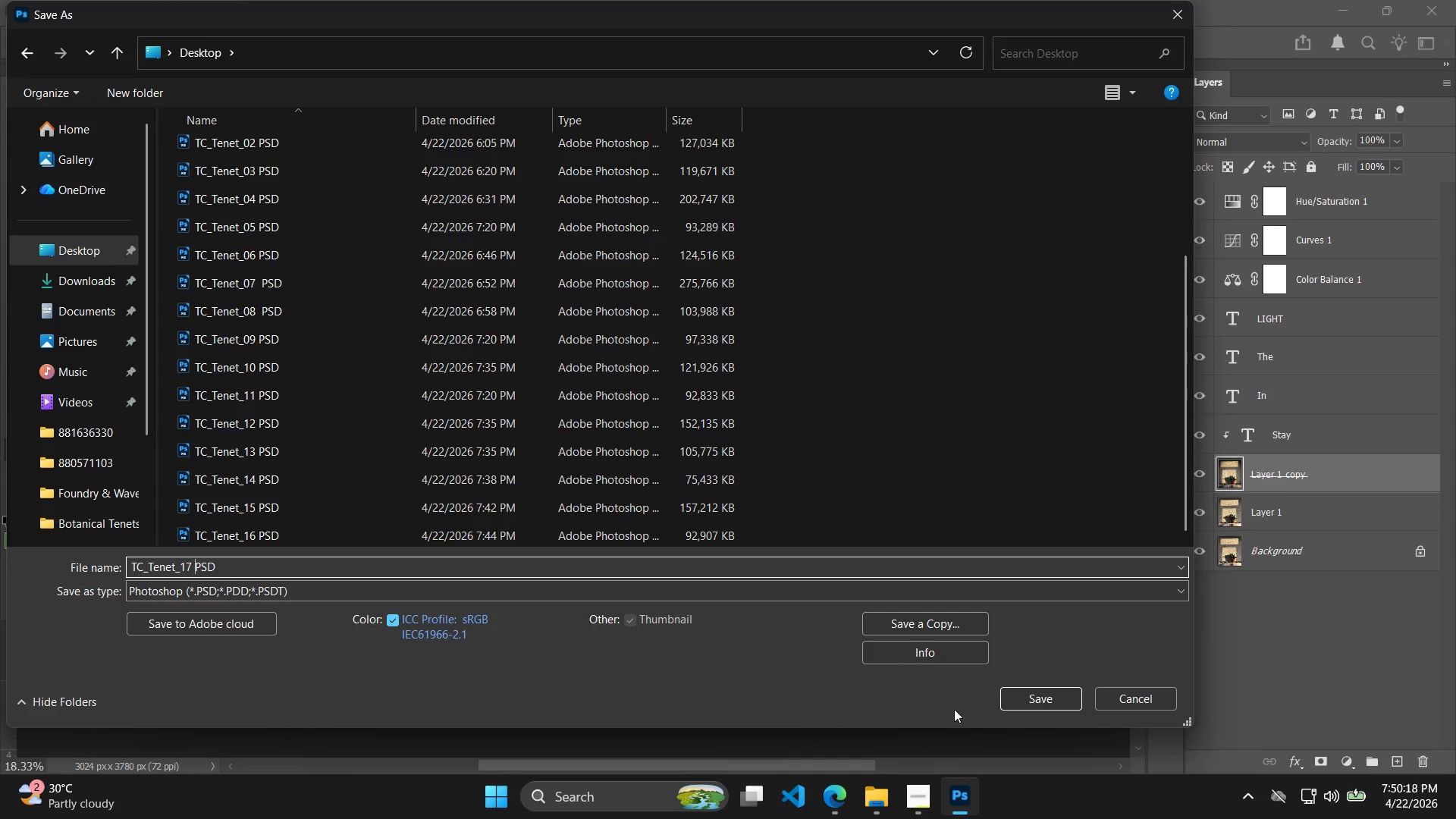 
key(Alt+Control+Shift+W)
 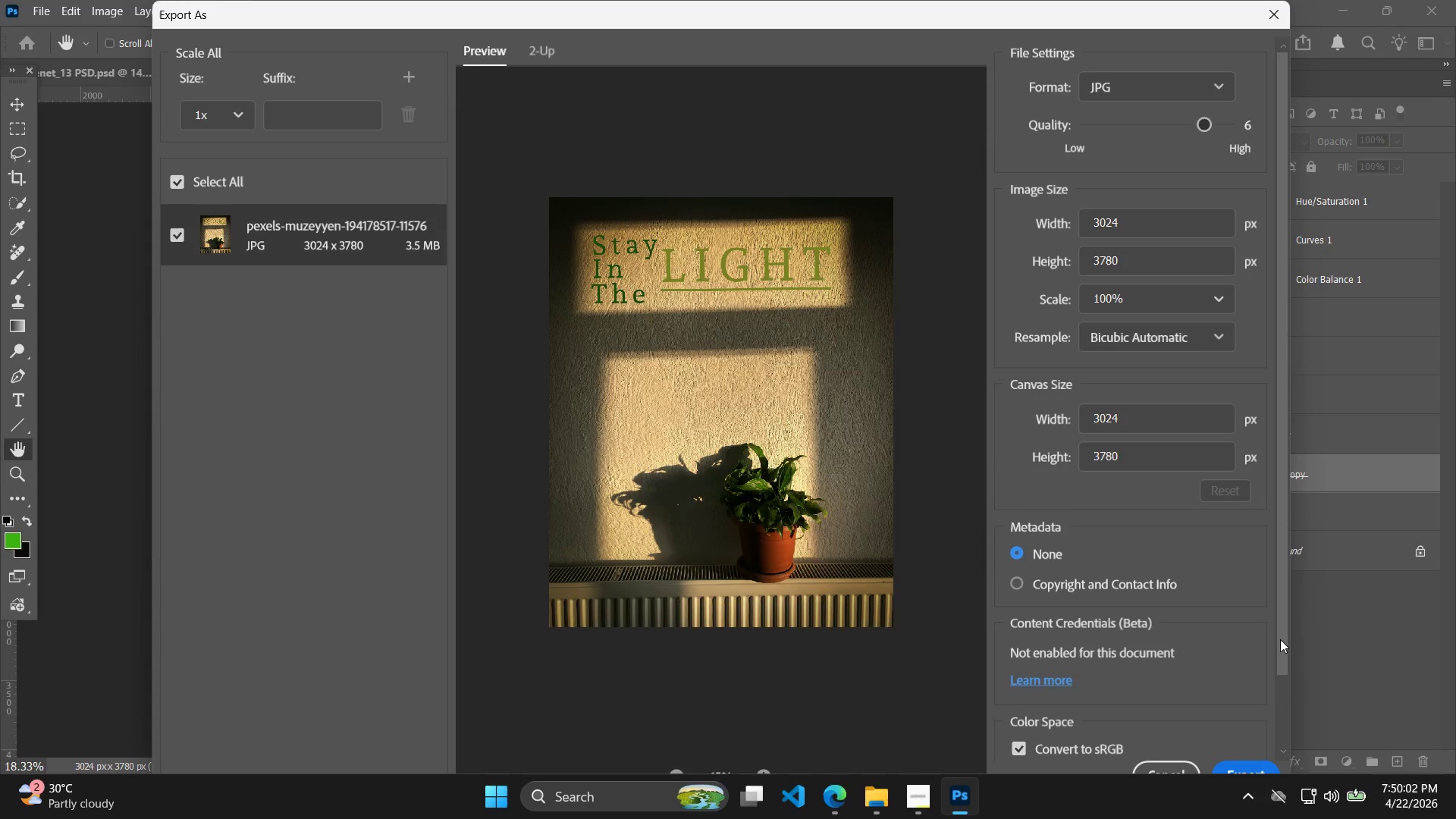 
left_click([1257, 767])
 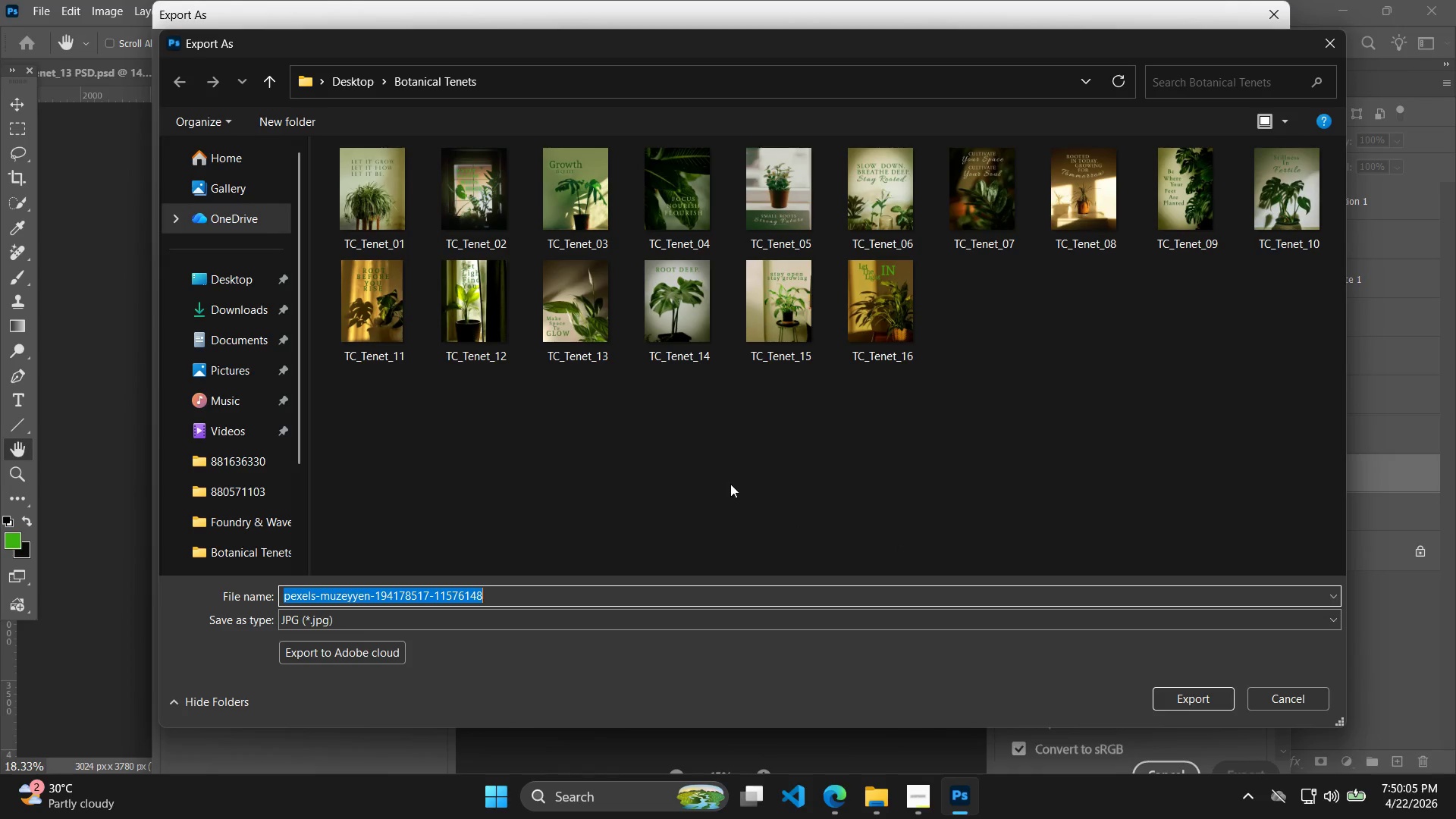 
left_click([883, 342])
 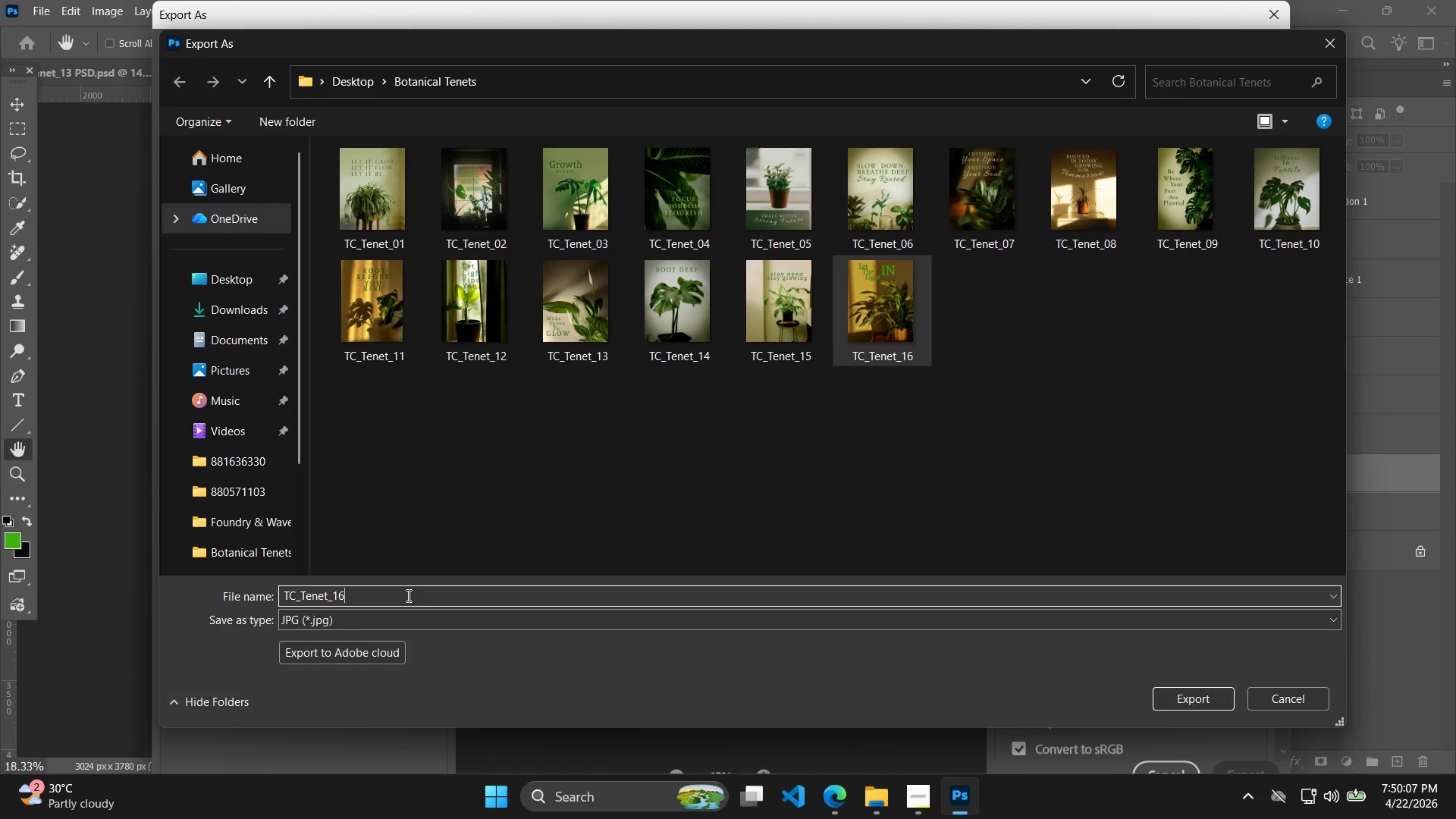 
key(Backspace)
 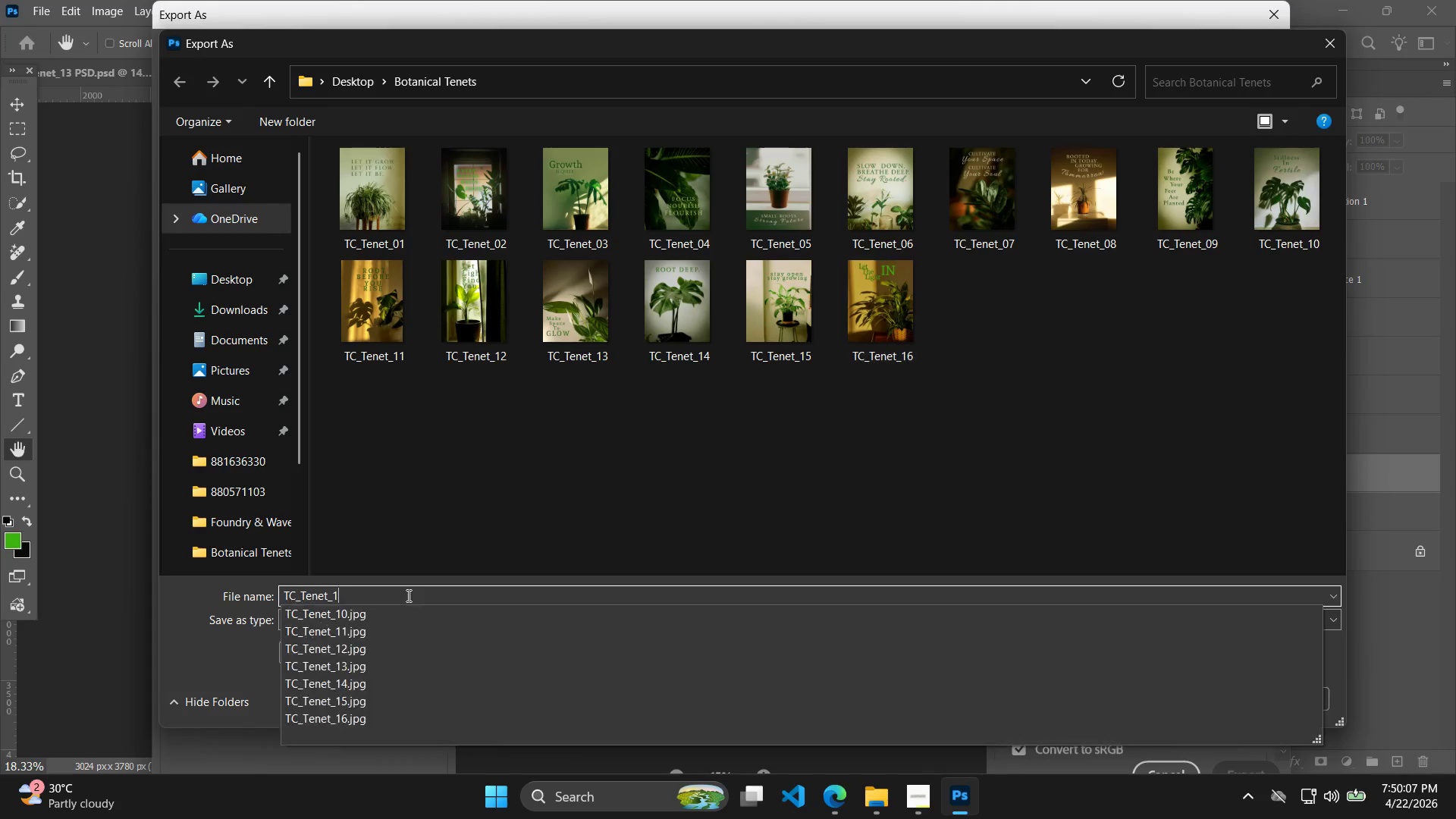 
key(7)
 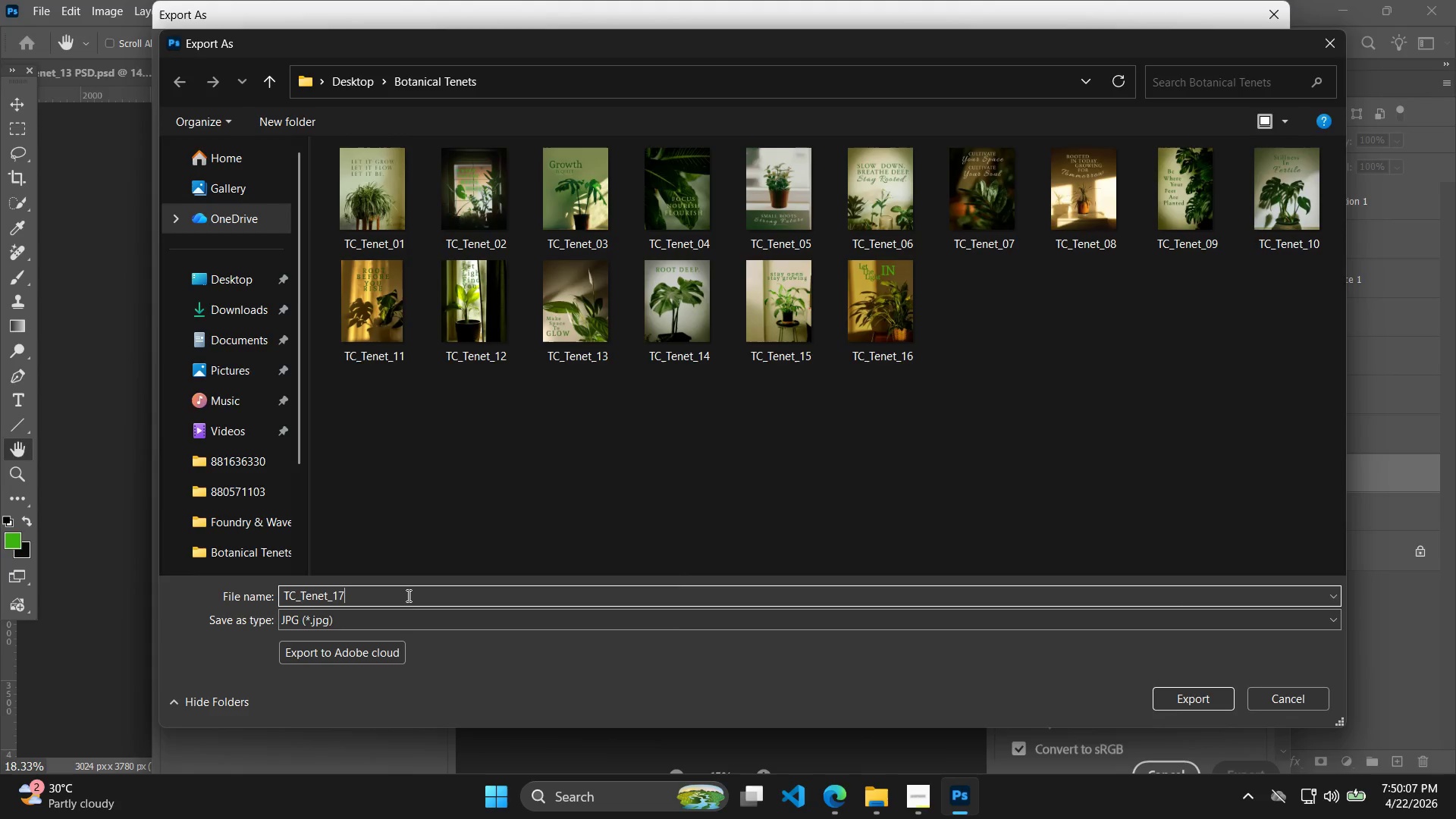 
key(Enter)
 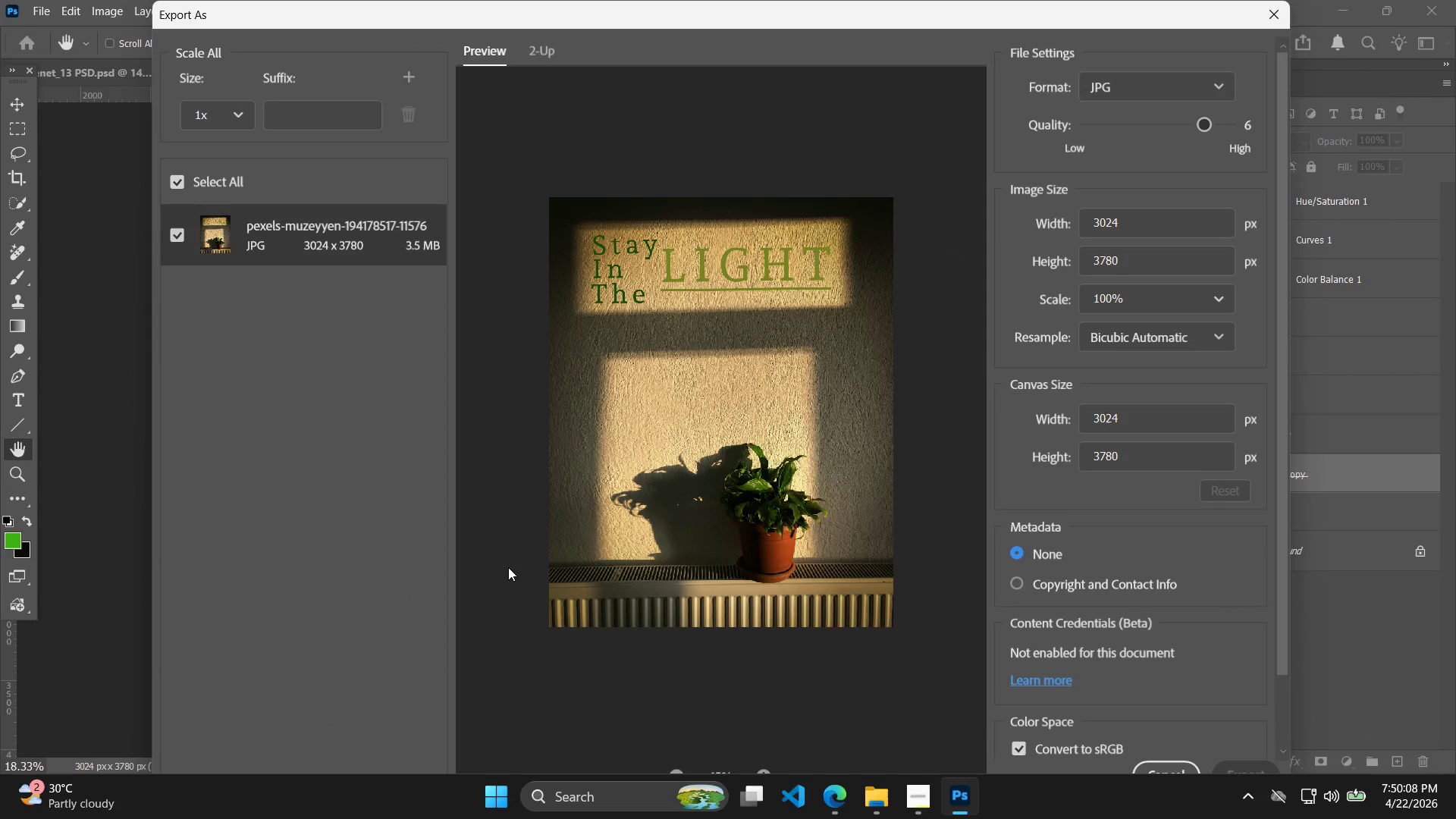 
key(Control+Shift+S)
 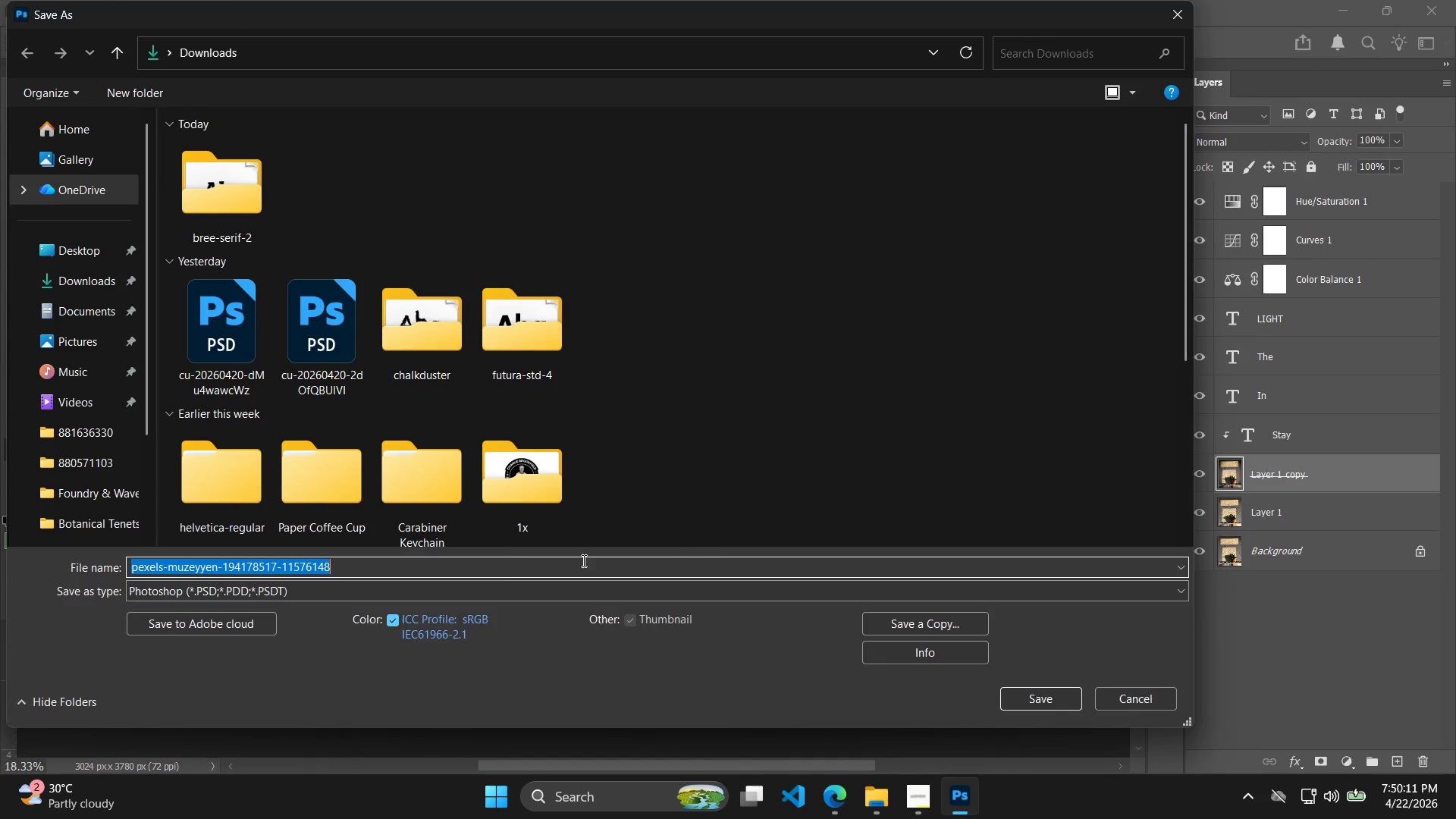 
double_click([91, 252])
 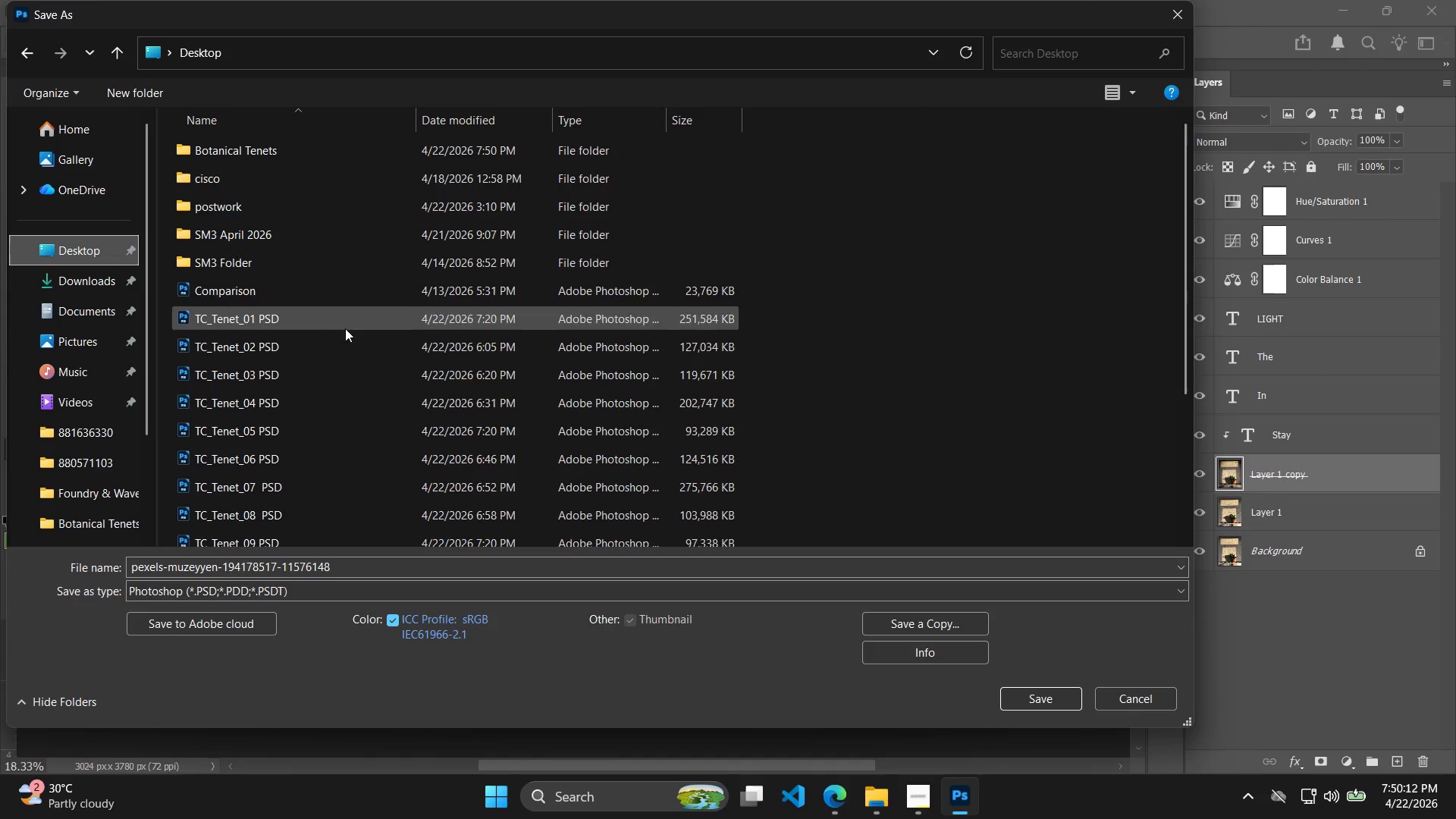 
left_click([302, 534])
 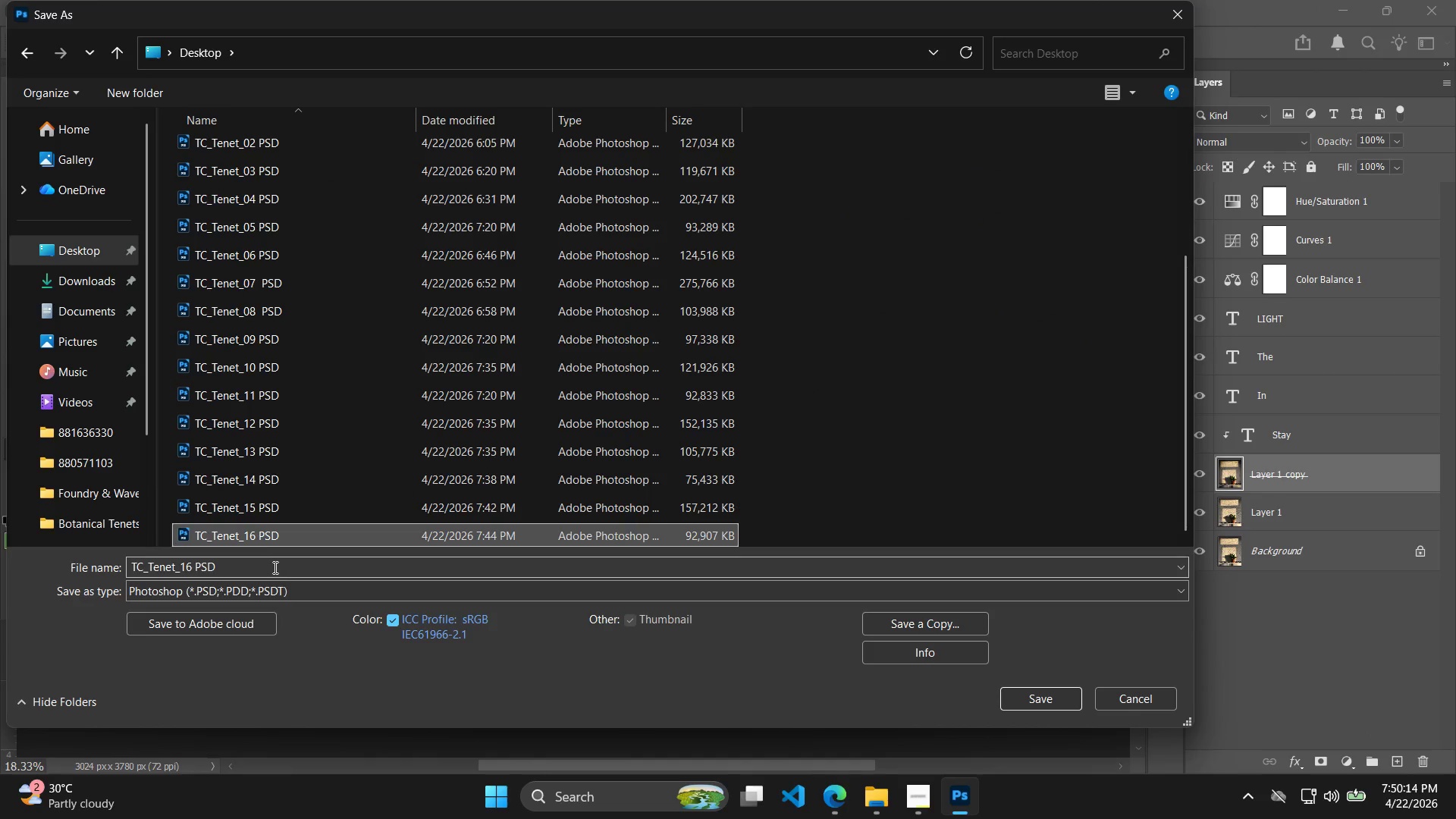 
scroll: coordinate [473, 524], scroll_direction: down, amount: 7.0
 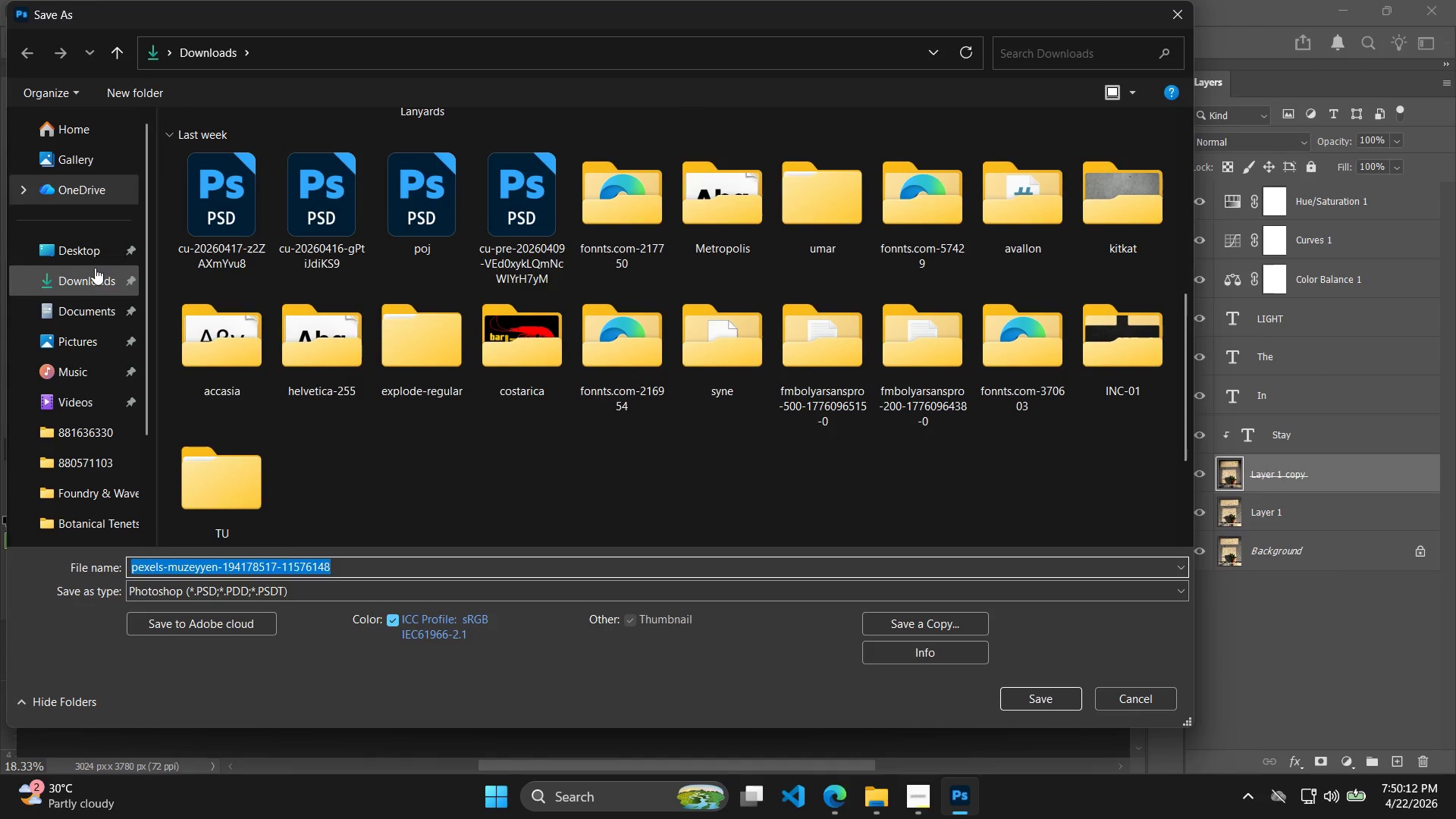 
double_click([270, 569])
 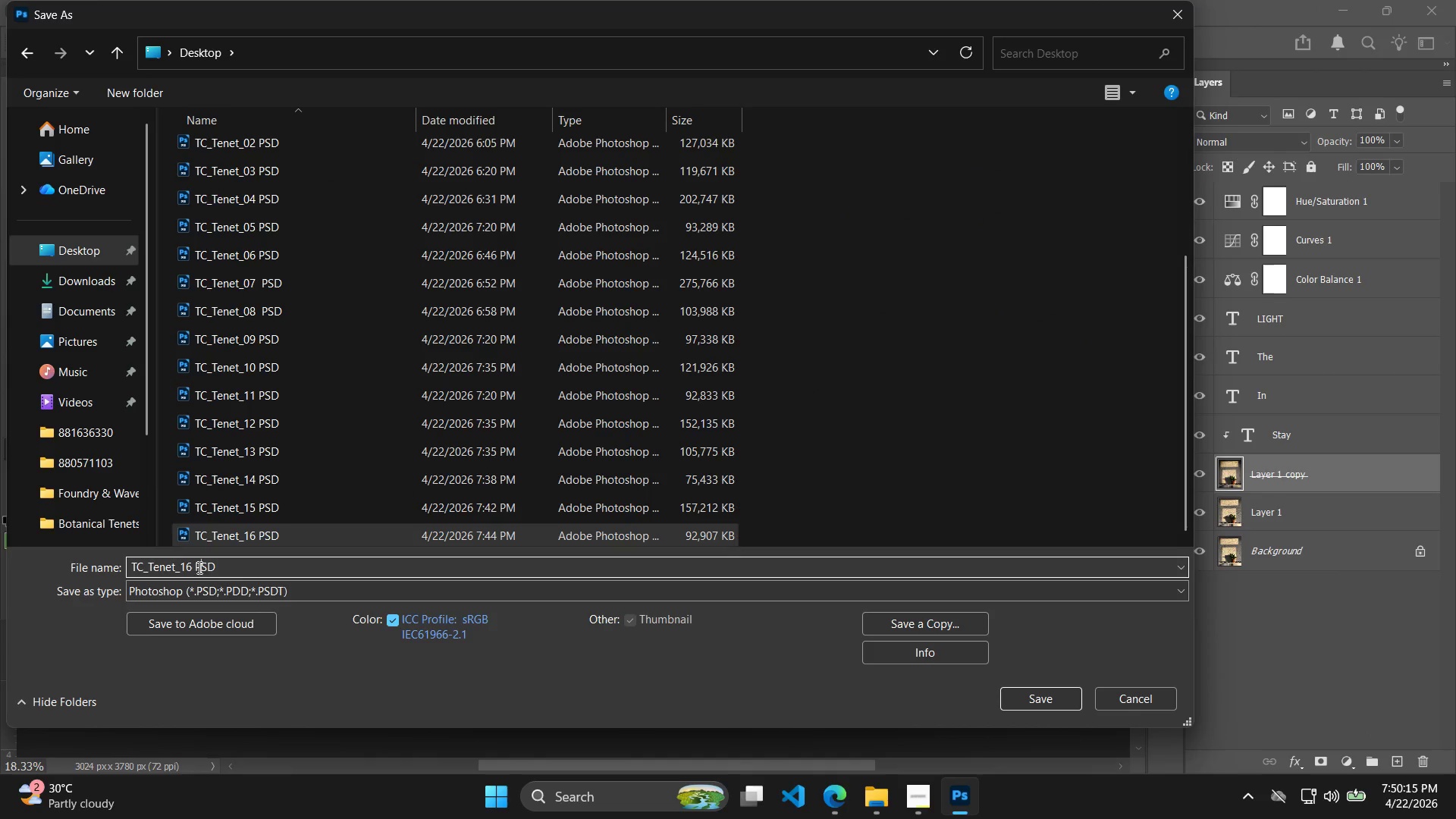 
double_click([195, 565])
 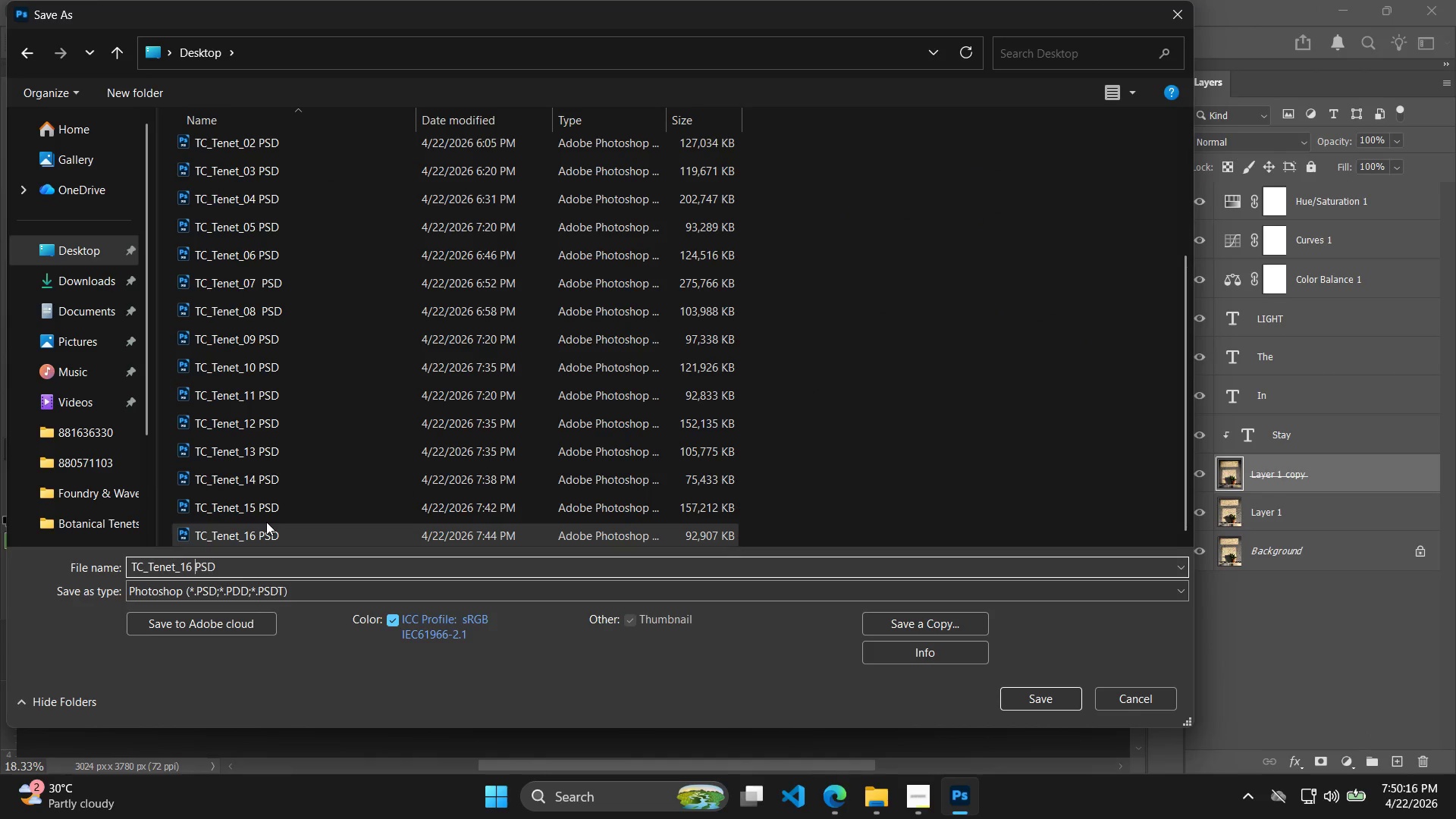 
scroll: coordinate [410, 454], scroll_direction: down, amount: 13.0
 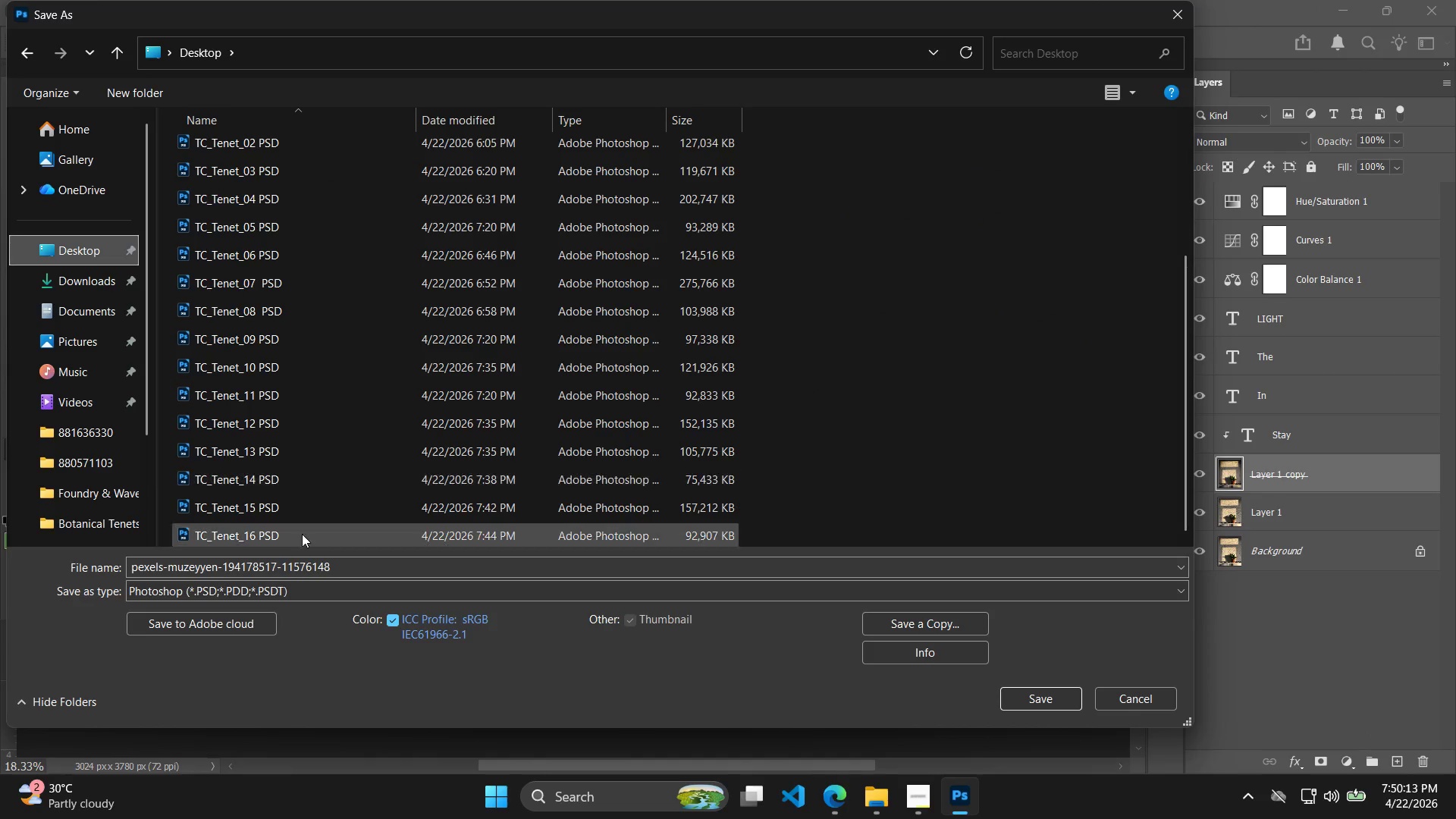 
key(Backspace)
 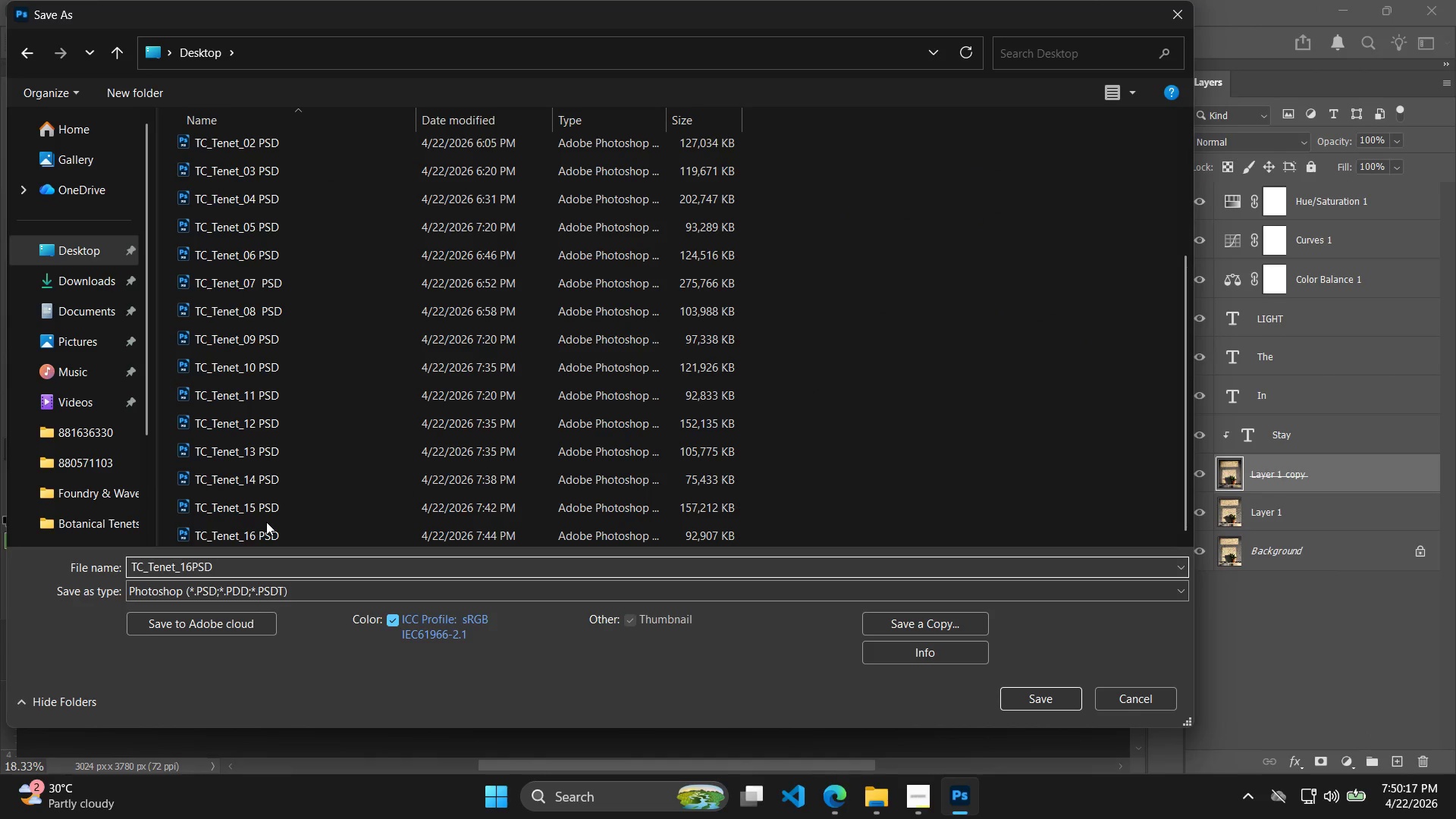 
key(Backspace)
 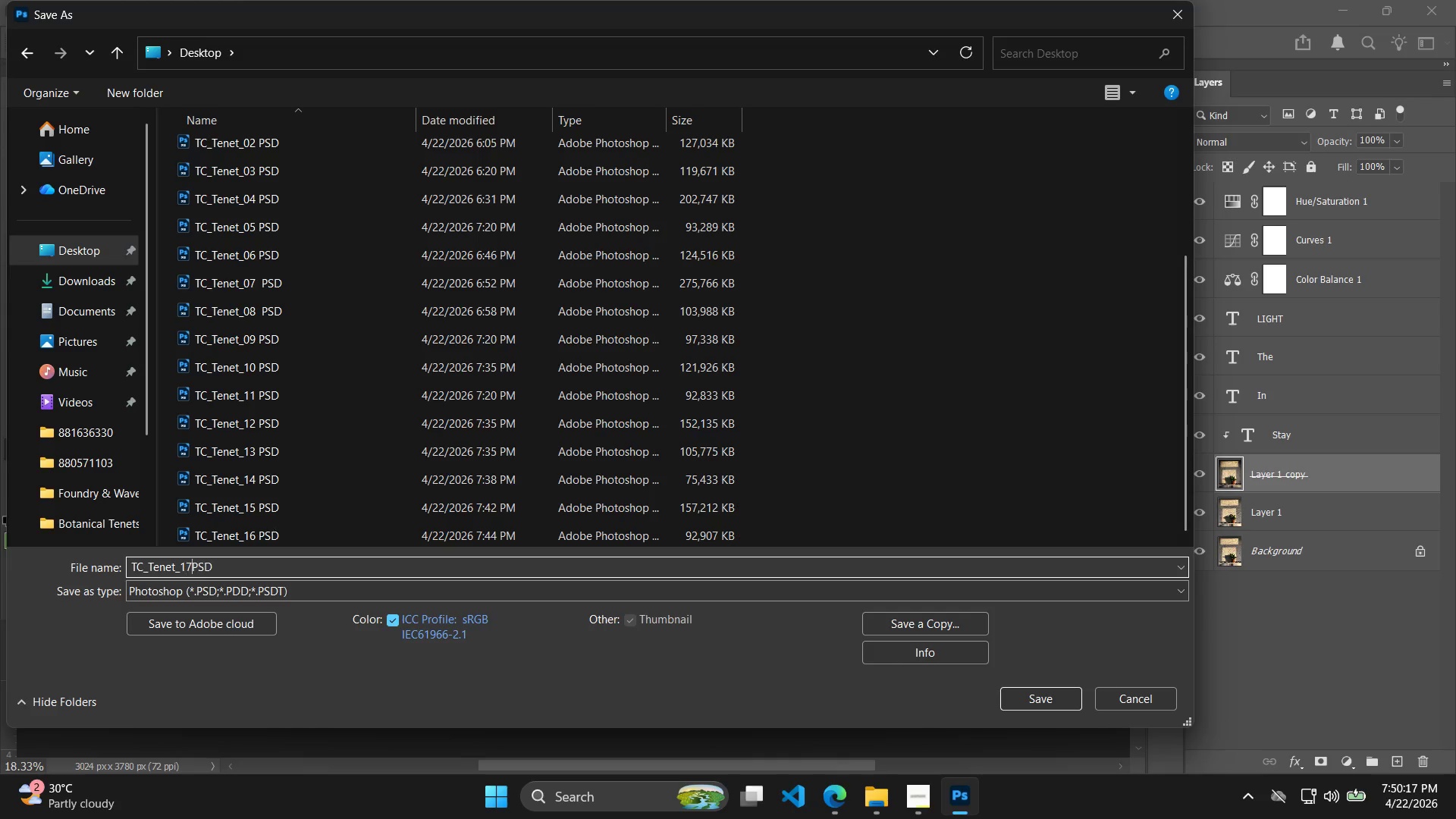 
key(7)
 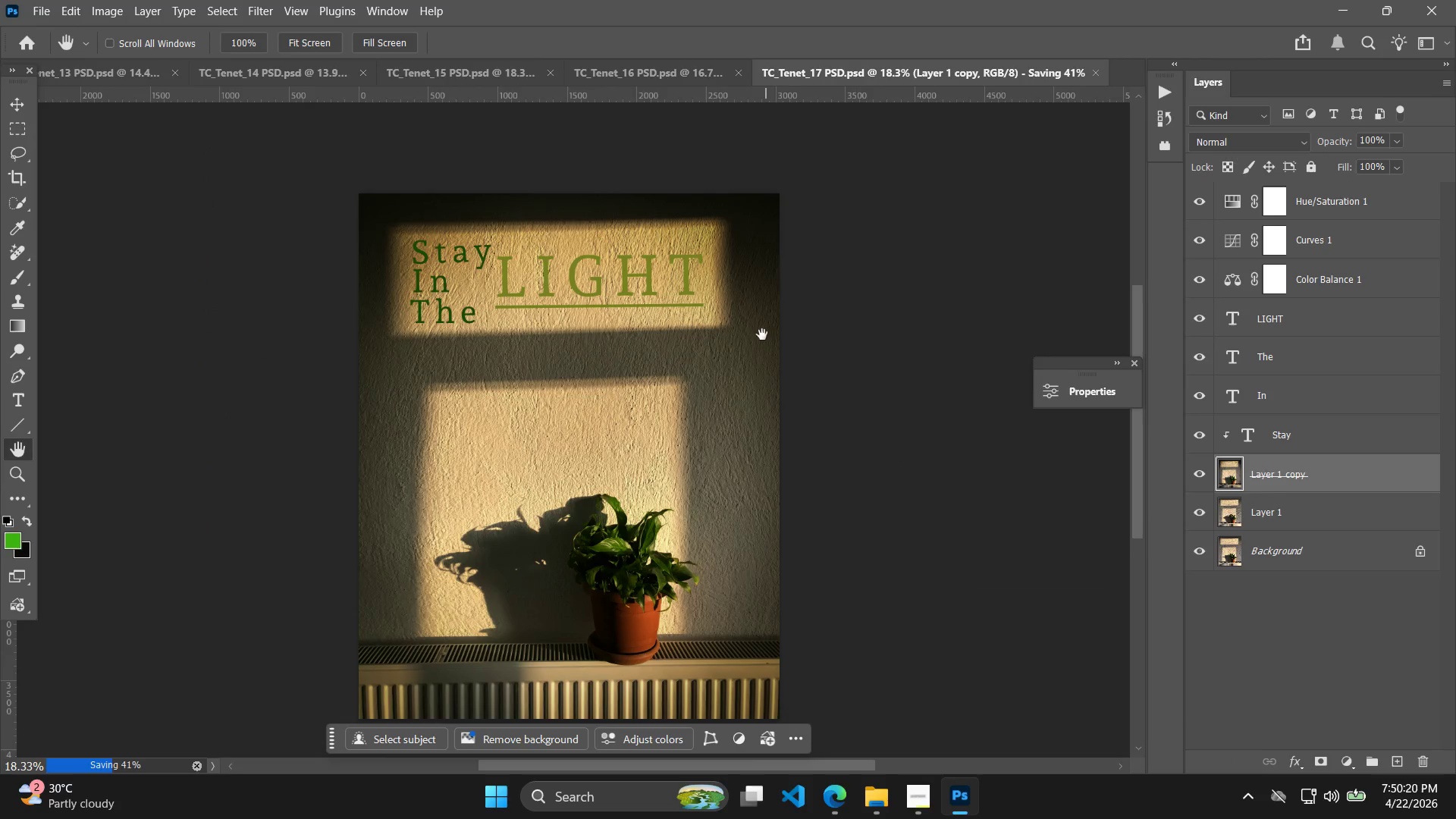 
left_click([55, 10])
 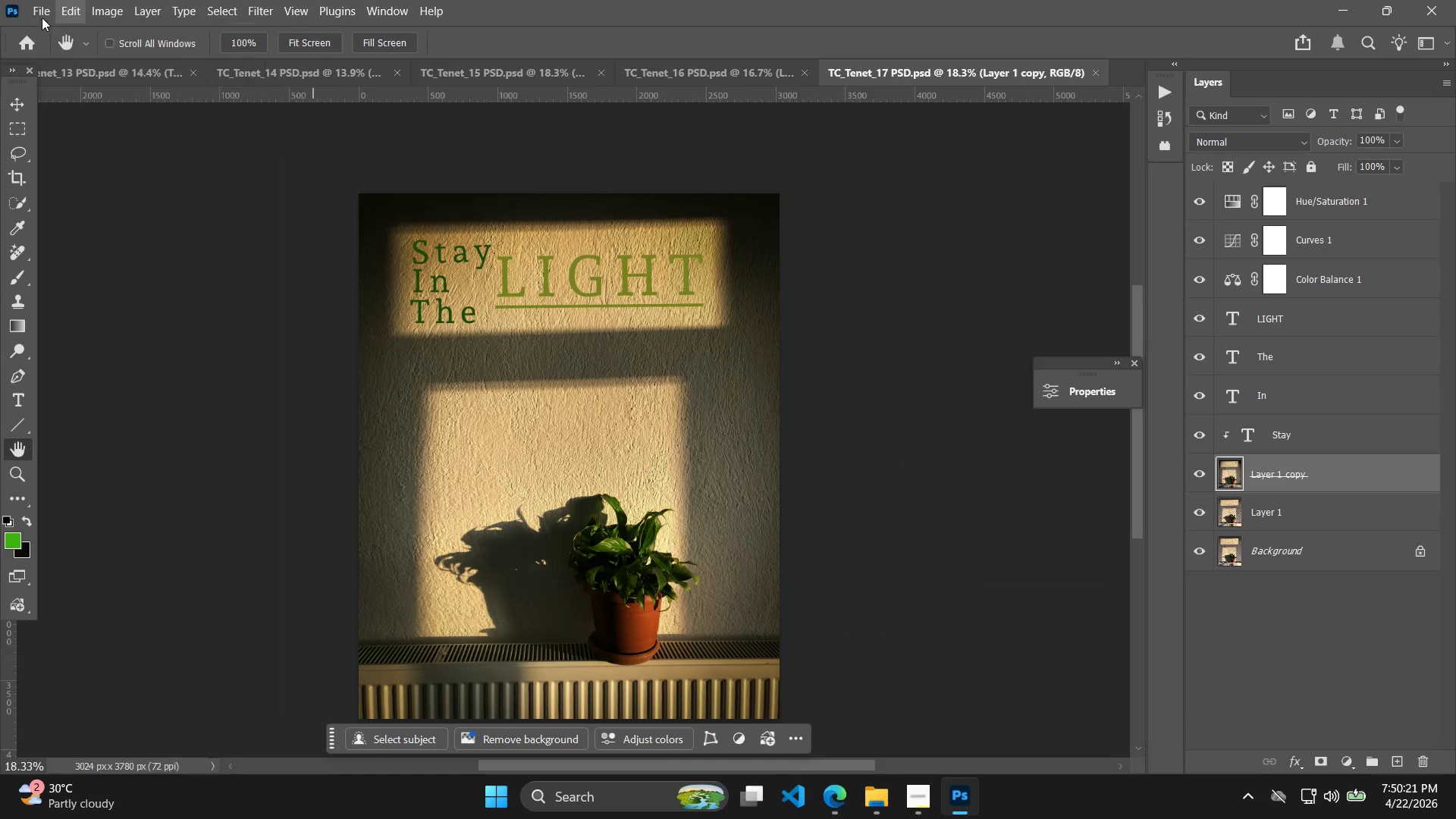 
left_click([44, 10])
 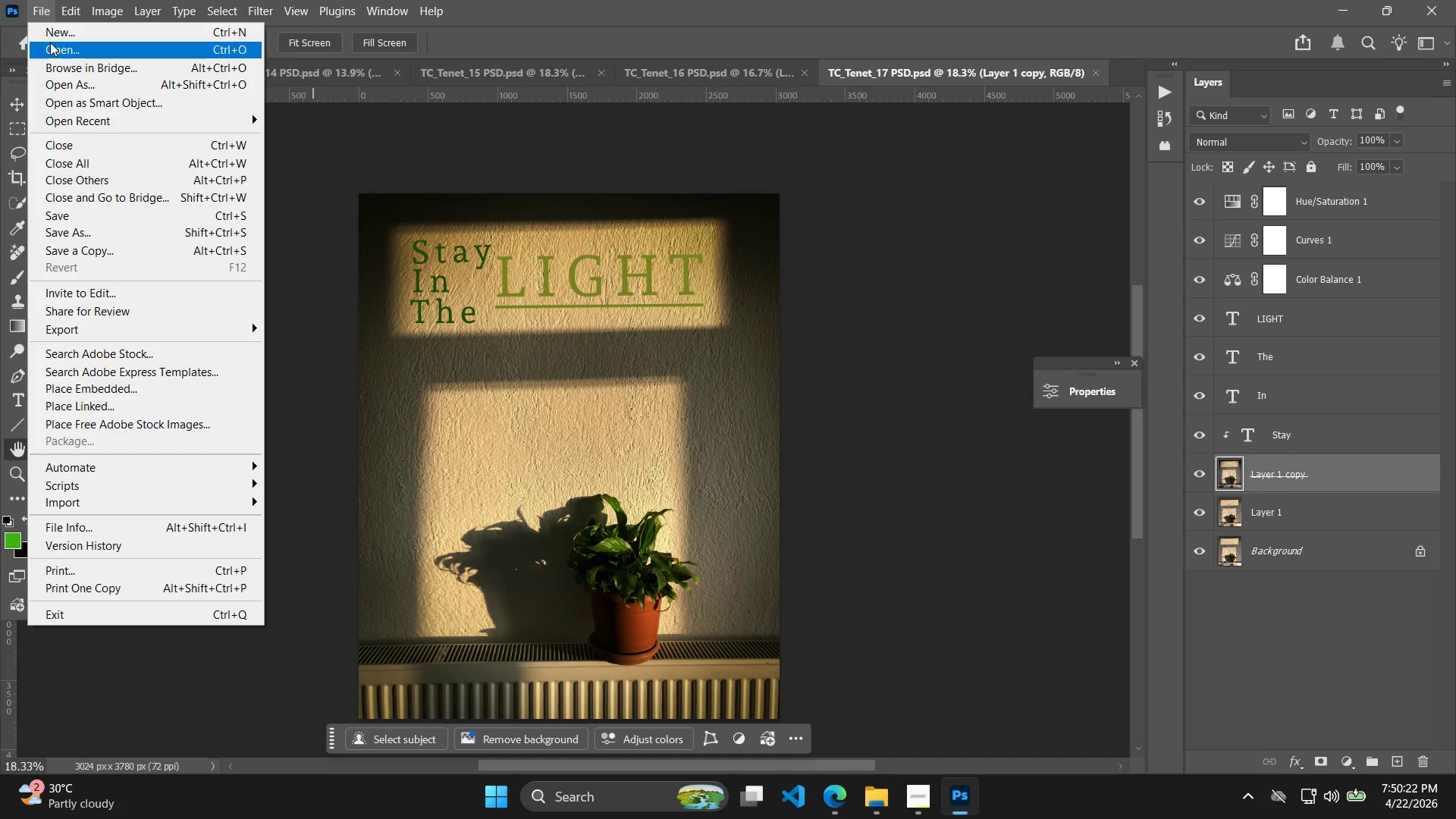 
left_click([52, 45])
 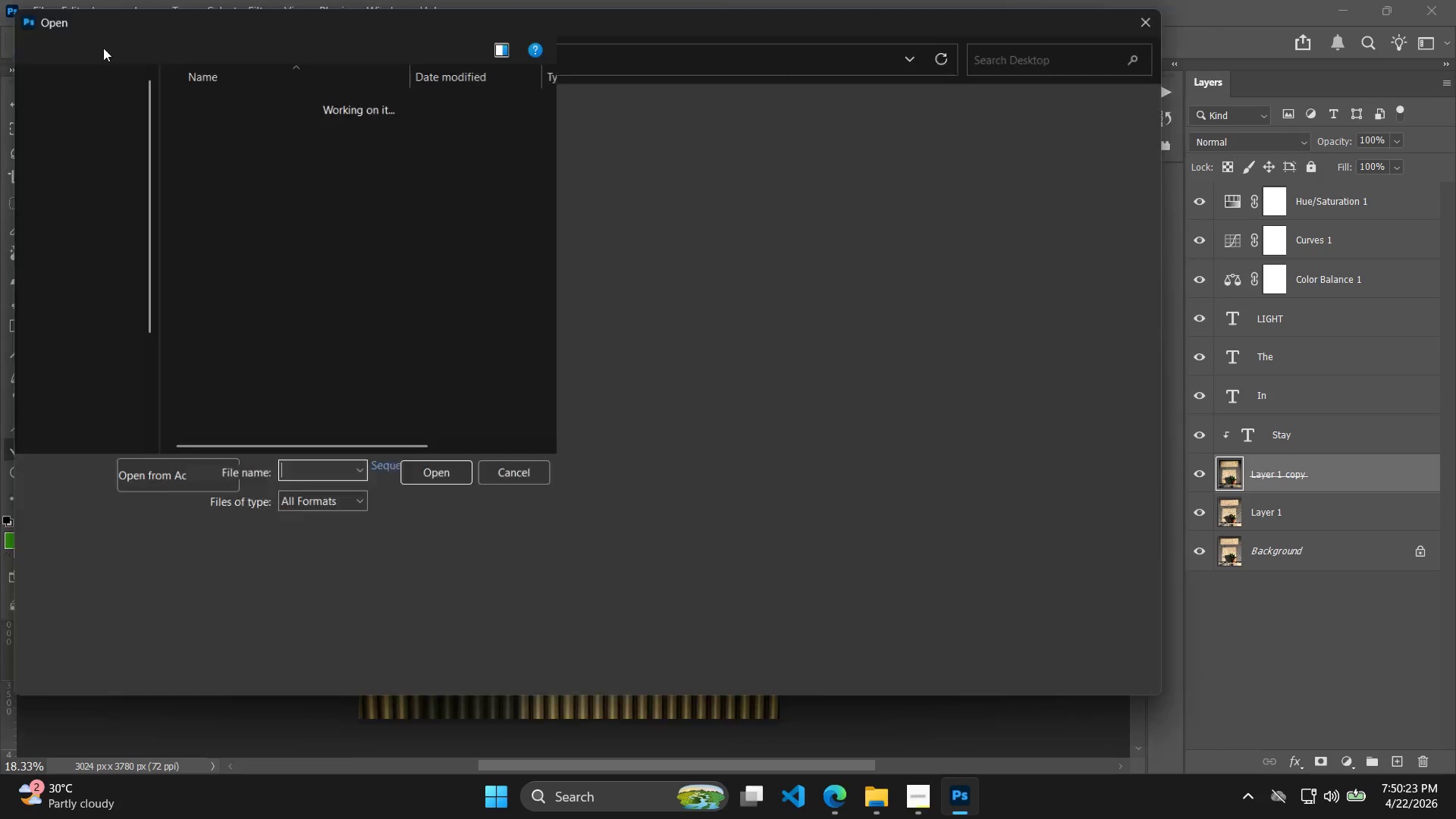 
mouse_move([50, 41])
 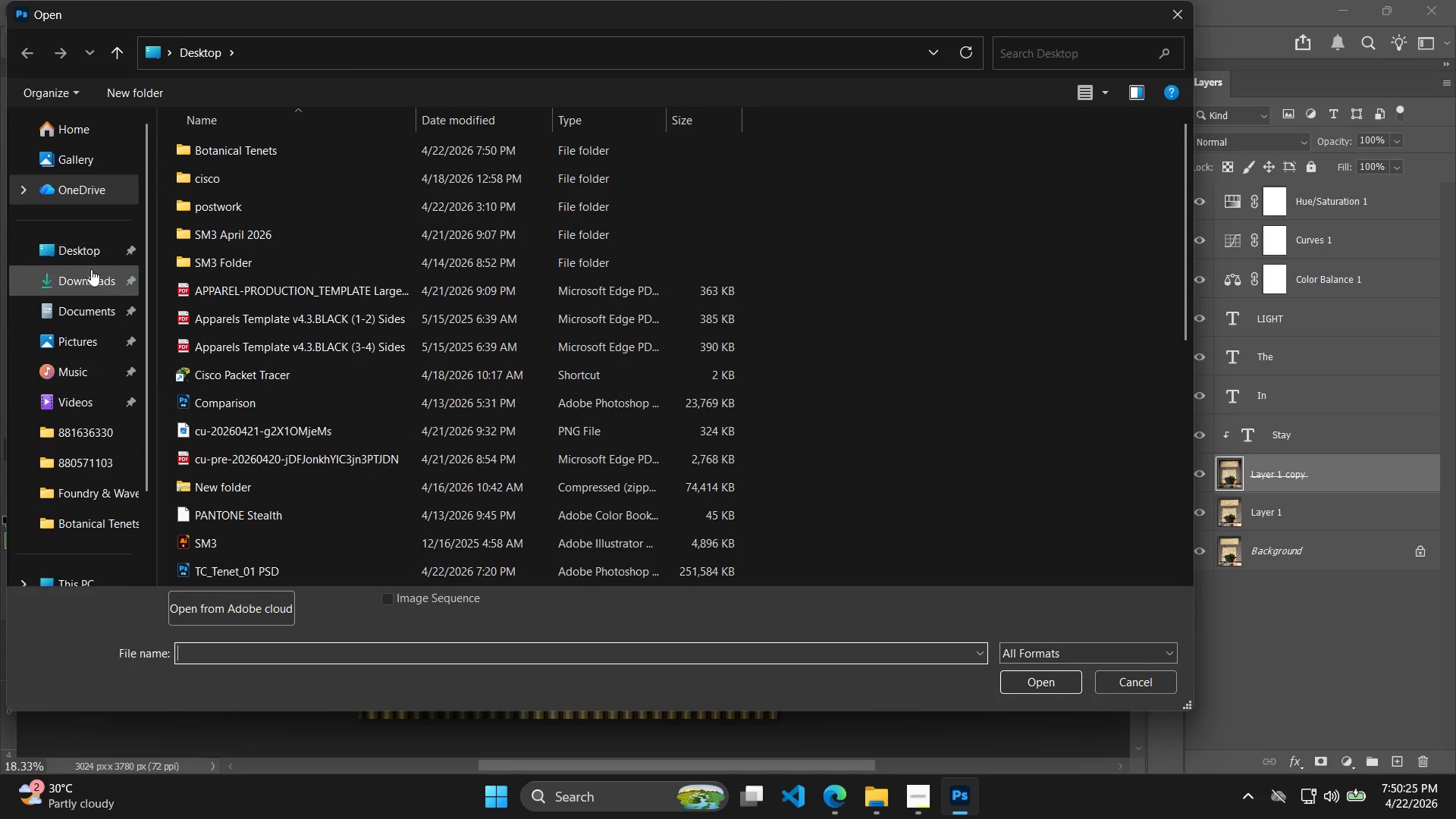 
left_click([91, 269])
 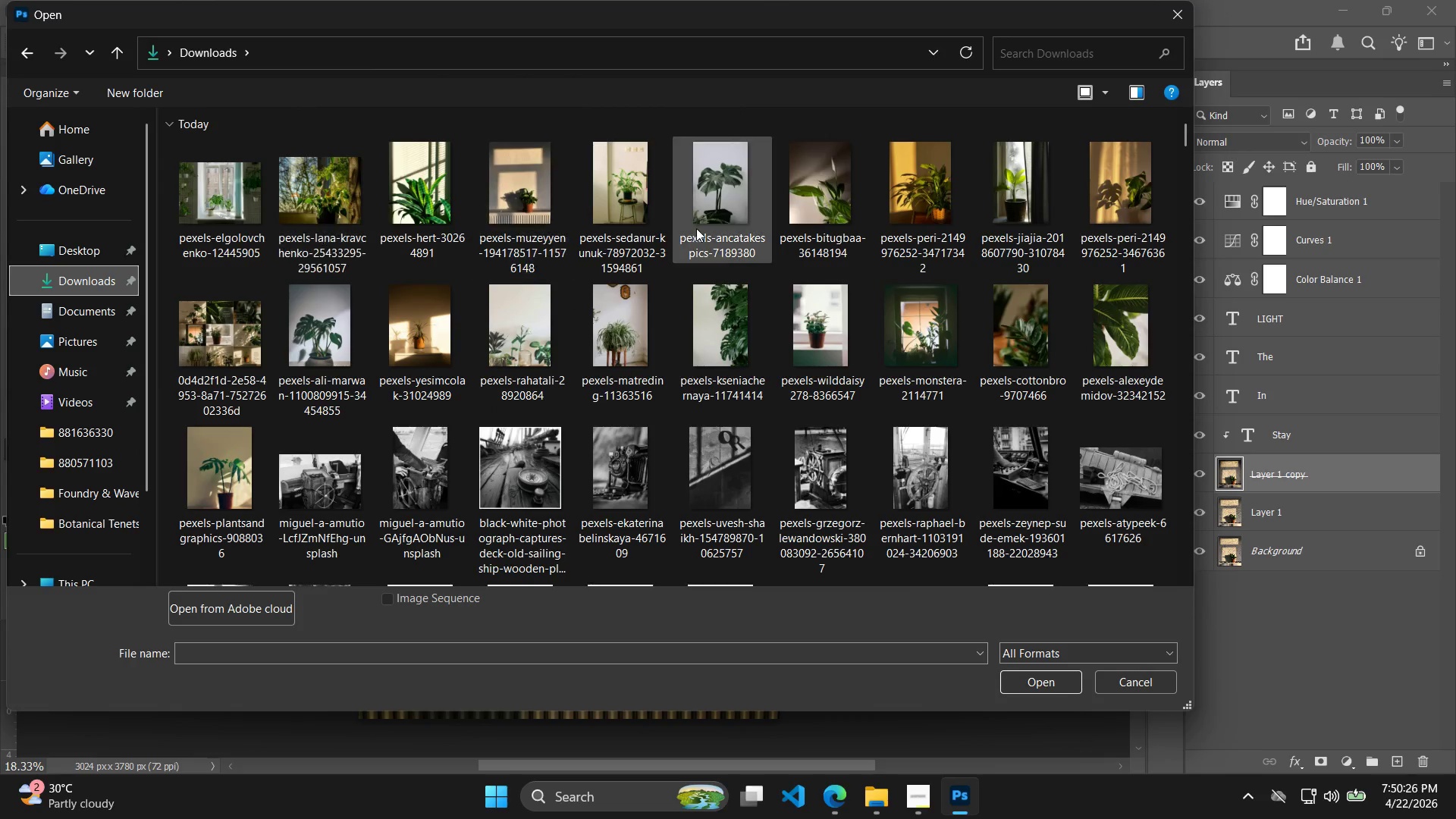 
left_click([455, 232])
 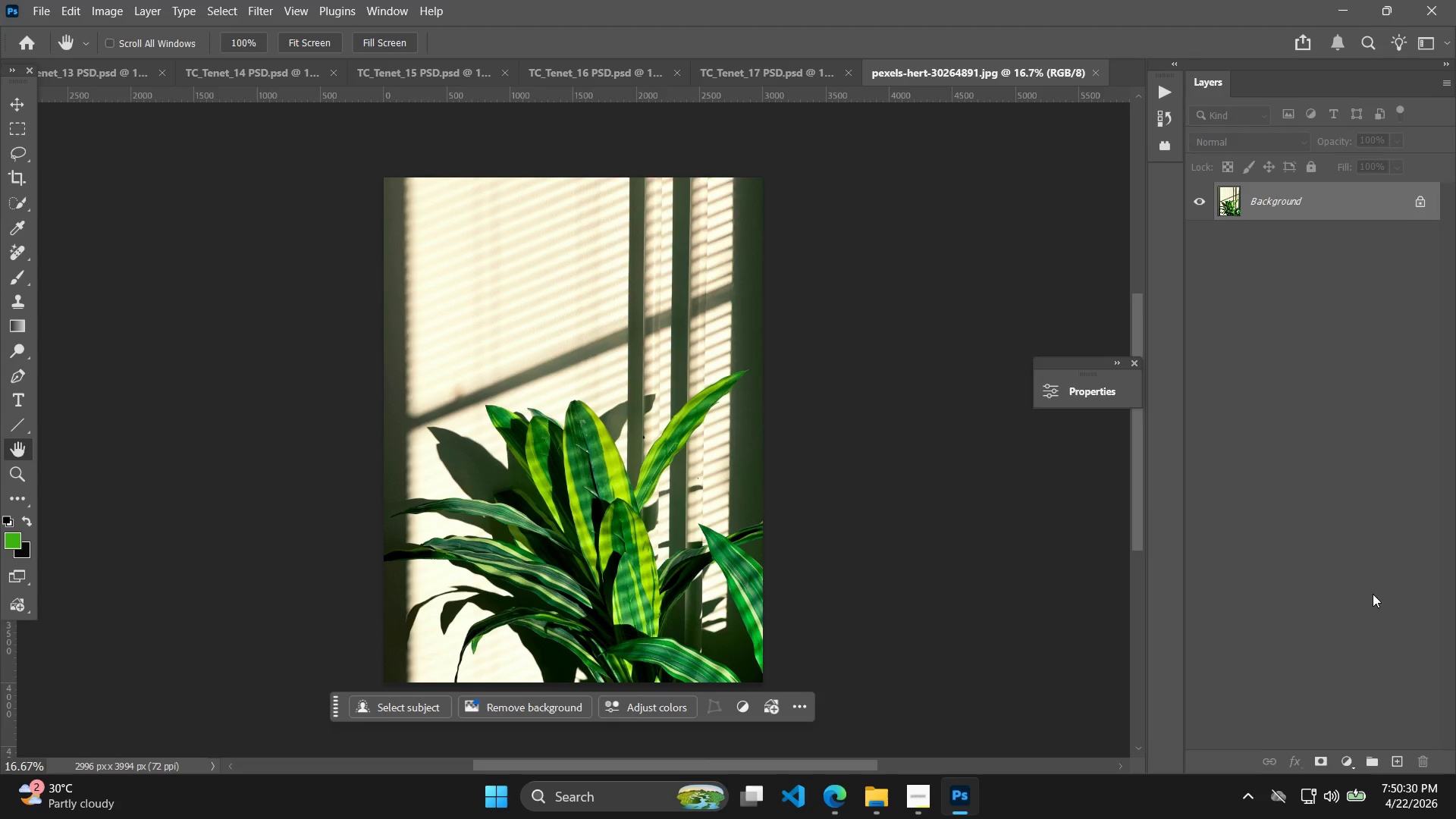 
key(C)
 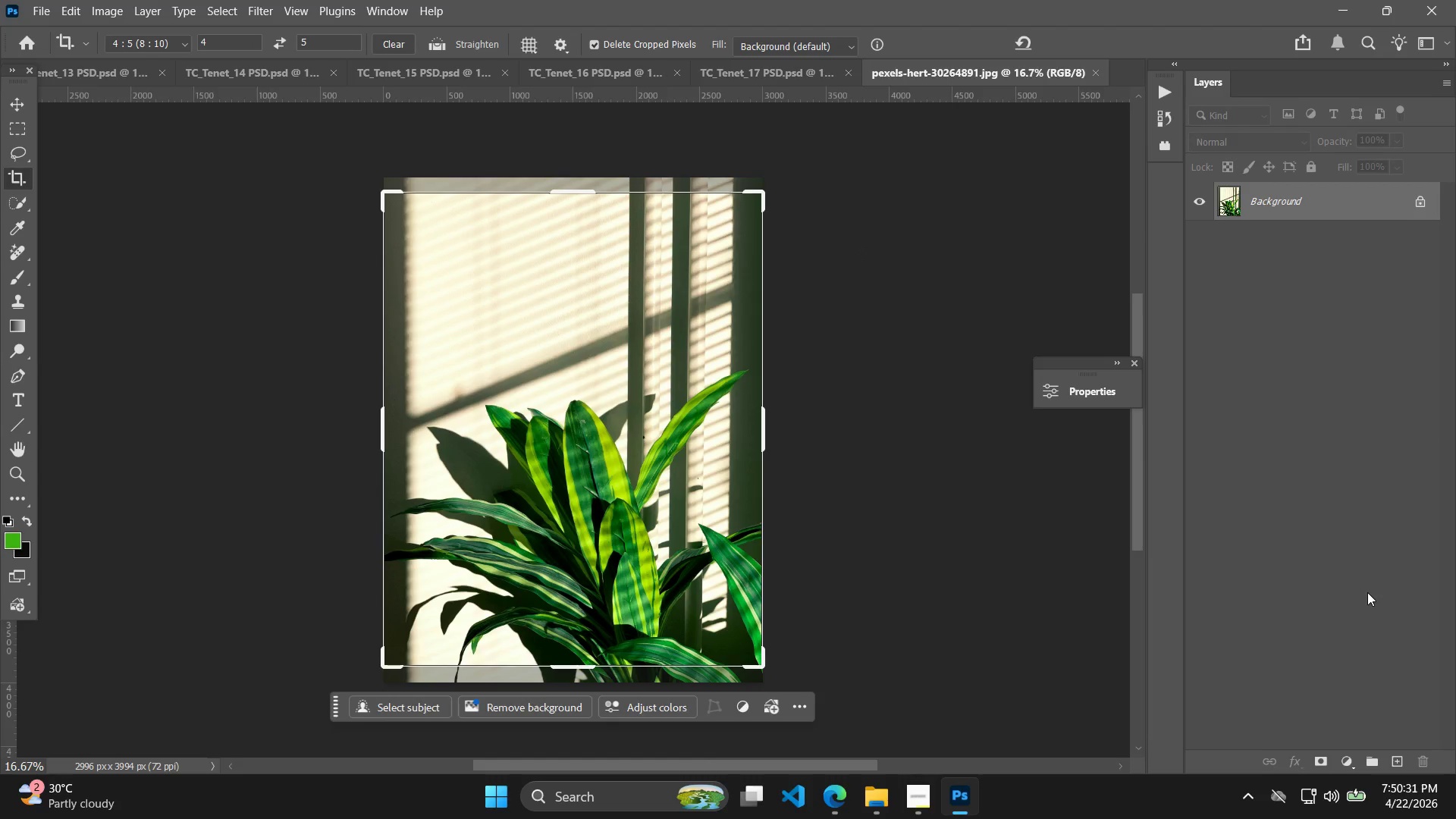 
key(Enter)
 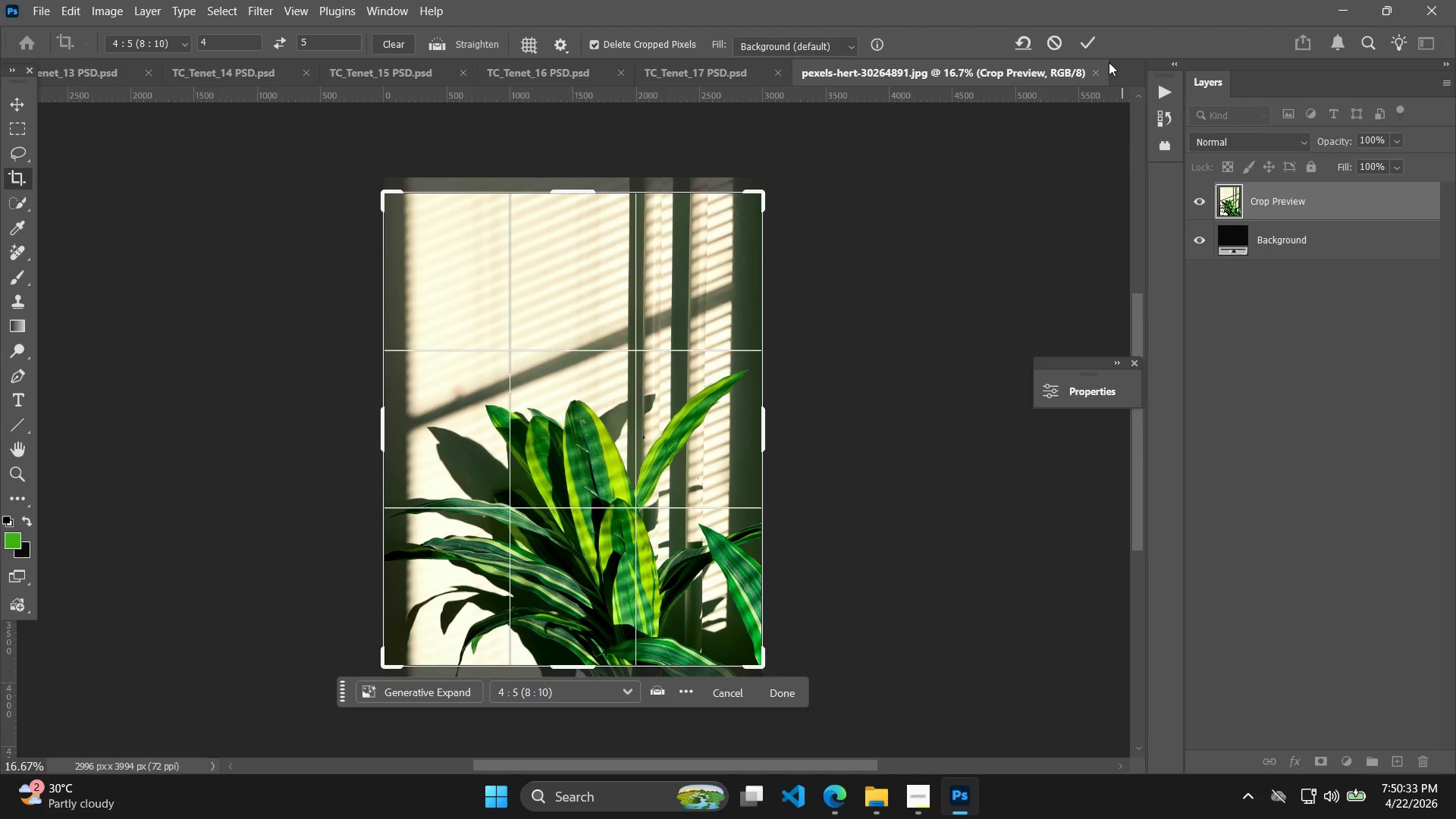 
left_click([1093, 49])
 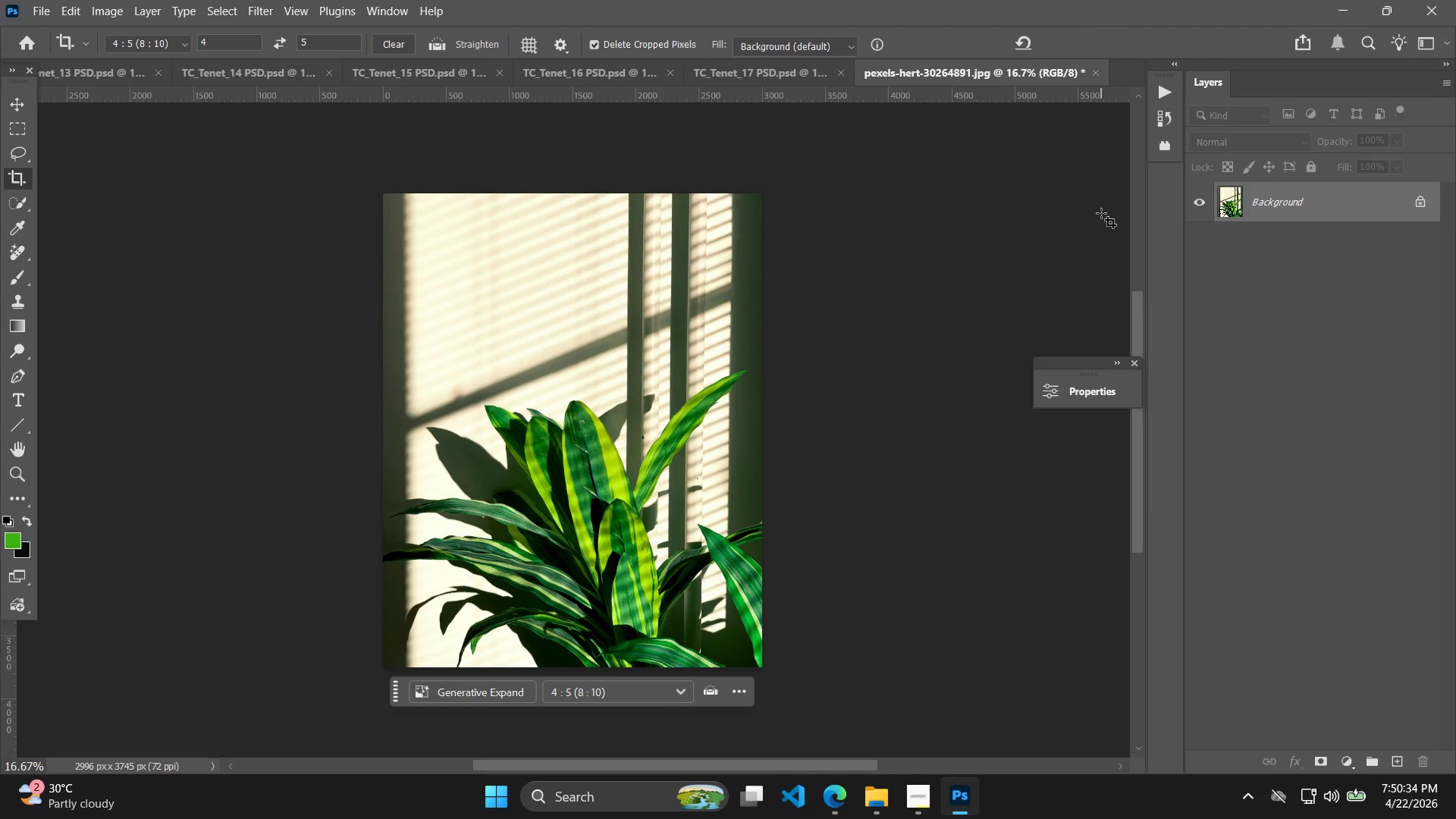 
key(Control+J)
 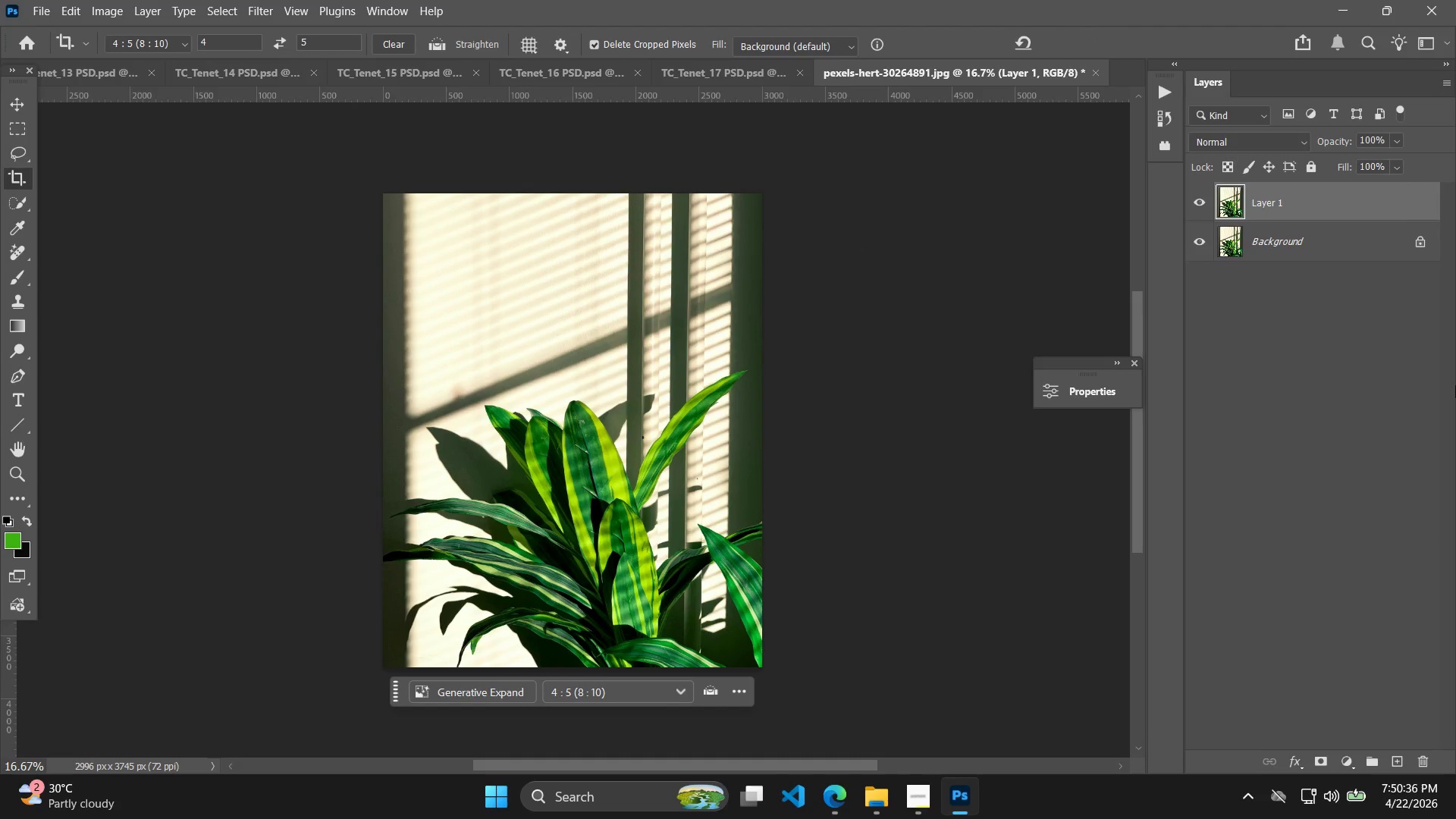 
key(Control+J)
 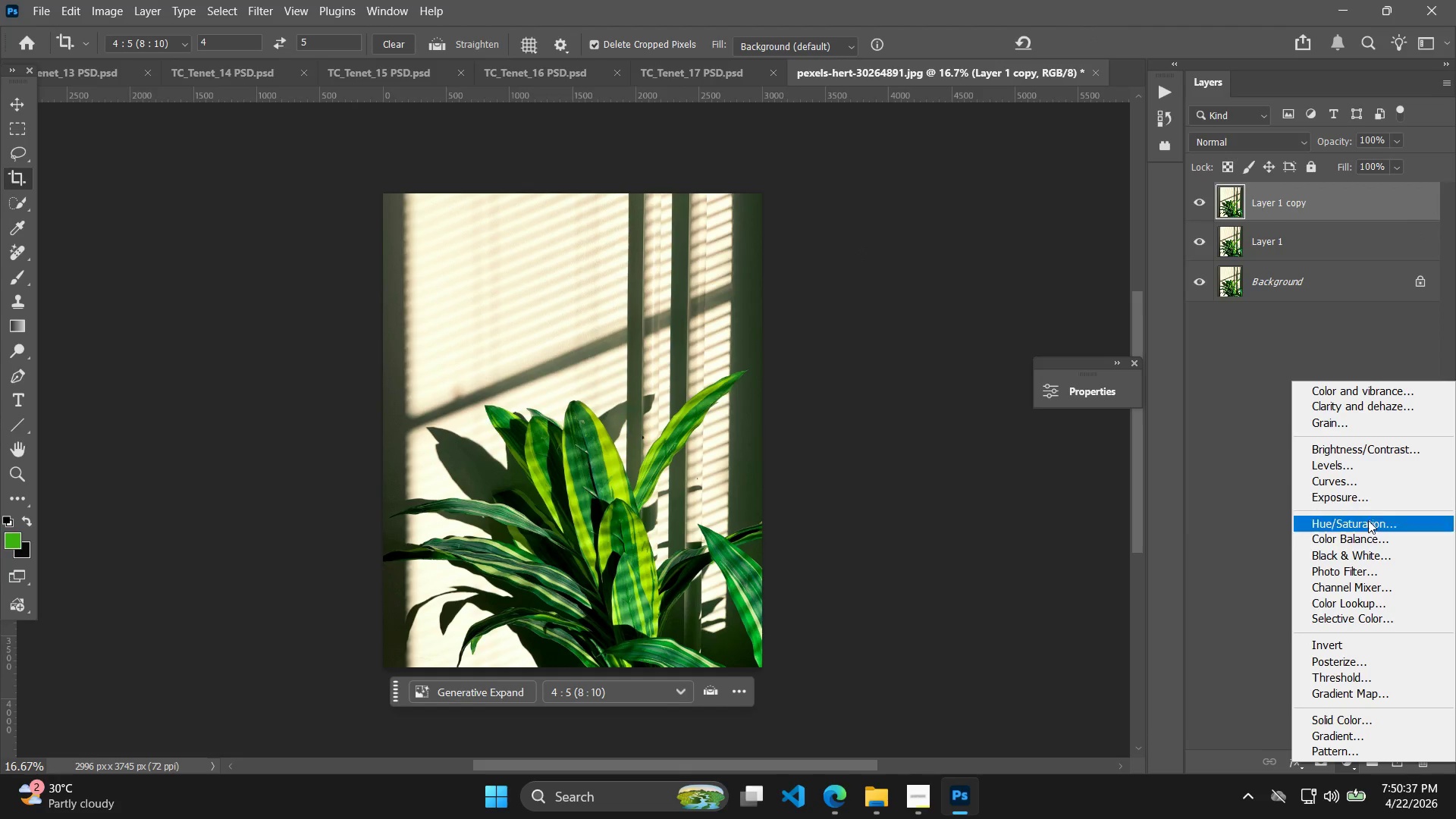 
left_click([1369, 537])
 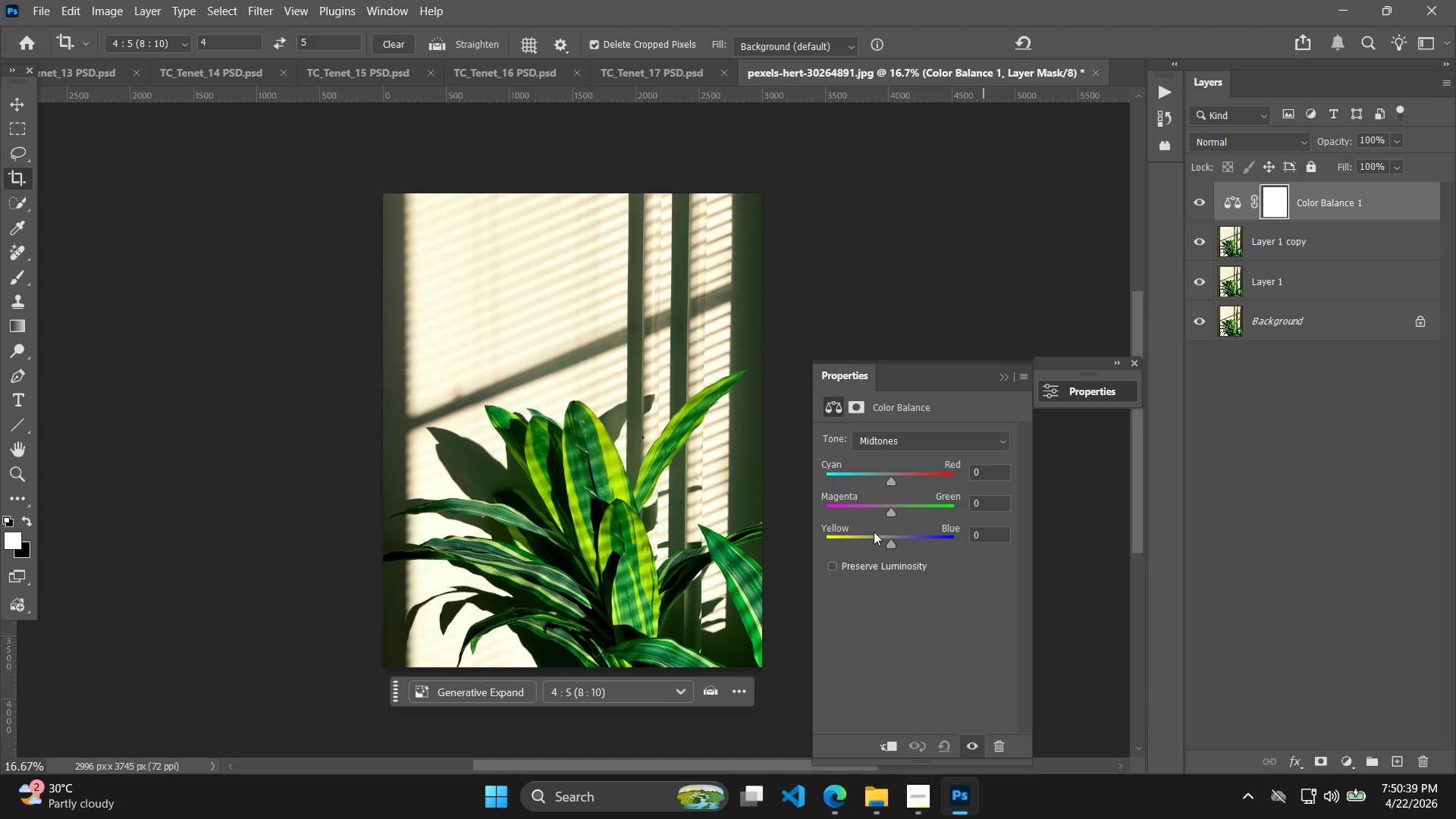 
double_click([874, 537])
 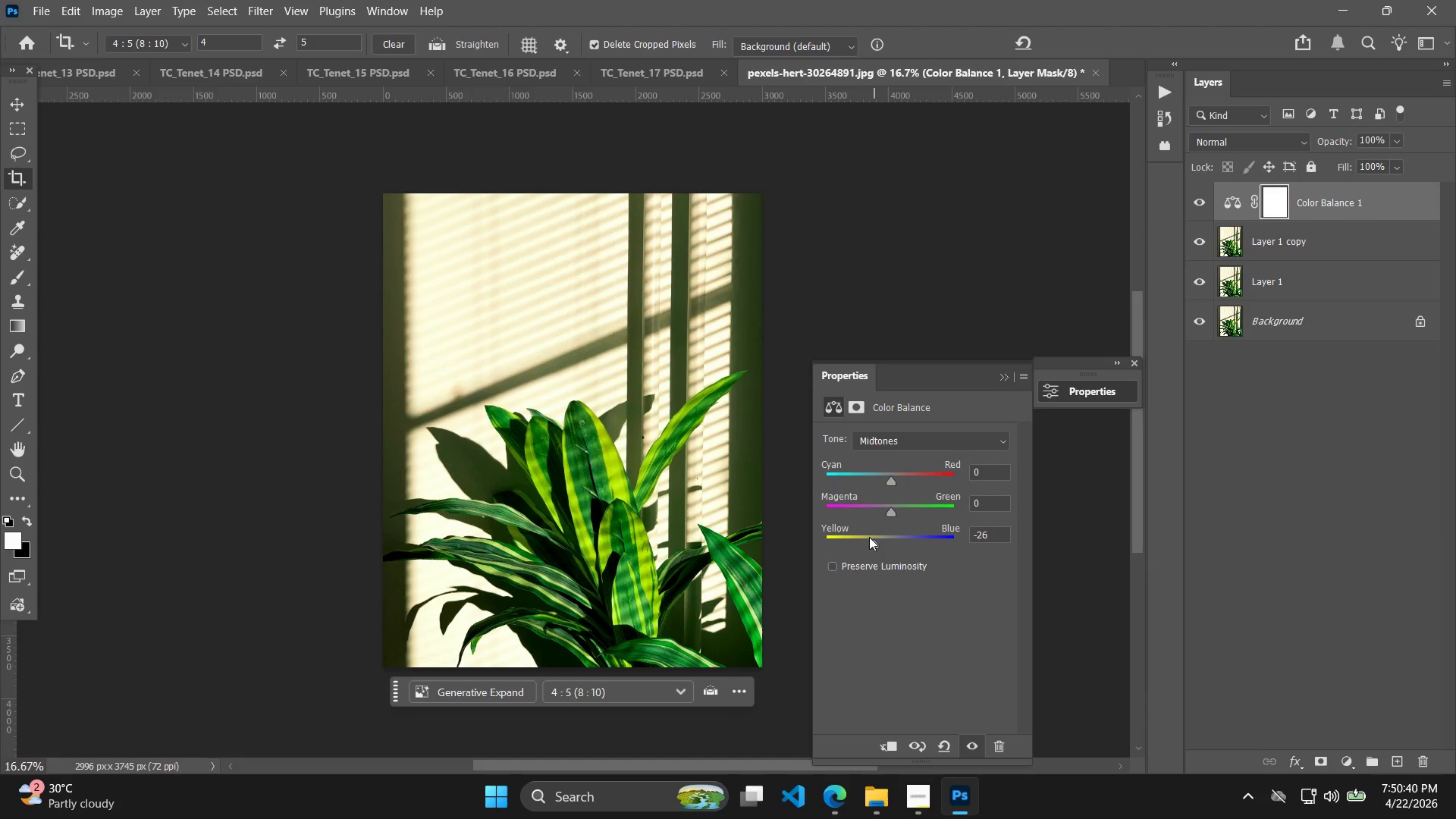 
left_click([869, 537])
 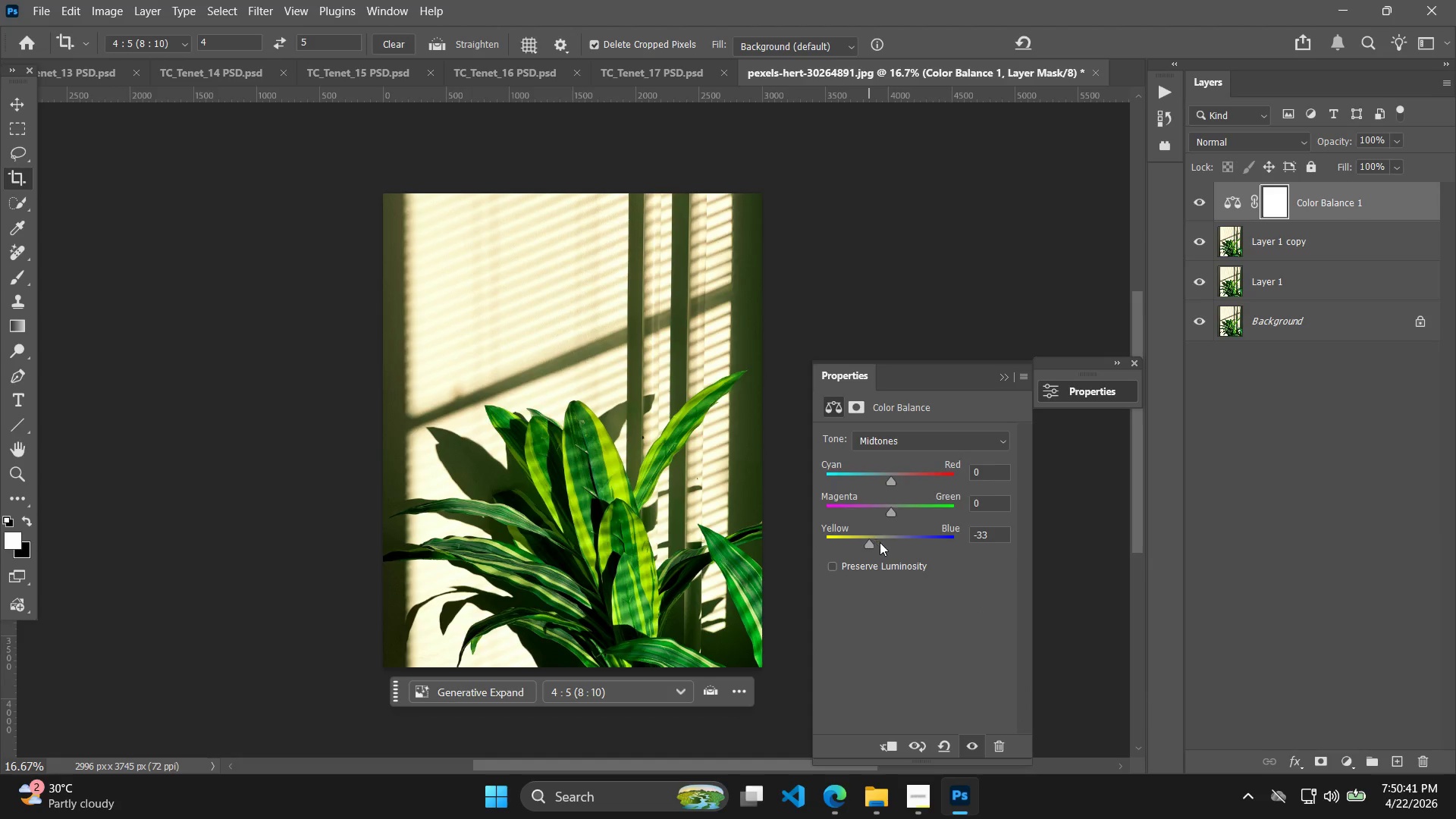 
left_click_drag(start_coordinate=[1455, 552], to_coordinate=[1454, 563])
 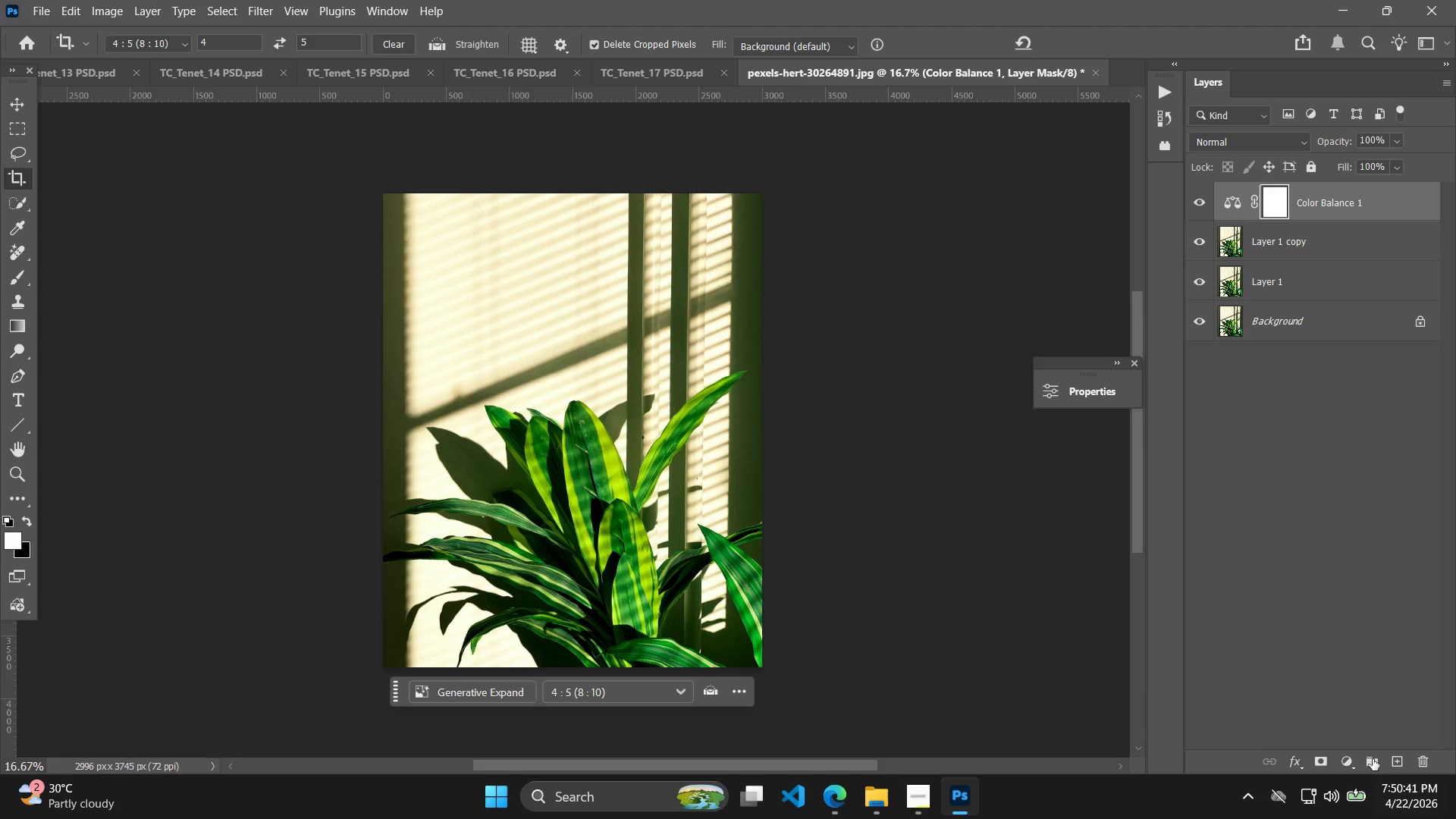 
left_click([1338, 761])
 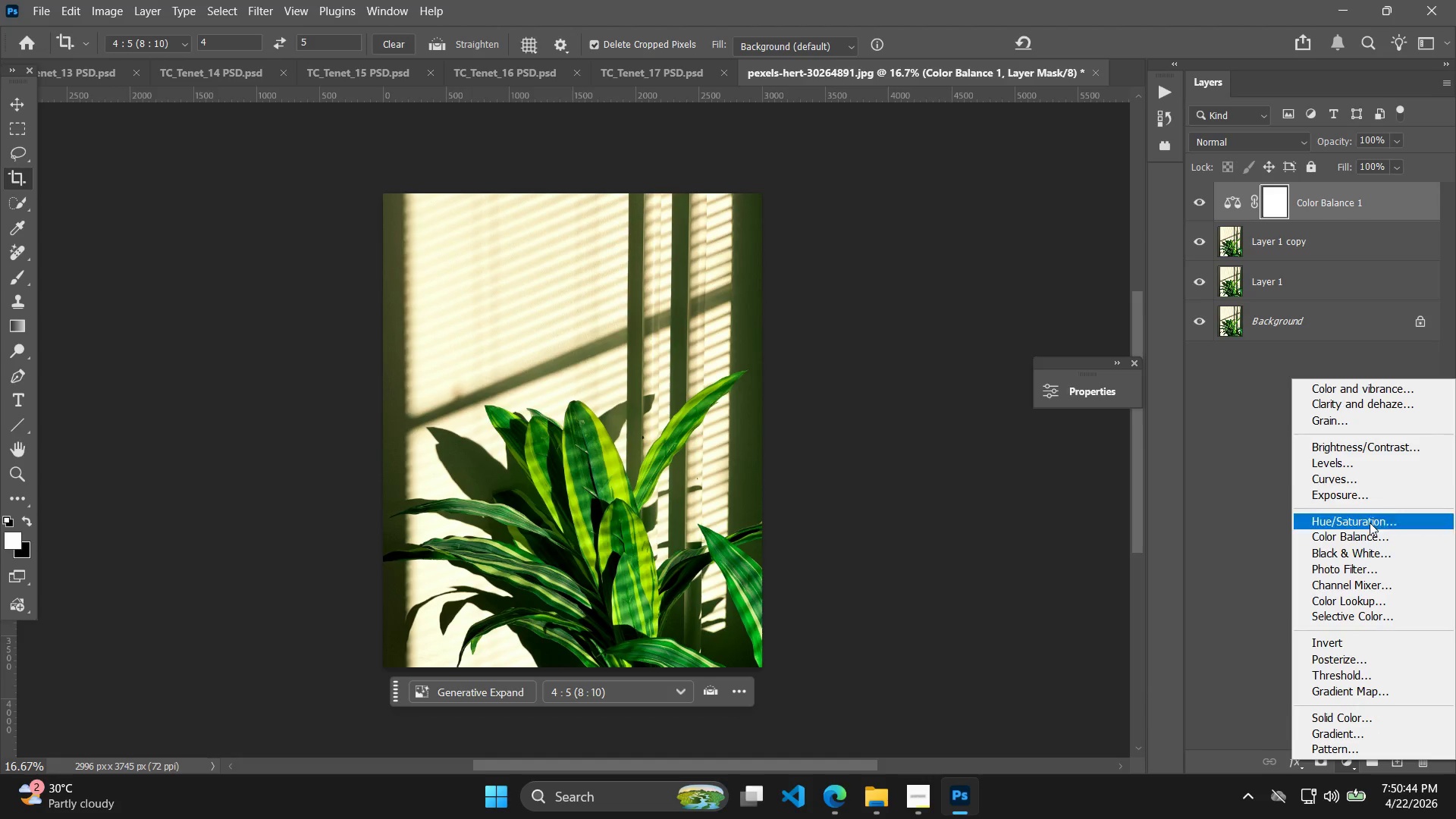 
left_click([1370, 482])
 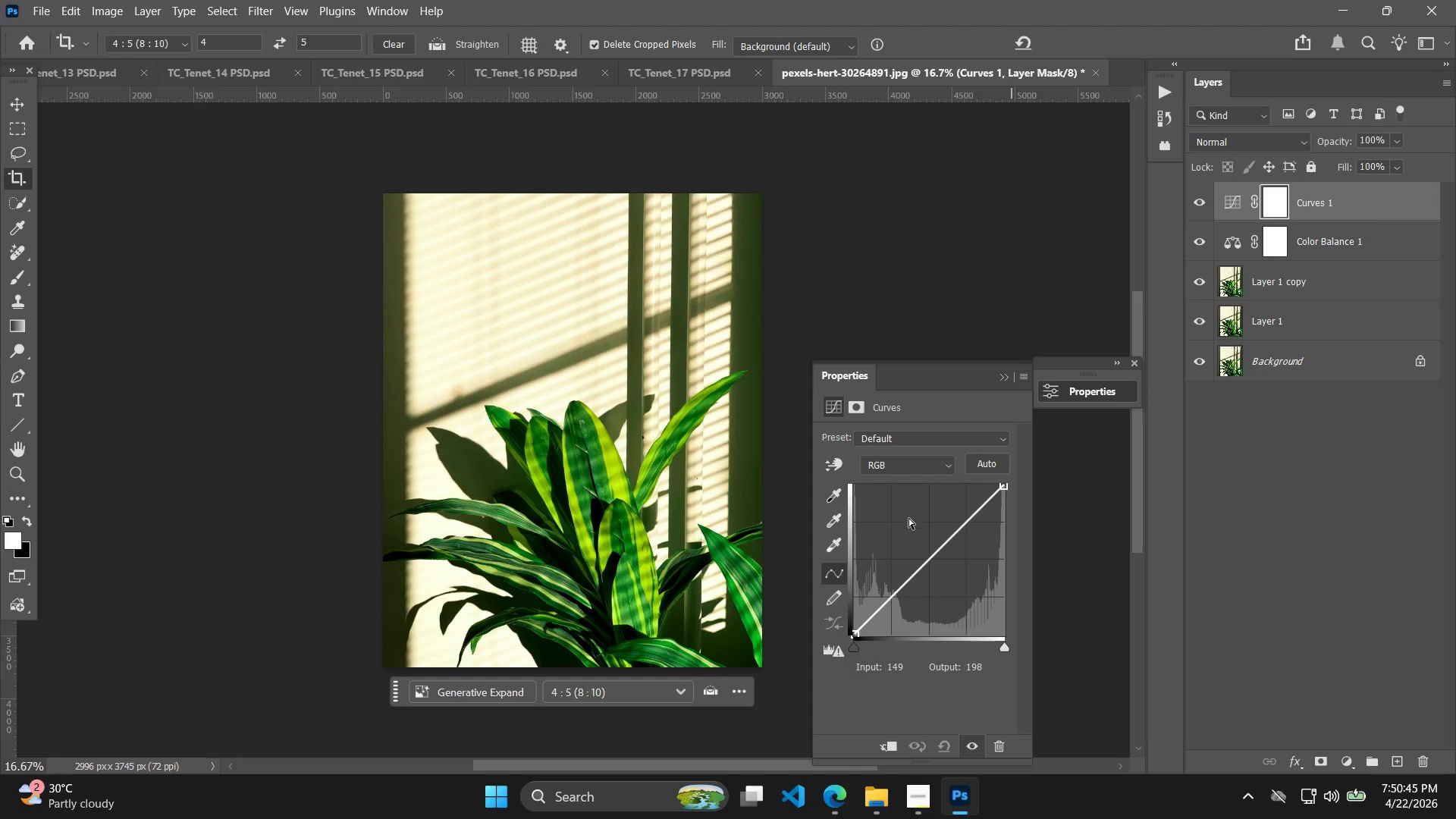 
left_click([927, 565])
 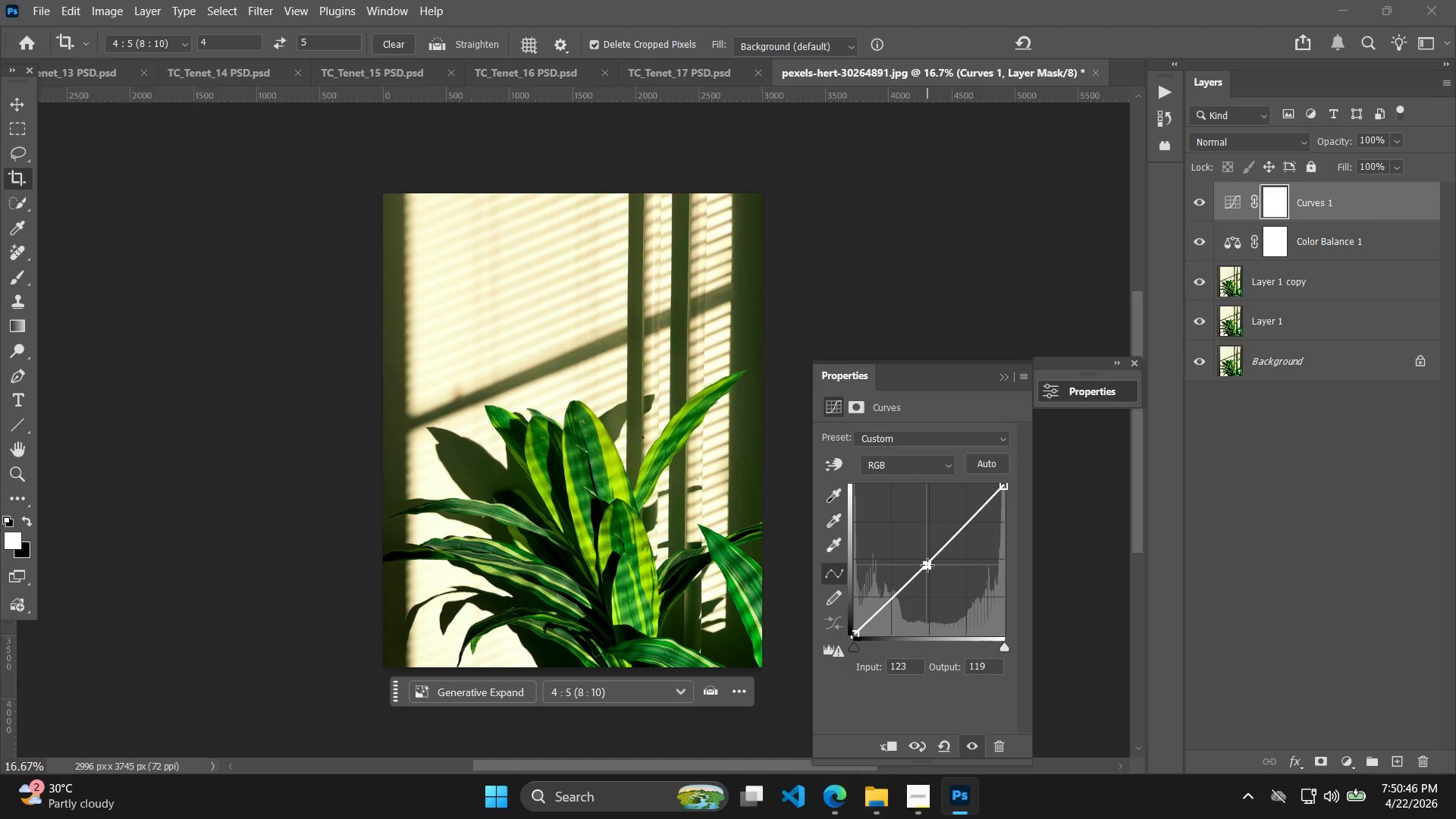 
left_click_drag(start_coordinate=[927, 565], to_coordinate=[930, 572])
 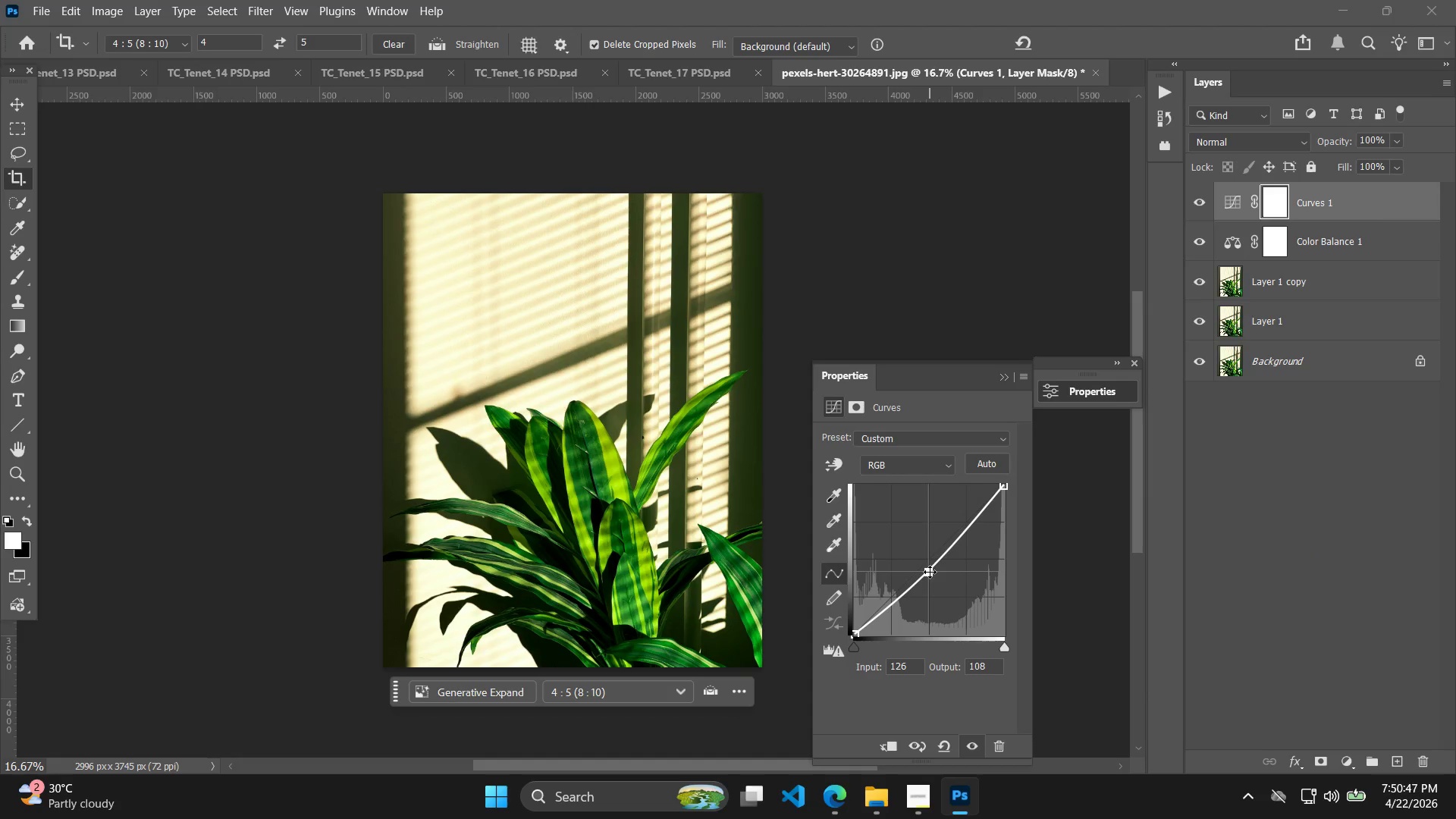 
left_click_drag(start_coordinate=[930, 572], to_coordinate=[927, 557])
 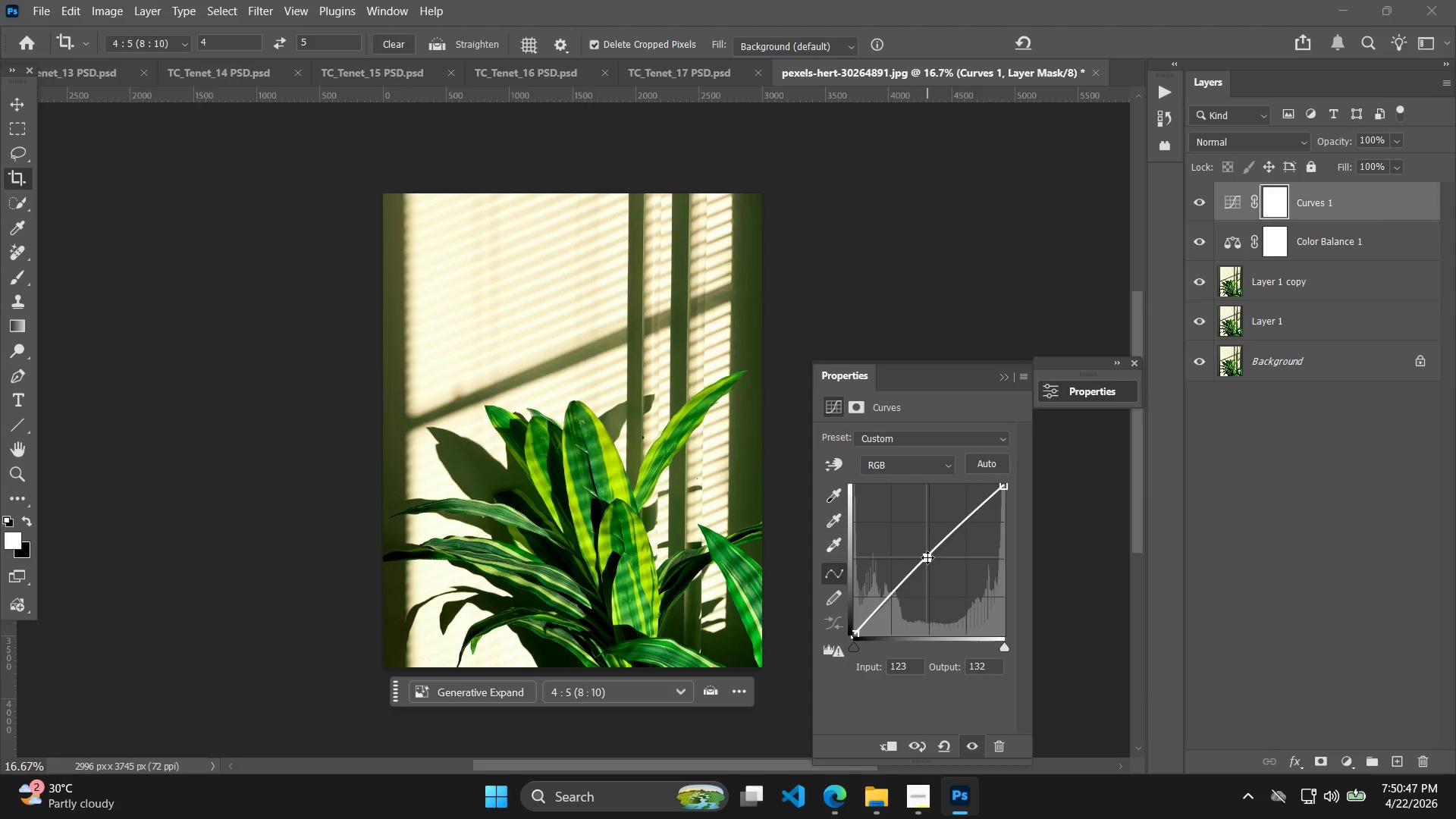 
left_click_drag(start_coordinate=[927, 557], to_coordinate=[934, 569])
 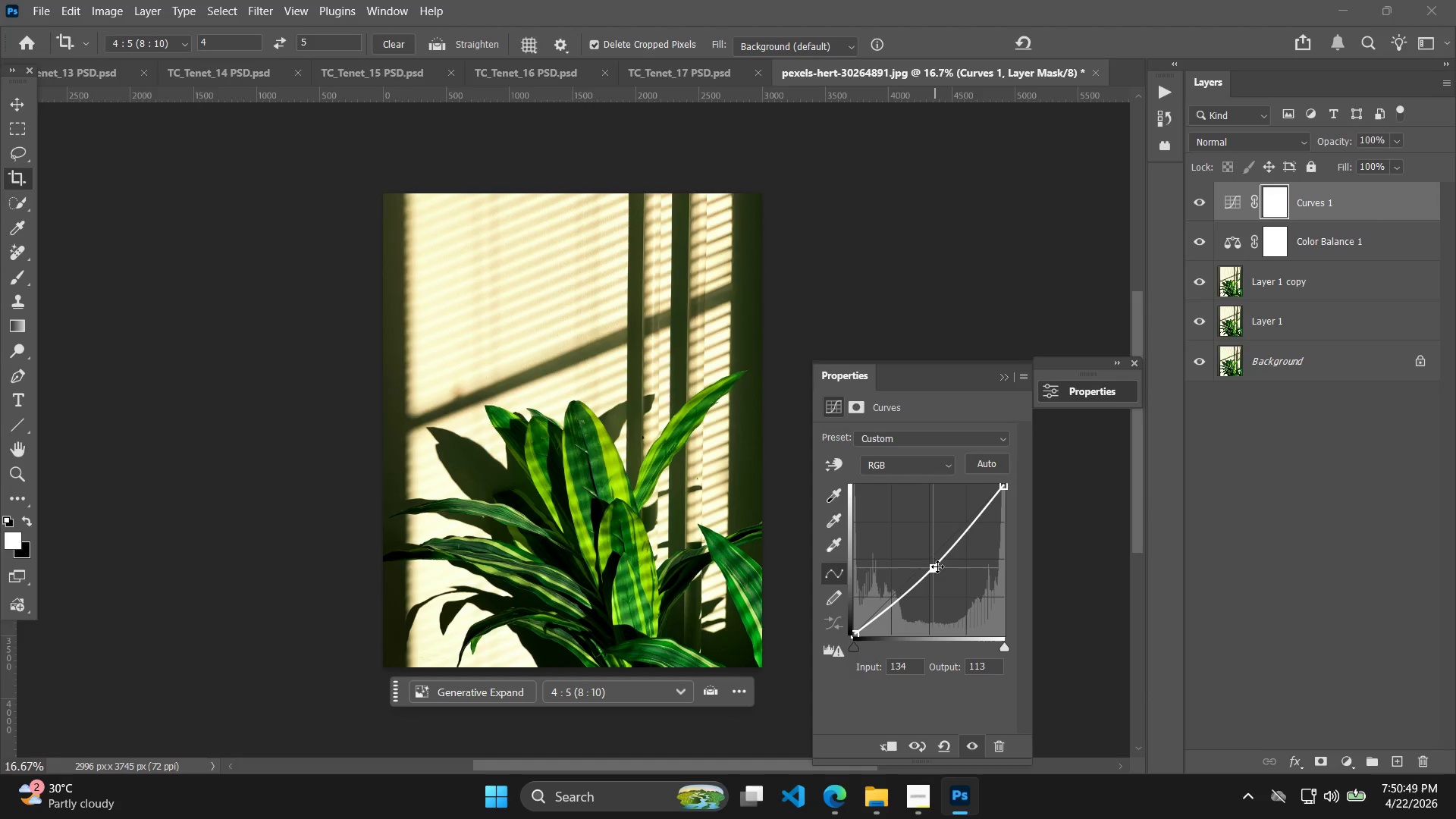 
left_click([1379, 513])
 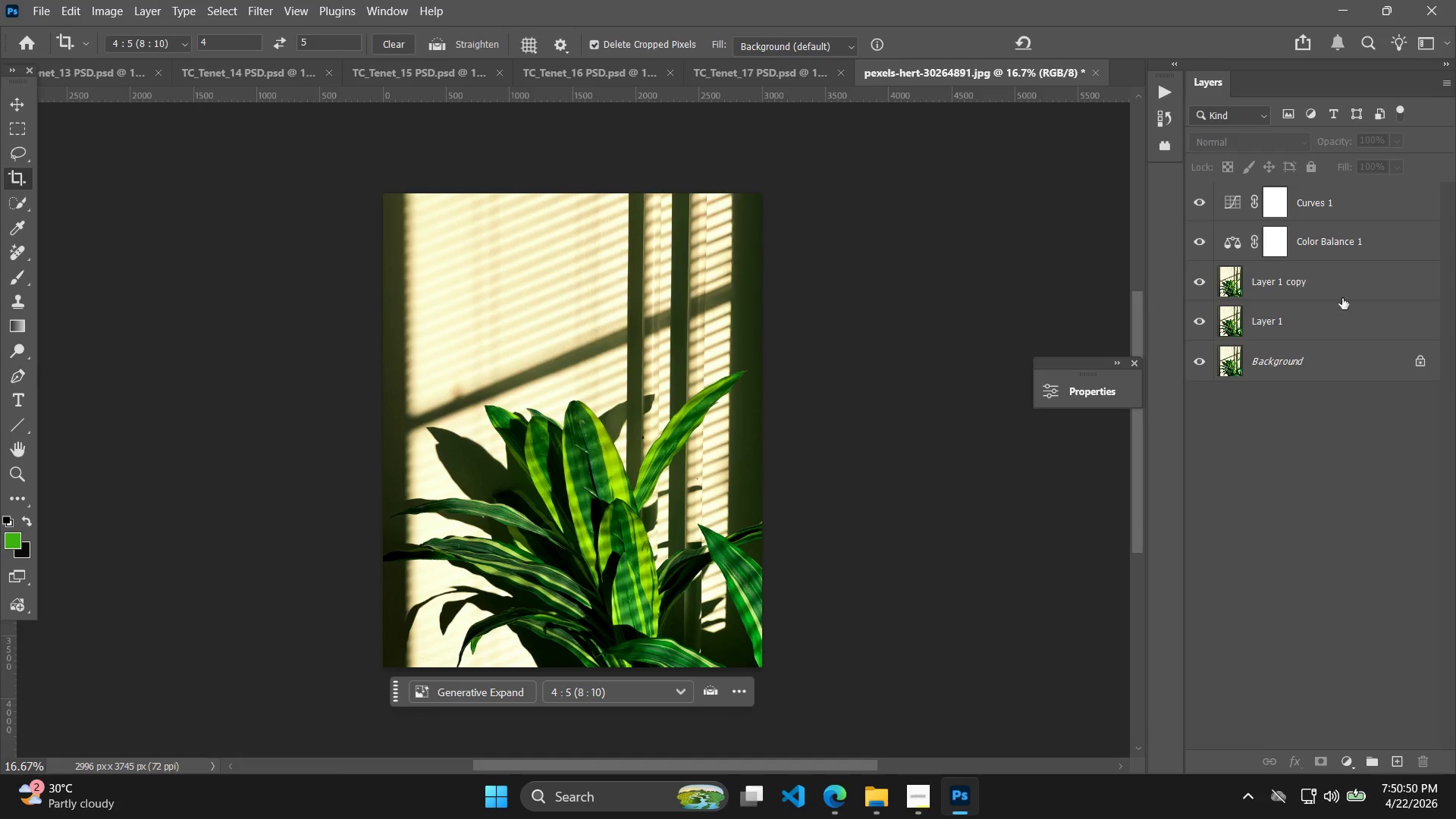 
left_click([1351, 248])
 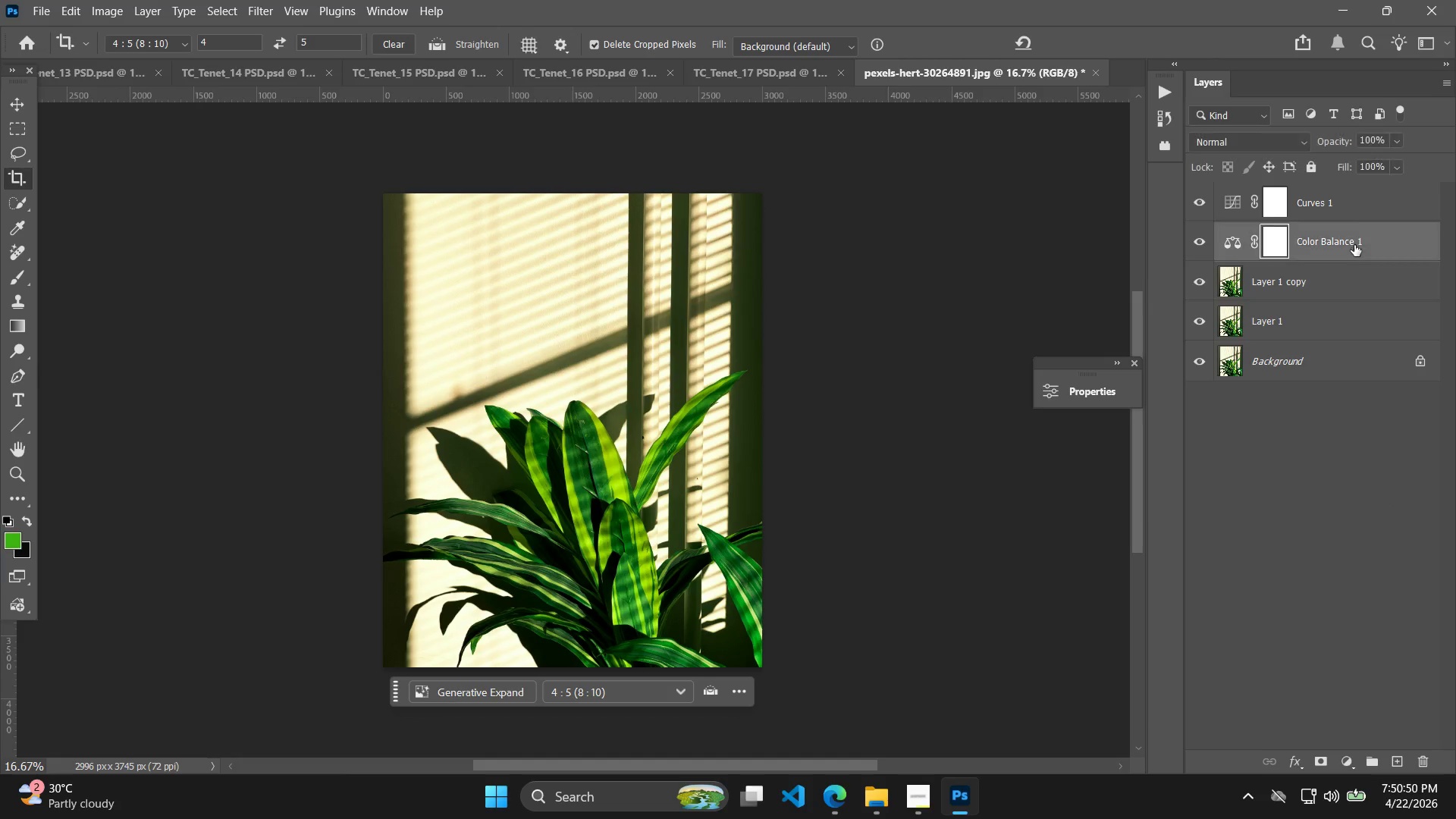 
hold_key(key=ShiftLeft, duration=0.45)
double_click([1363, 211])
 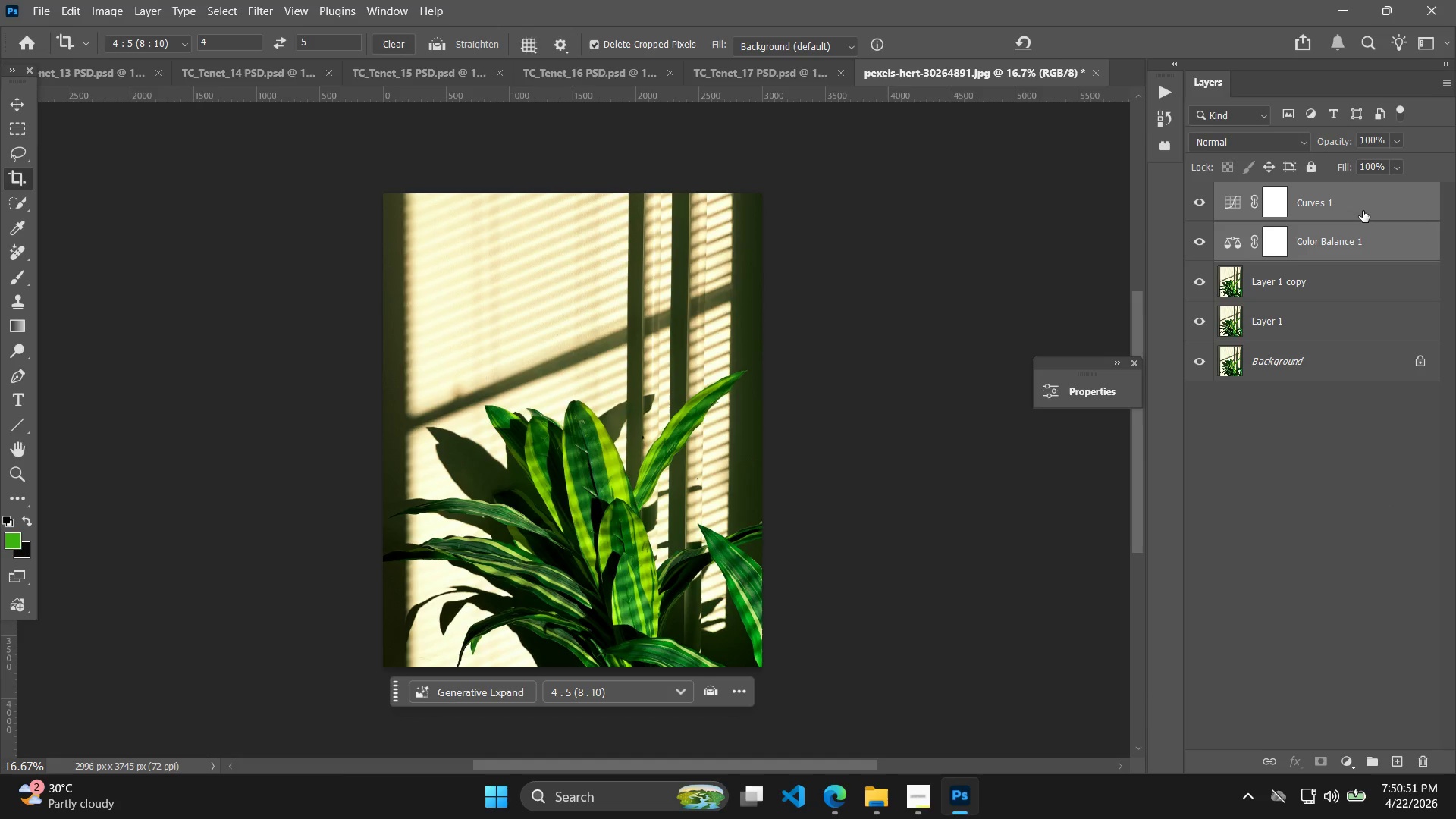 
key(Control+Shift+G)
 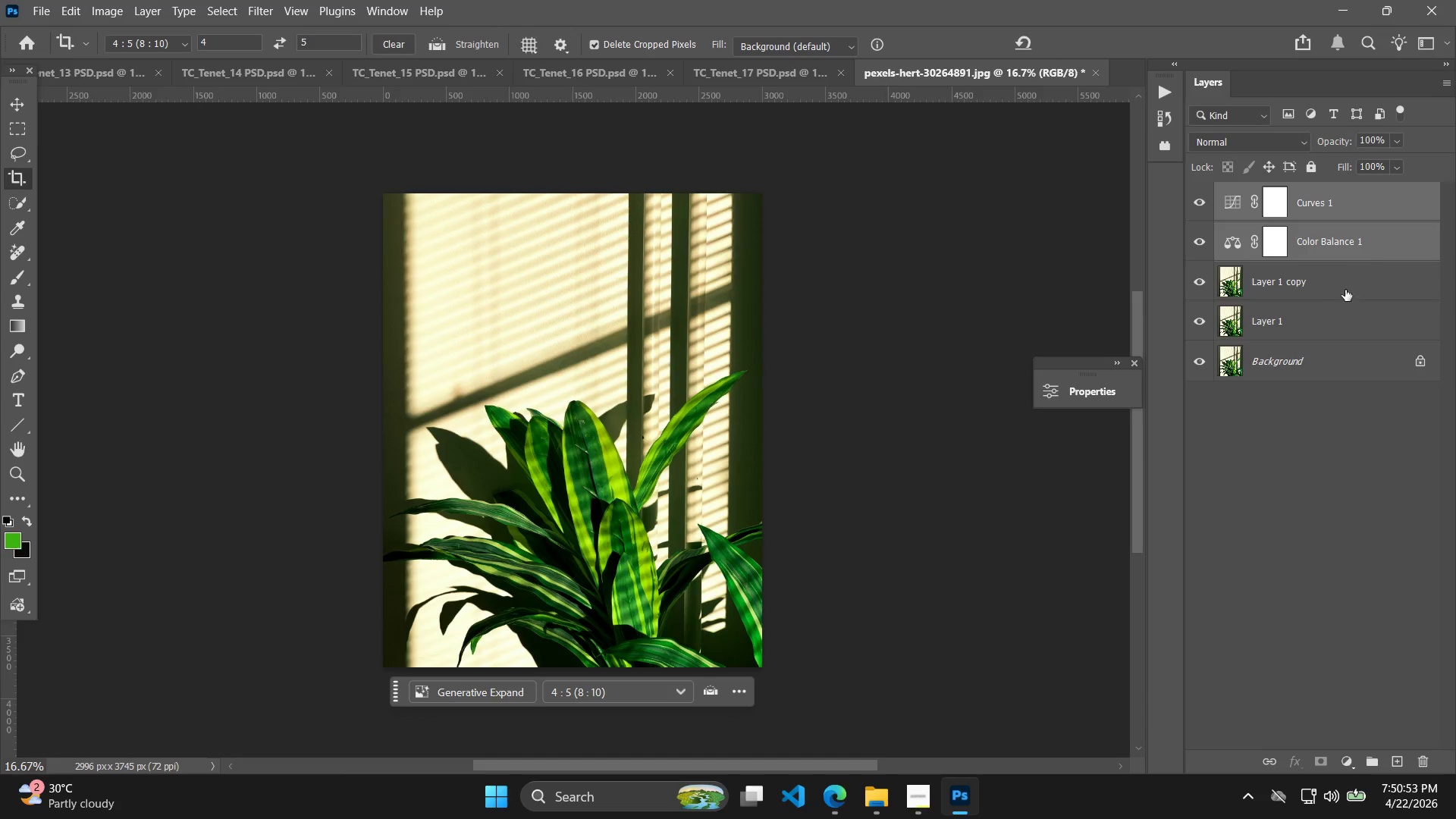 
left_click([1363, 252])
 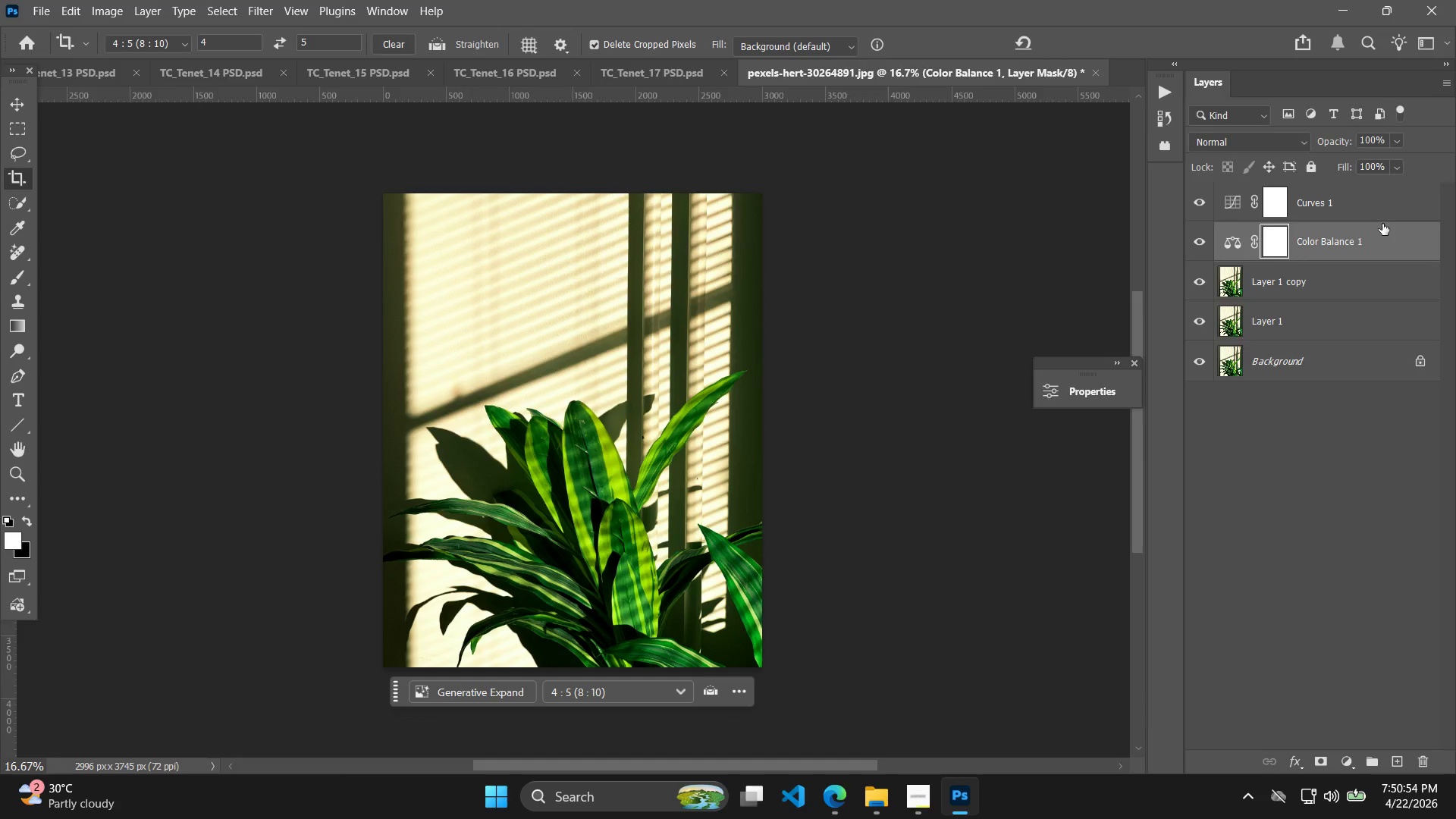 
key(Alt+Control+G)
 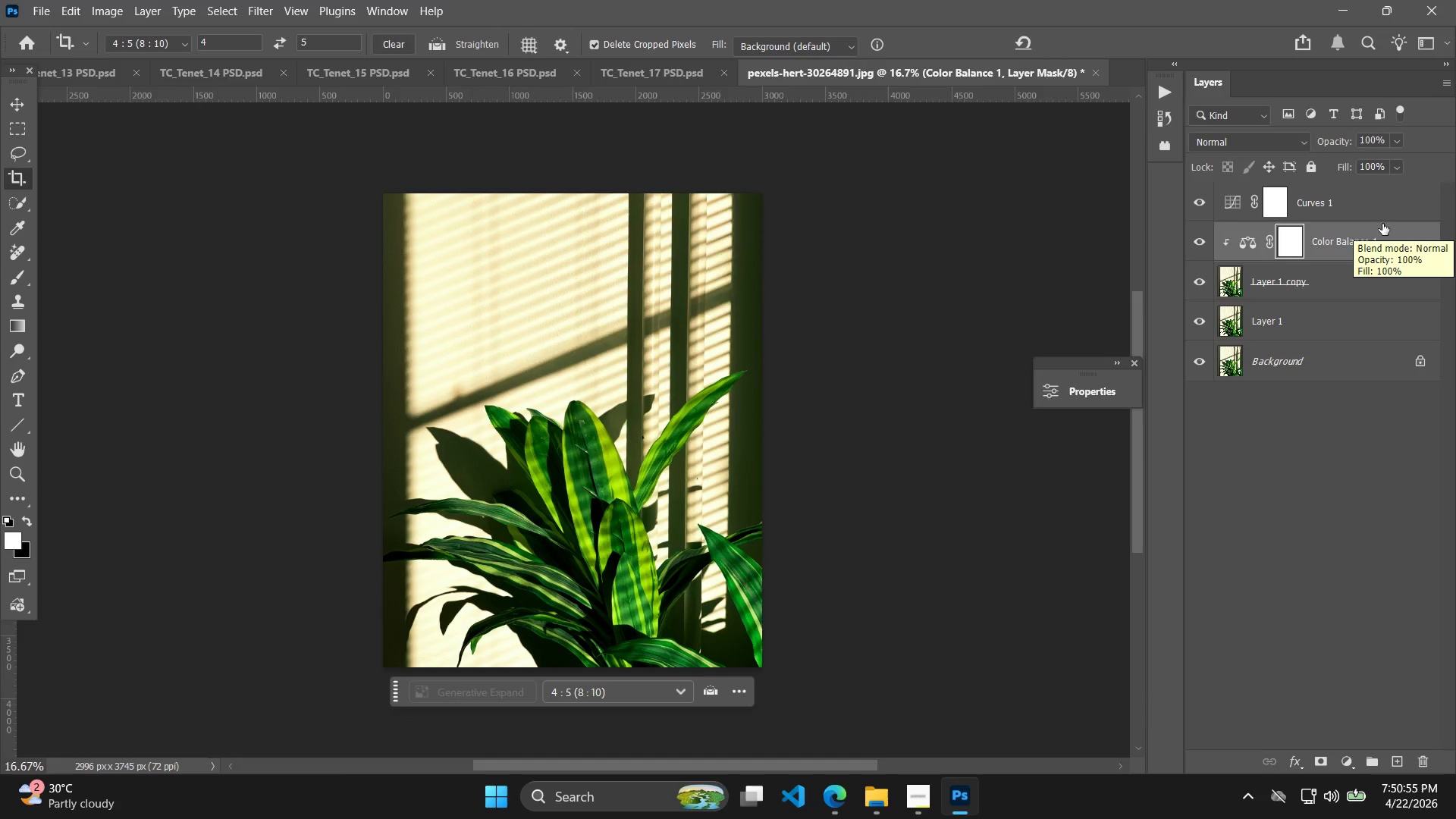 
left_click([1362, 218])
 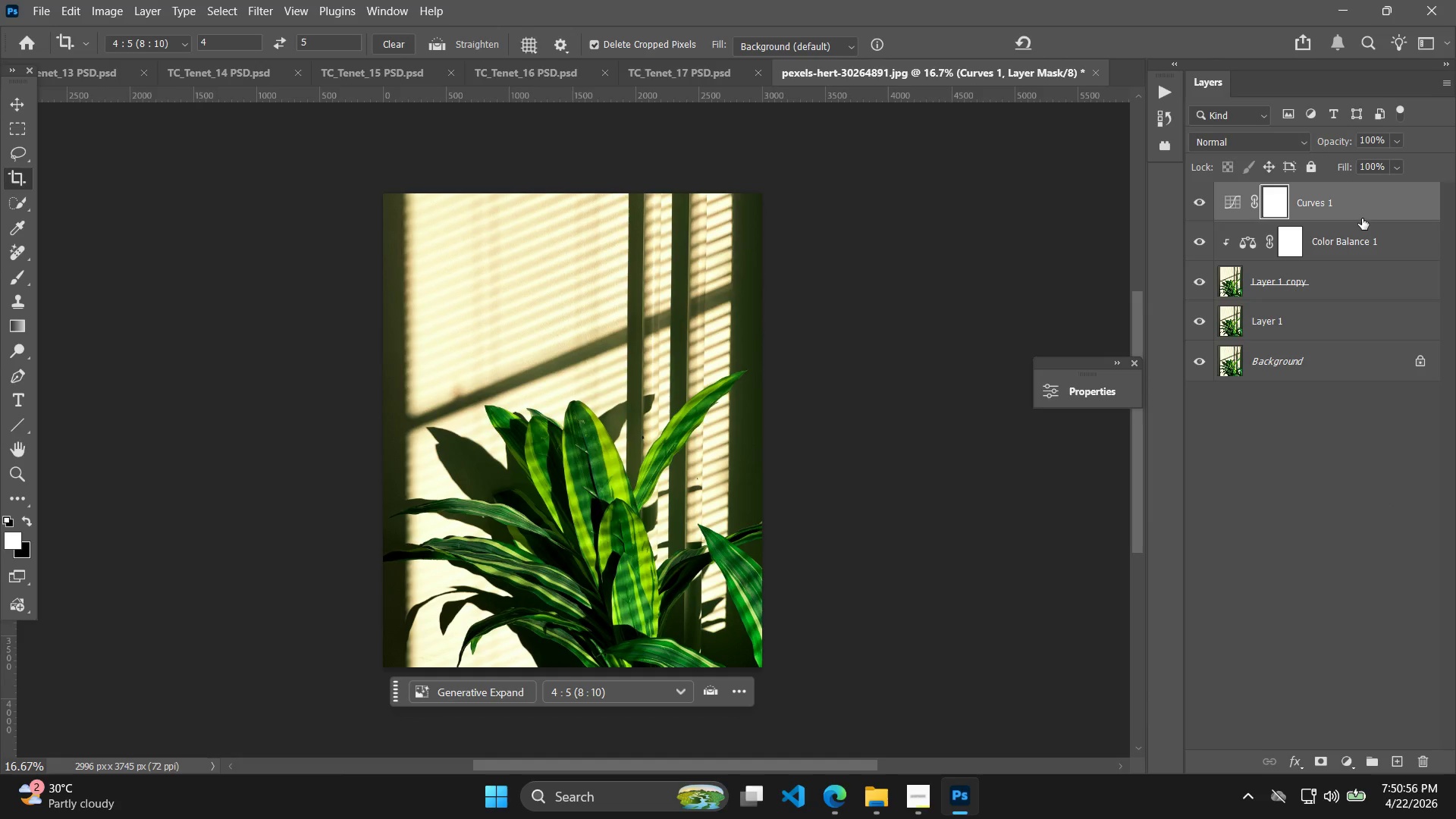 
key(Alt+Control+G)
 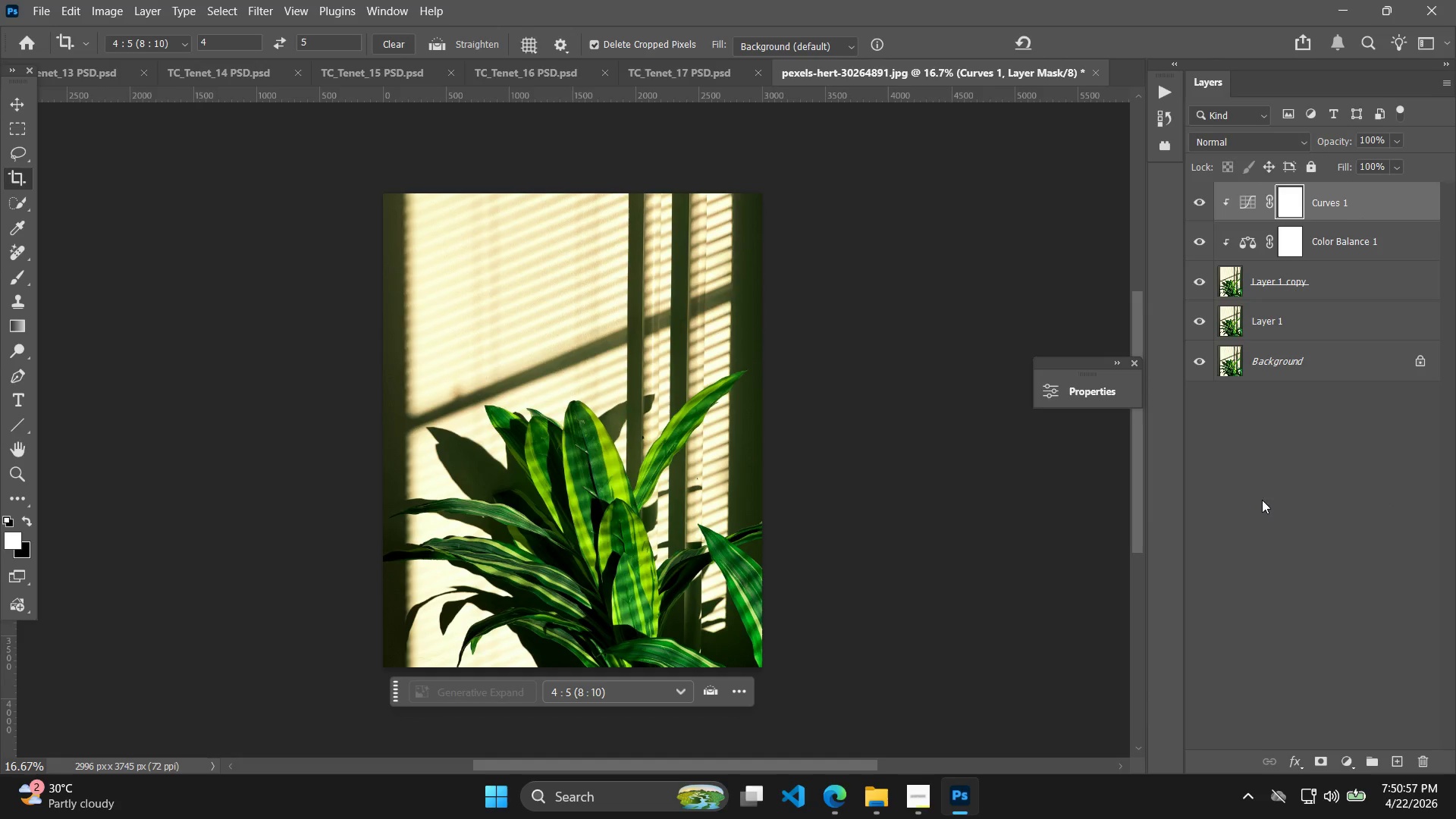 
hold_key(key=Space, duration=1.17)
 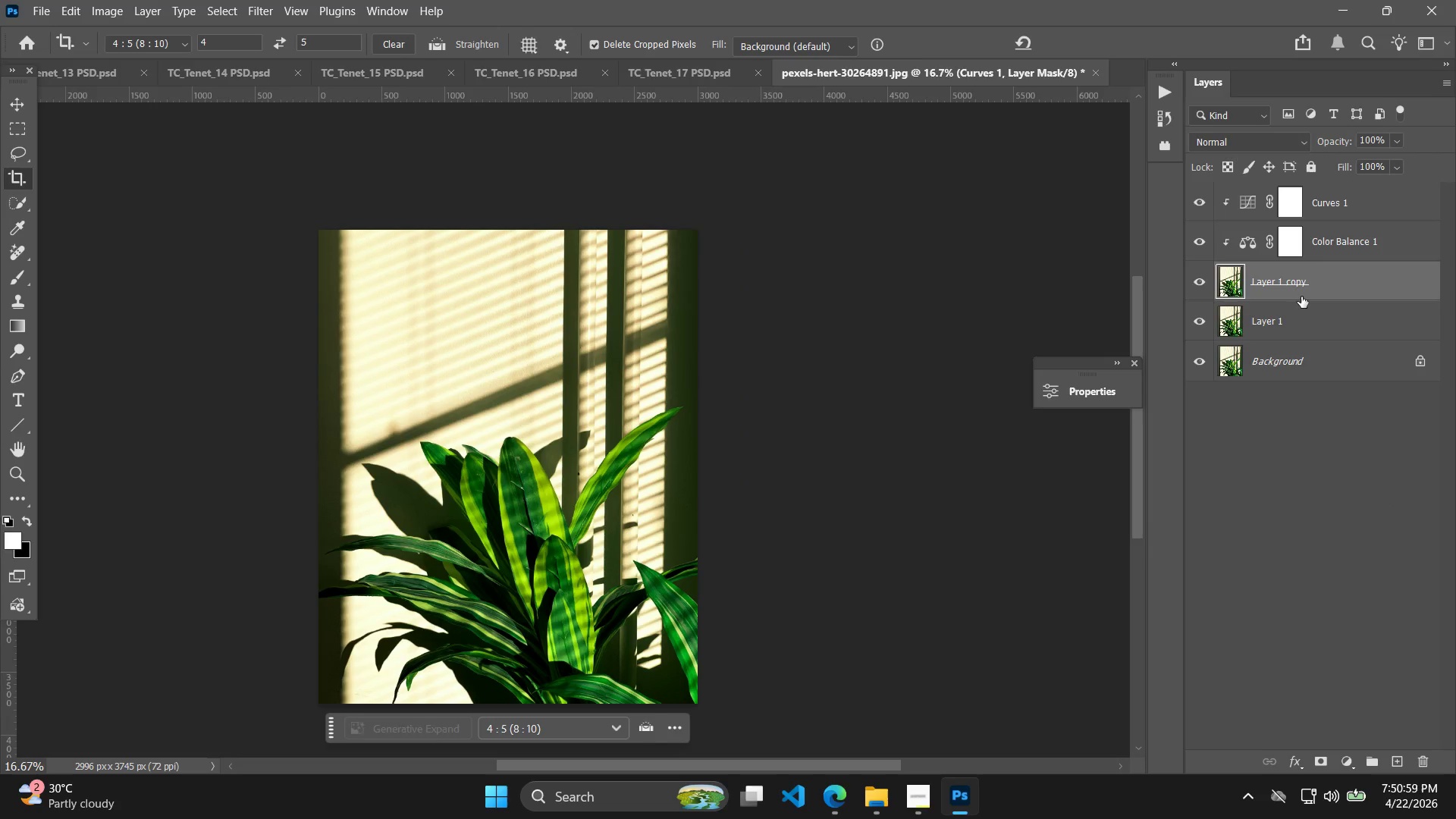 
left_click_drag(start_coordinate=[940, 476], to_coordinate=[875, 513])
 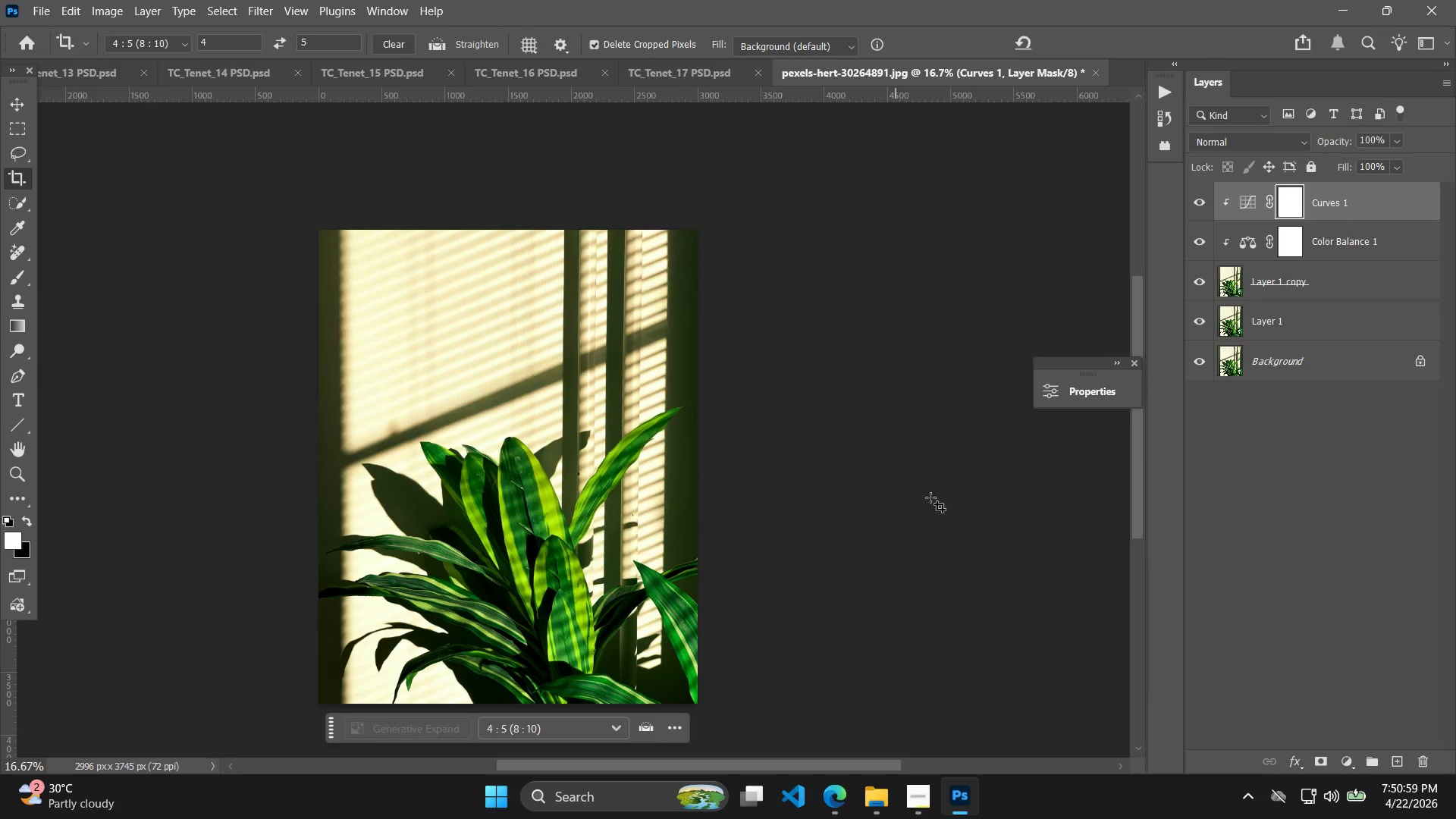 
hold_key(key=Space, duration=14.8)
 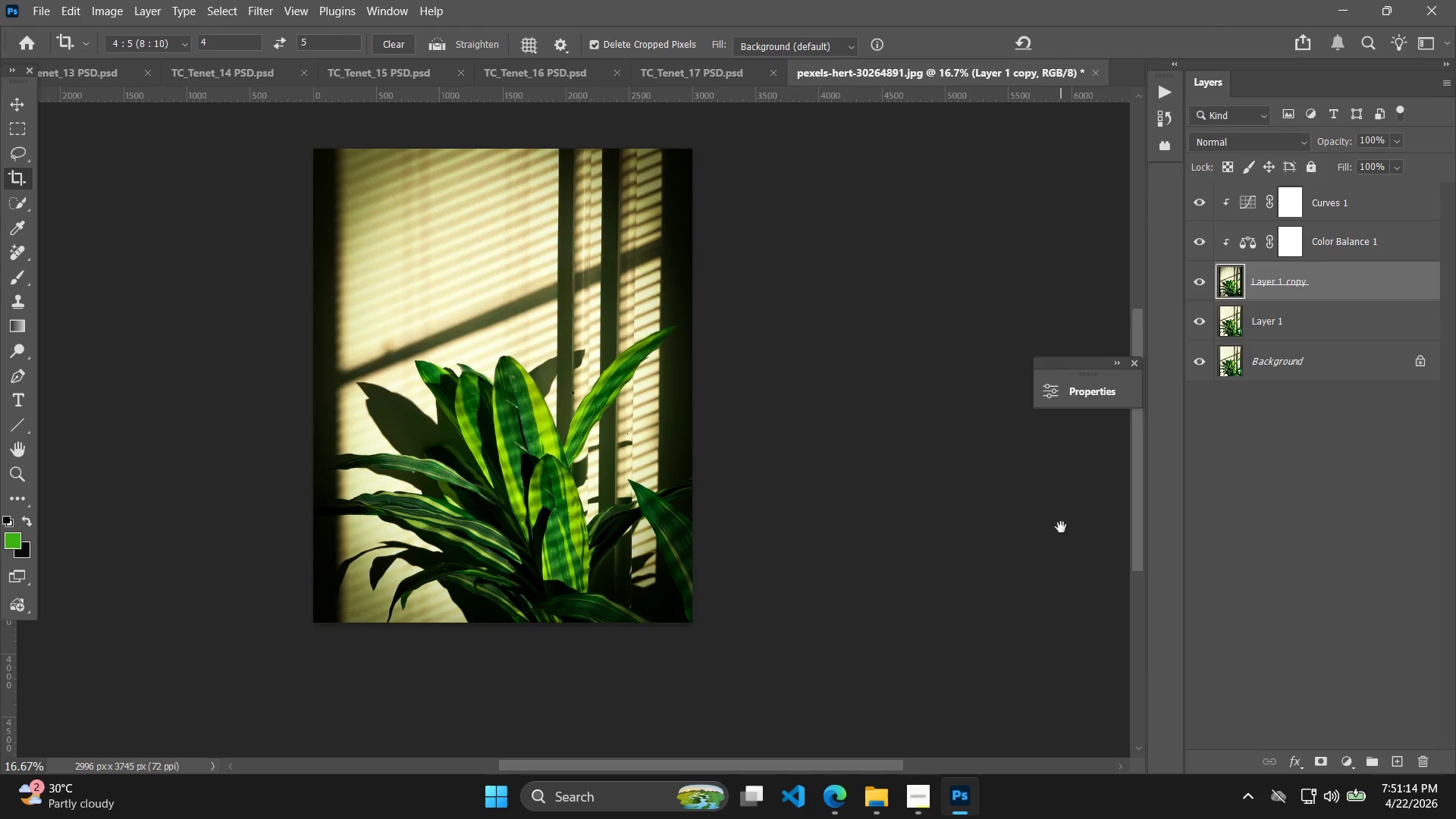 
left_click([1301, 297])
 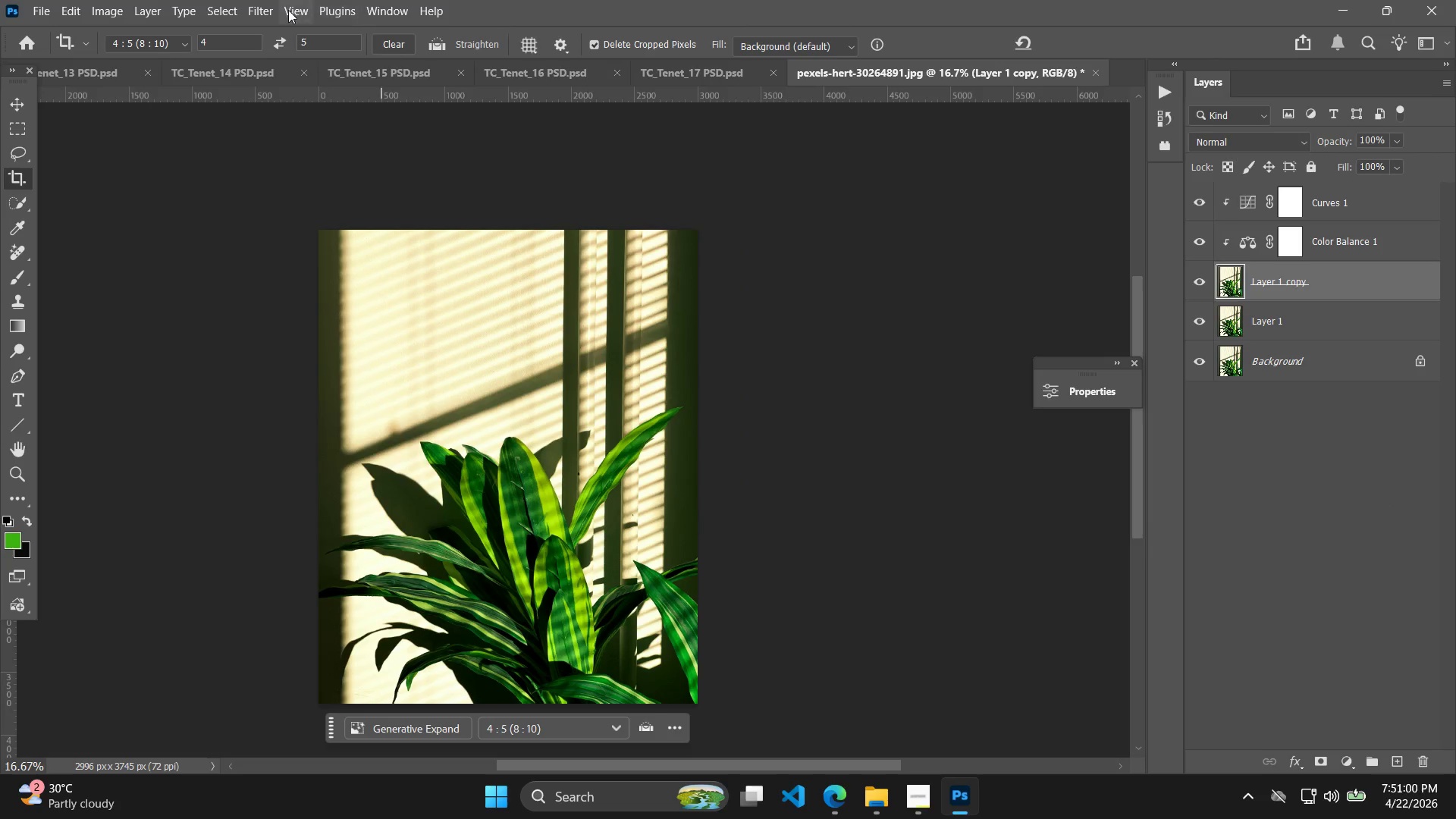 
left_click([265, 12])
 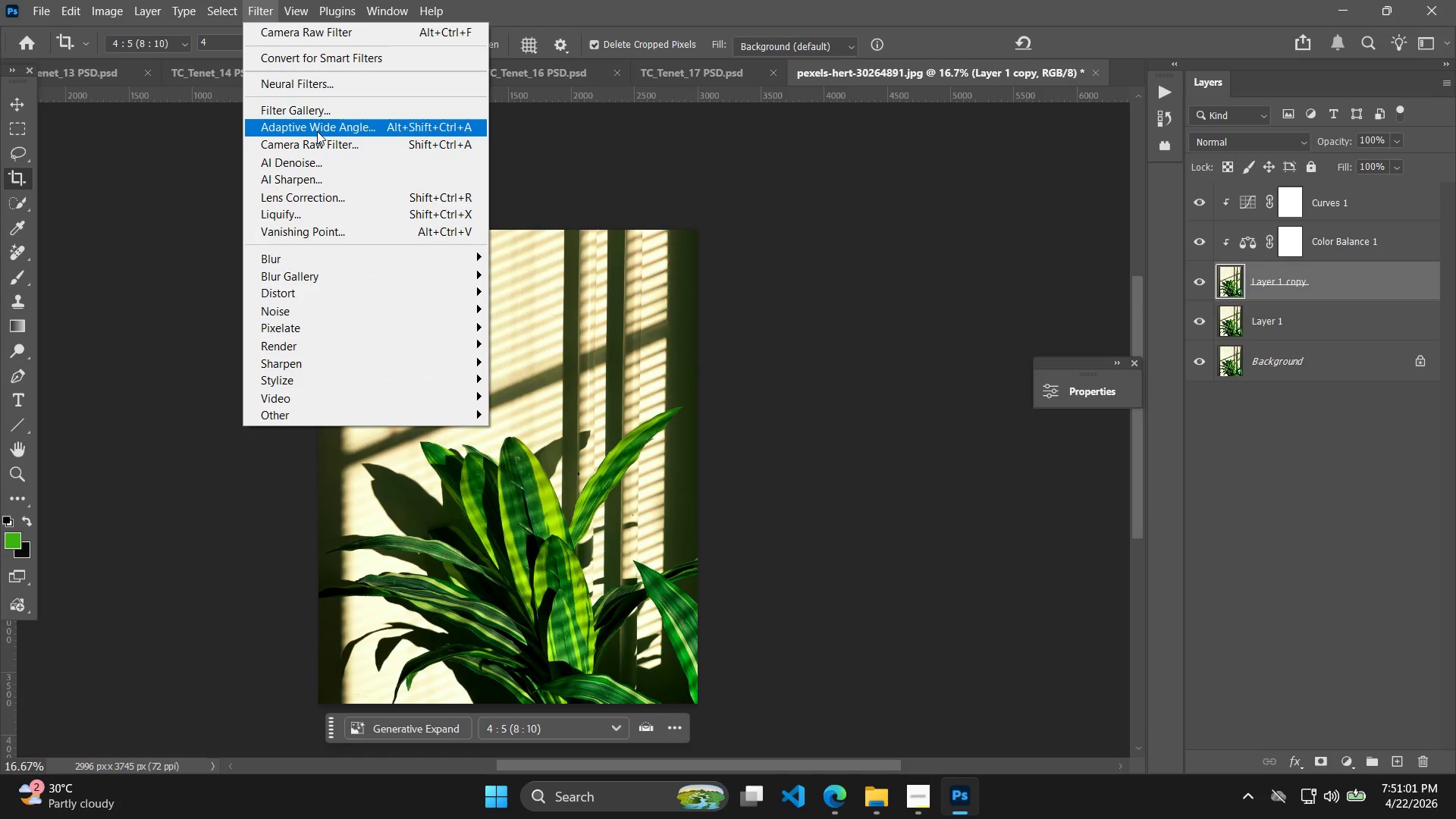 
left_click([315, 151])
 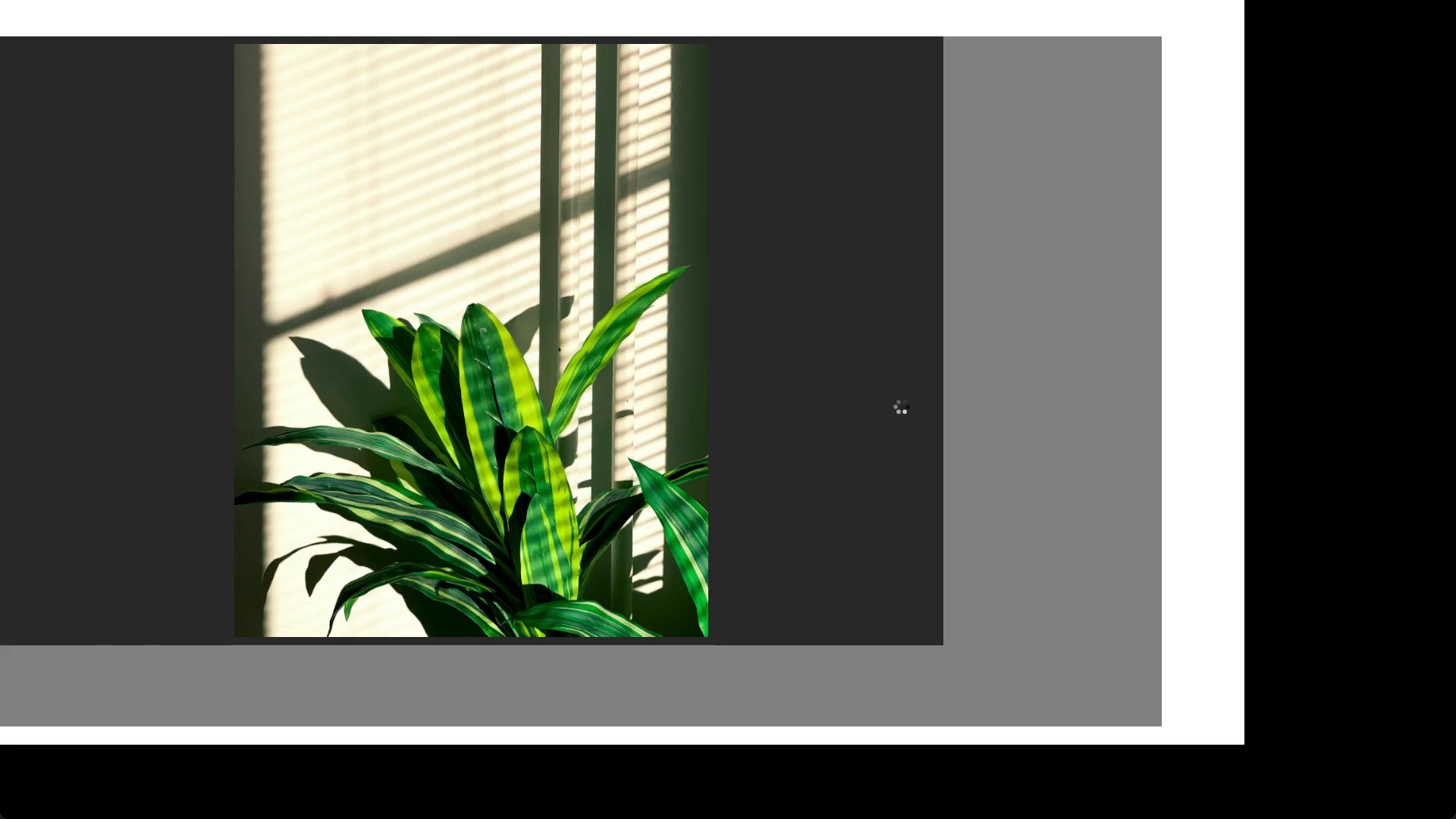 
left_click_drag(start_coordinate=[1280, 377], to_coordinate=[1213, 386])
 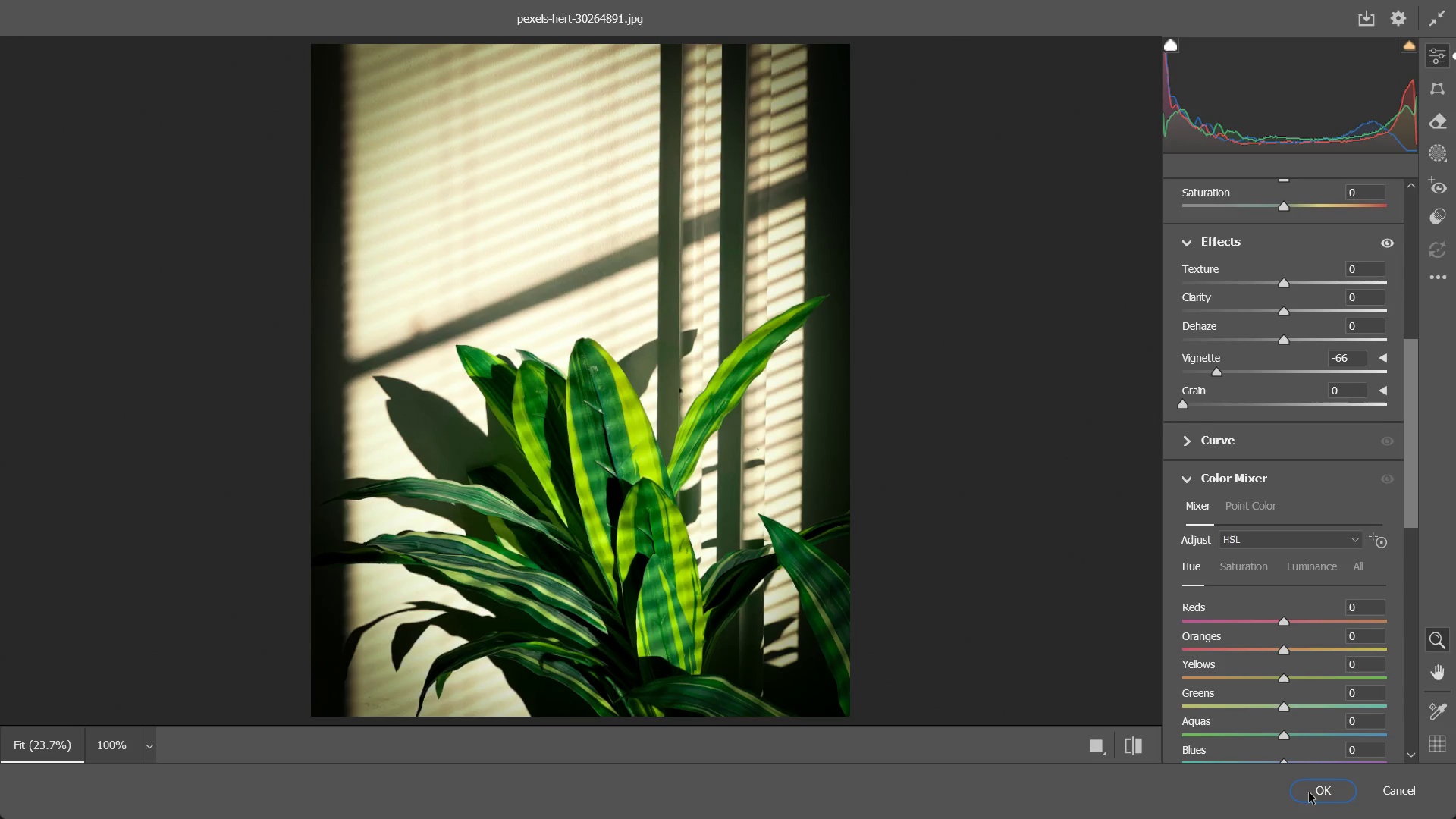 
scroll: coordinate [1322, 634], scroll_direction: down, amount: 6.0
 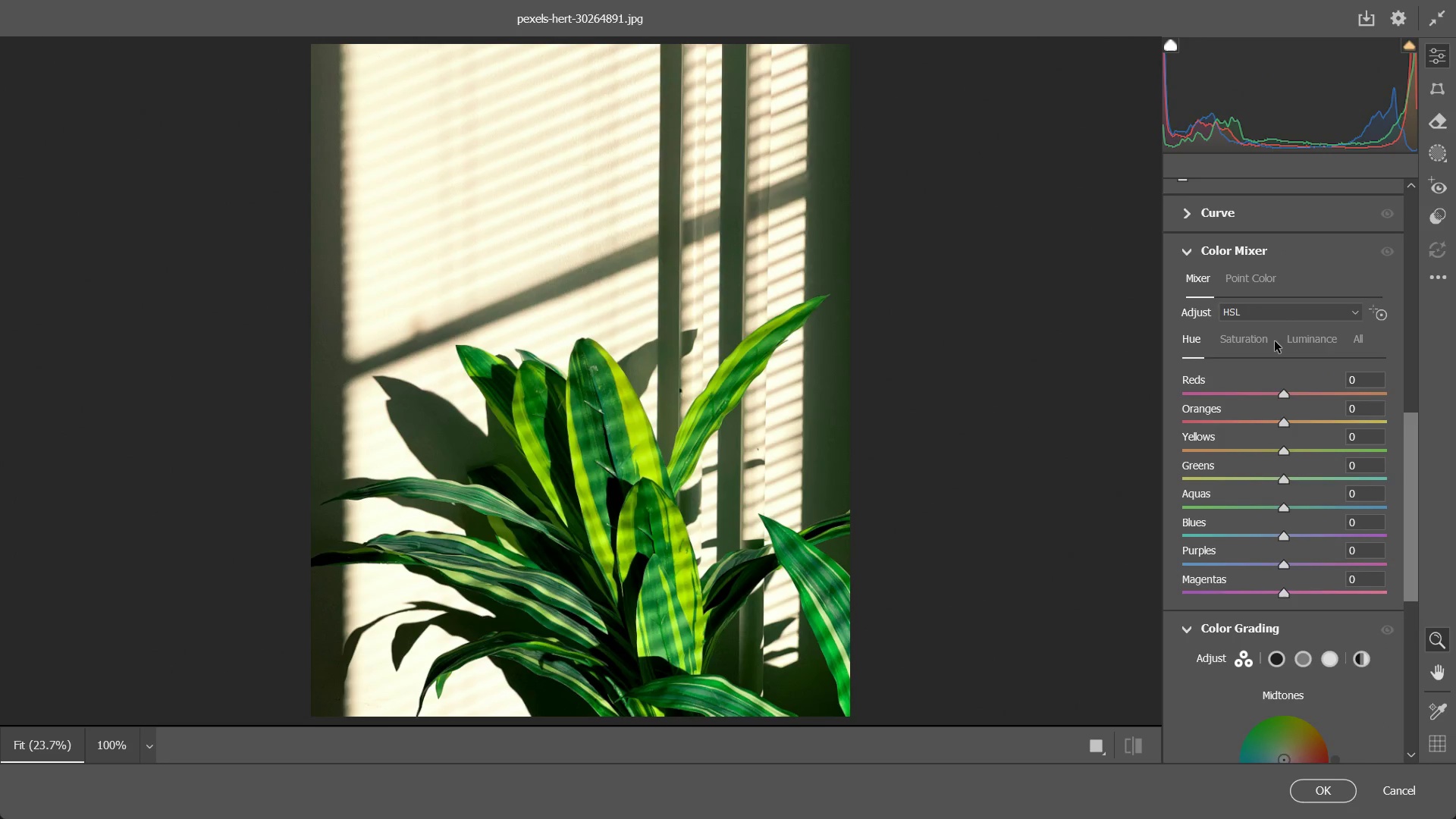 
scroll: coordinate [1271, 308], scroll_direction: up, amount: 2.0
 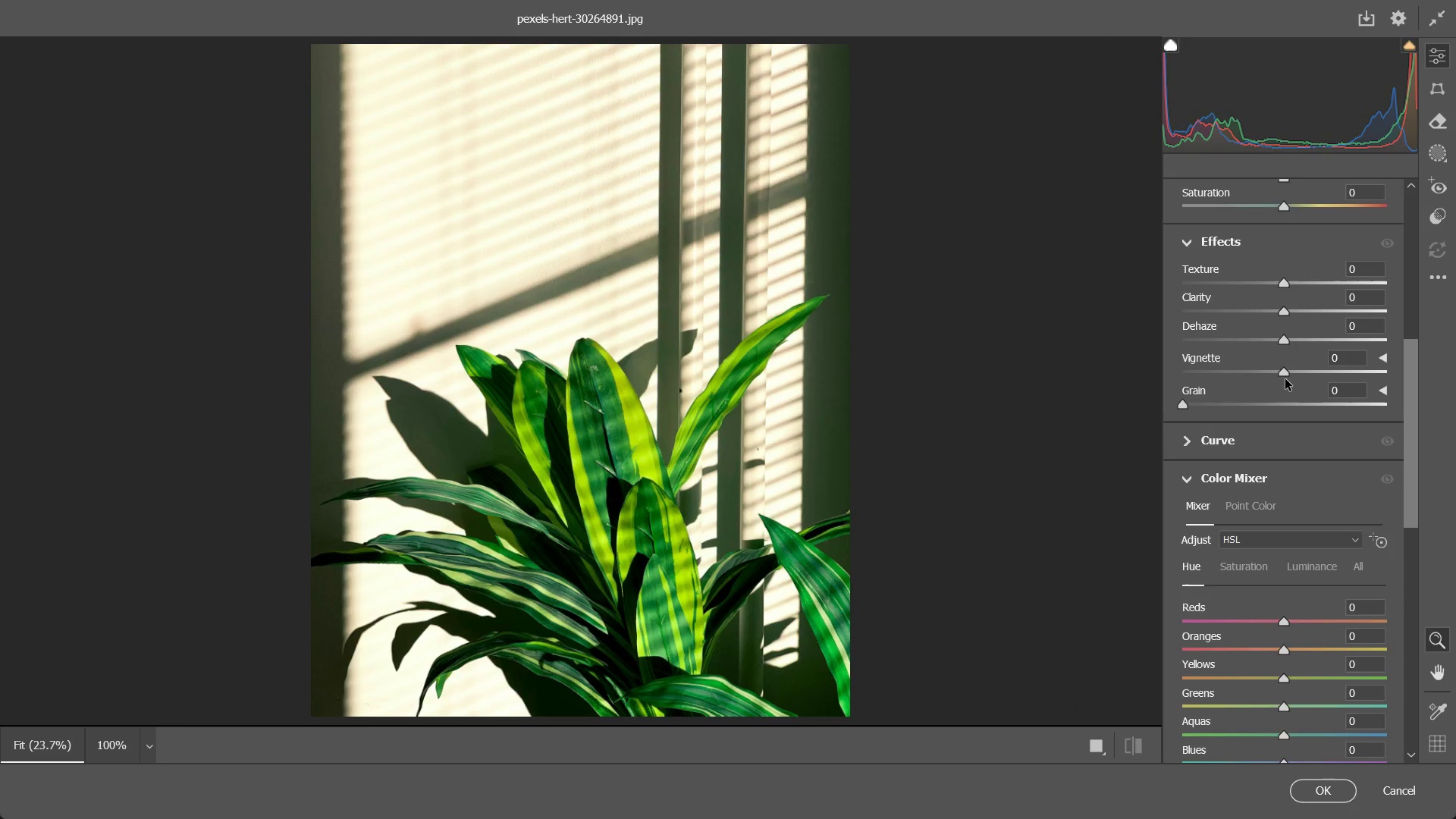 
double_click([1310, 799])
 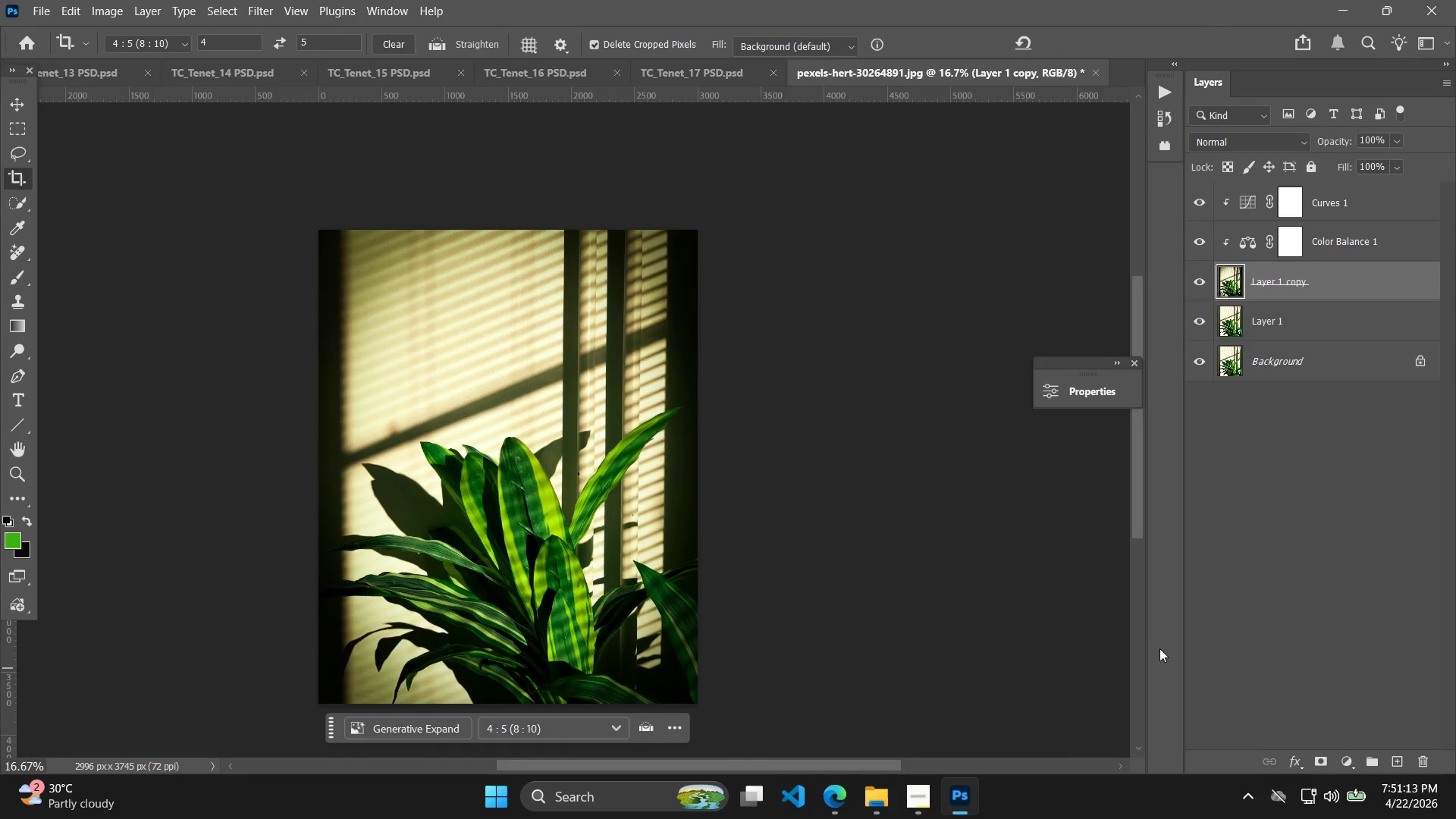 
hold_key(key=Space, duration=0.47)
 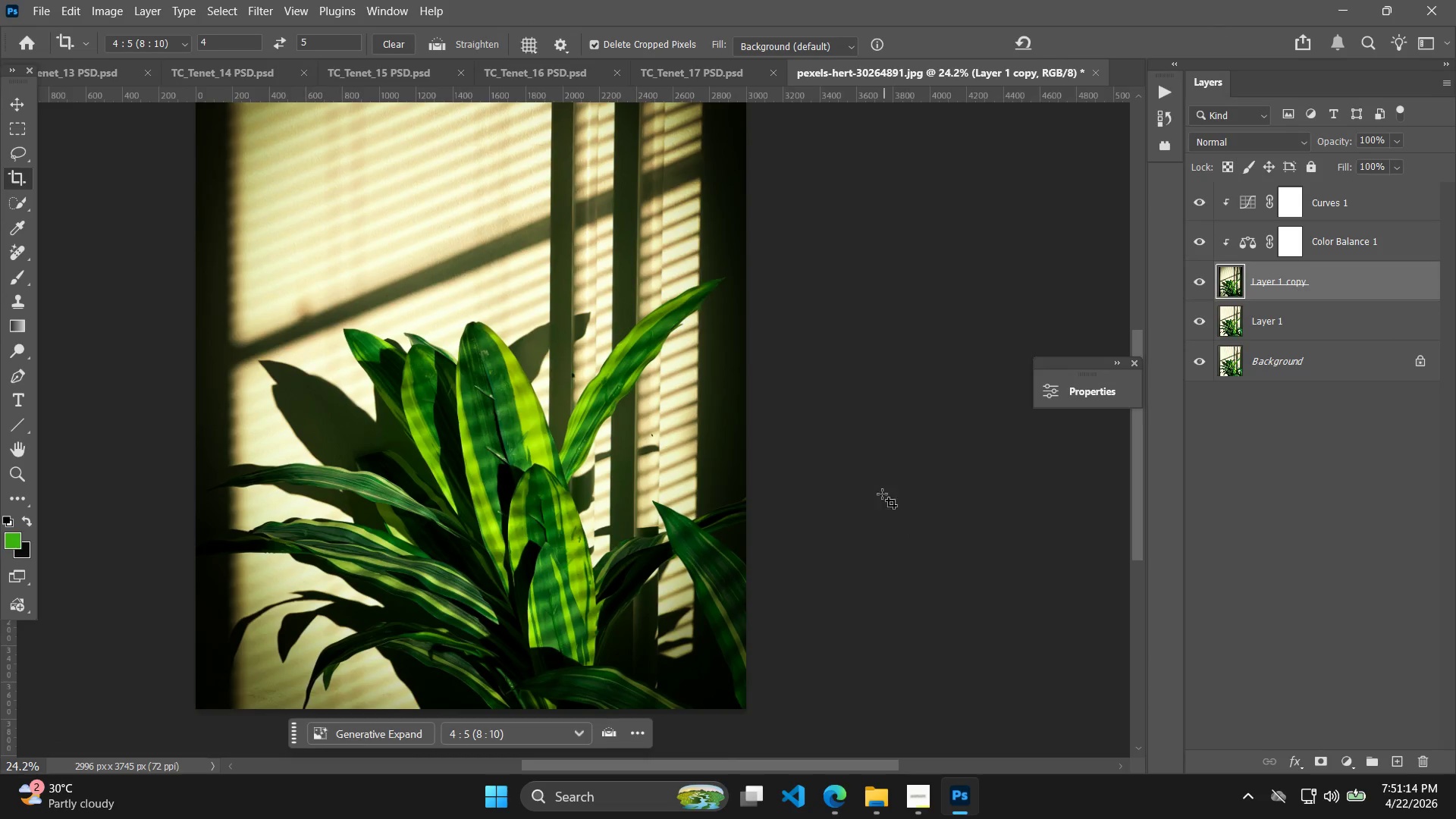 
left_click_drag(start_coordinate=[1066, 608], to_coordinate=[1061, 527])
 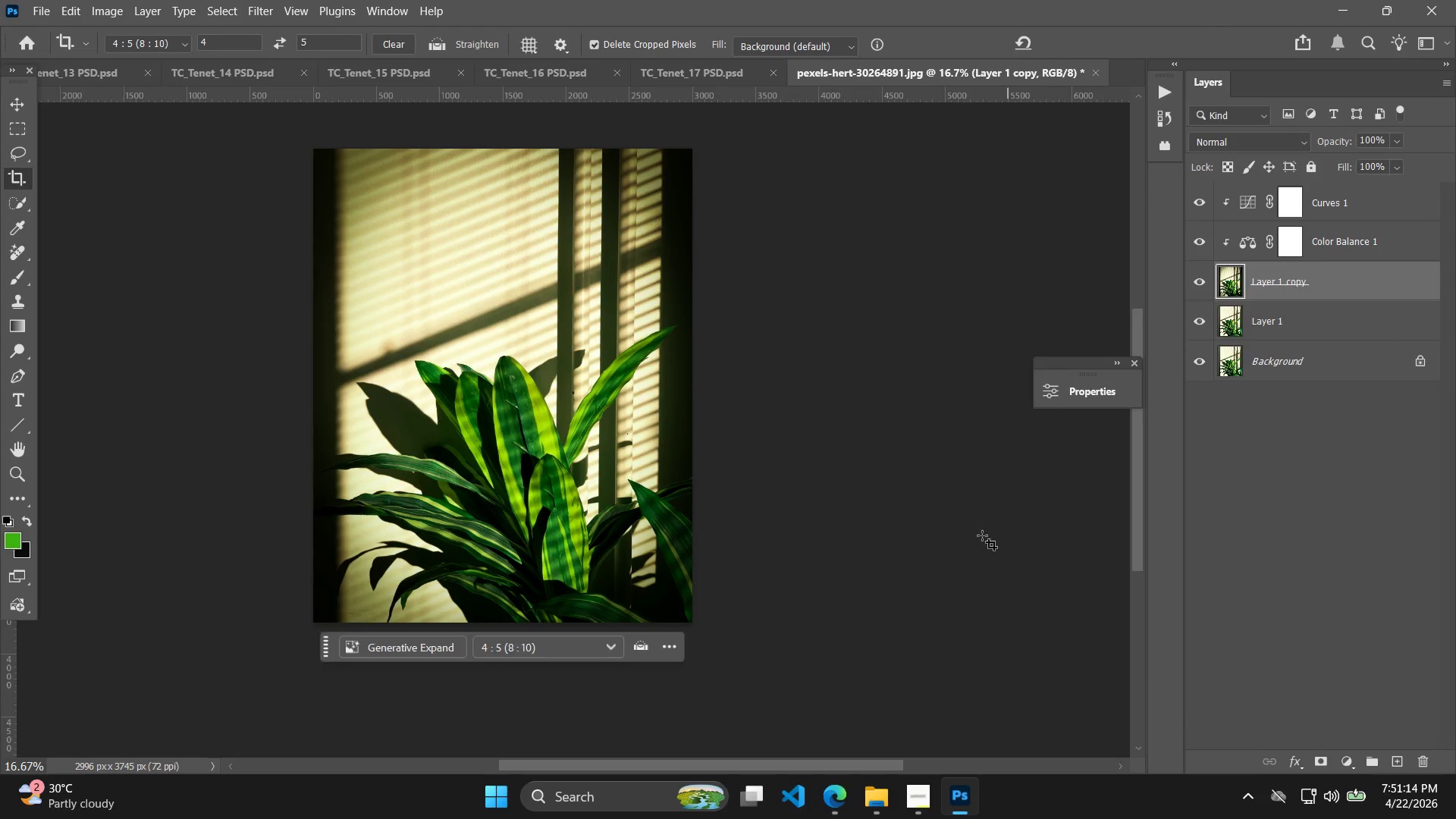 
key(Alt+AltLeft)
 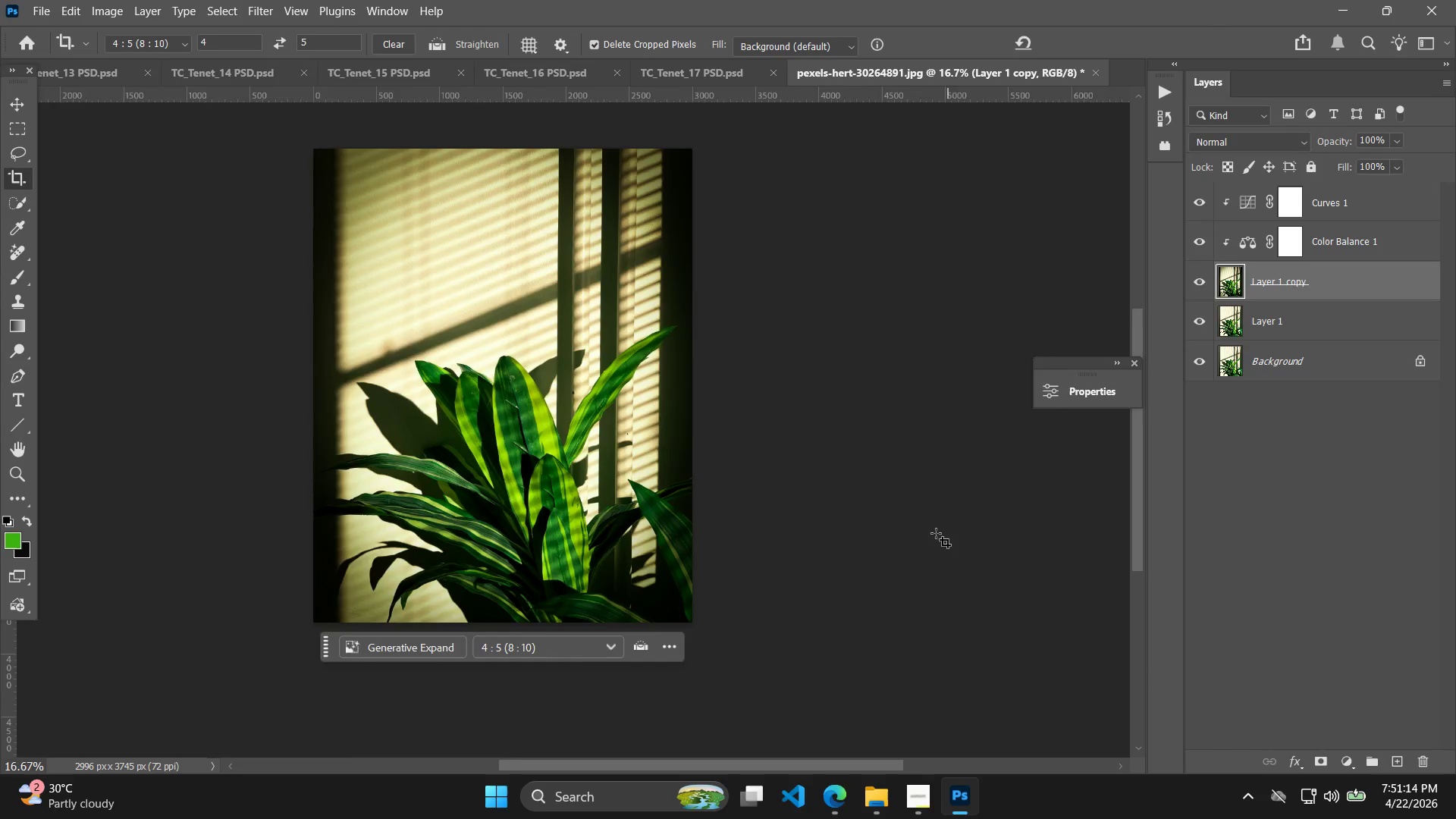 
left_click_drag(start_coordinate=[883, 496], to_coordinate=[962, 583])
 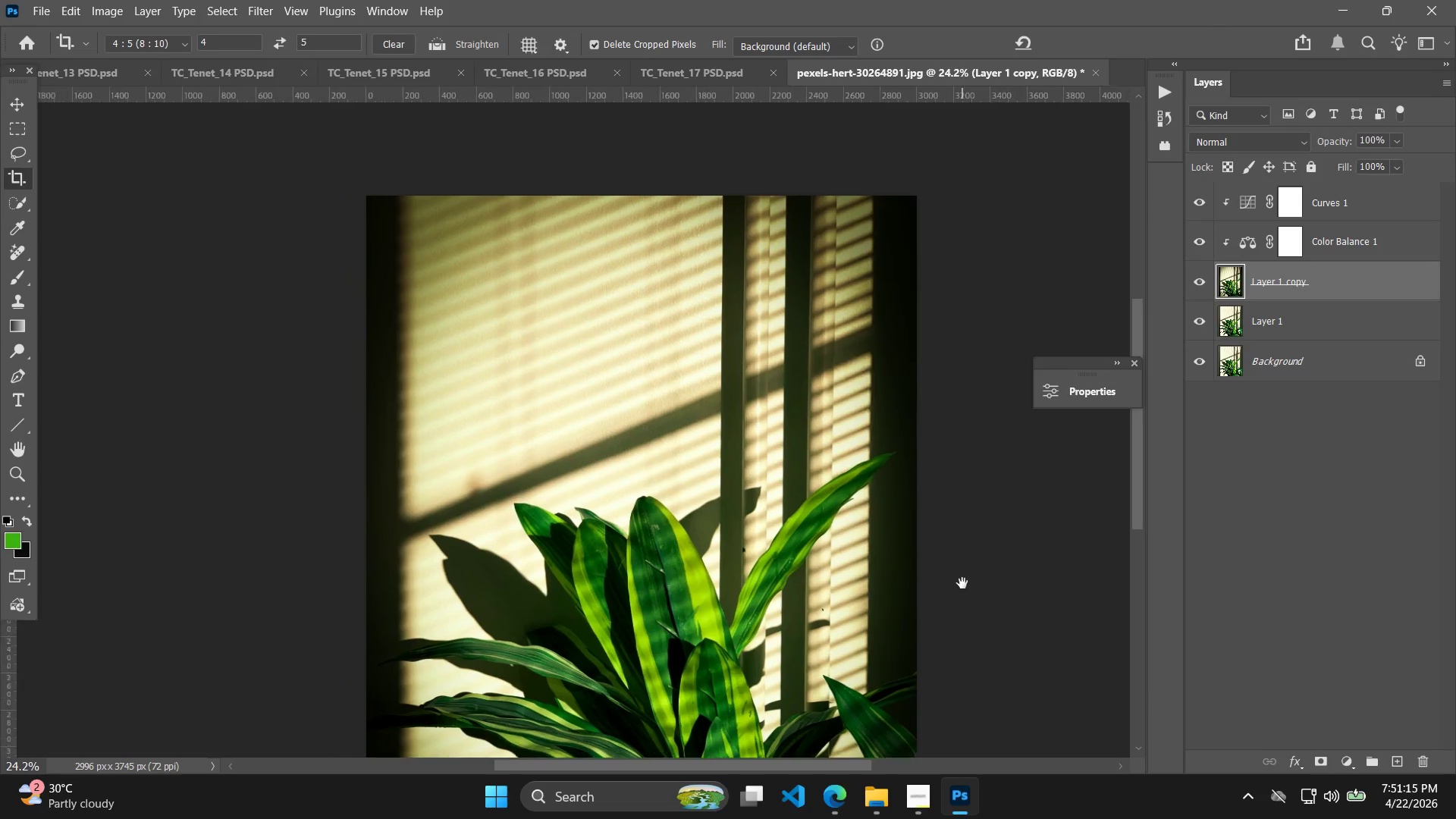 
hold_key(key=Space, duration=0.33)
 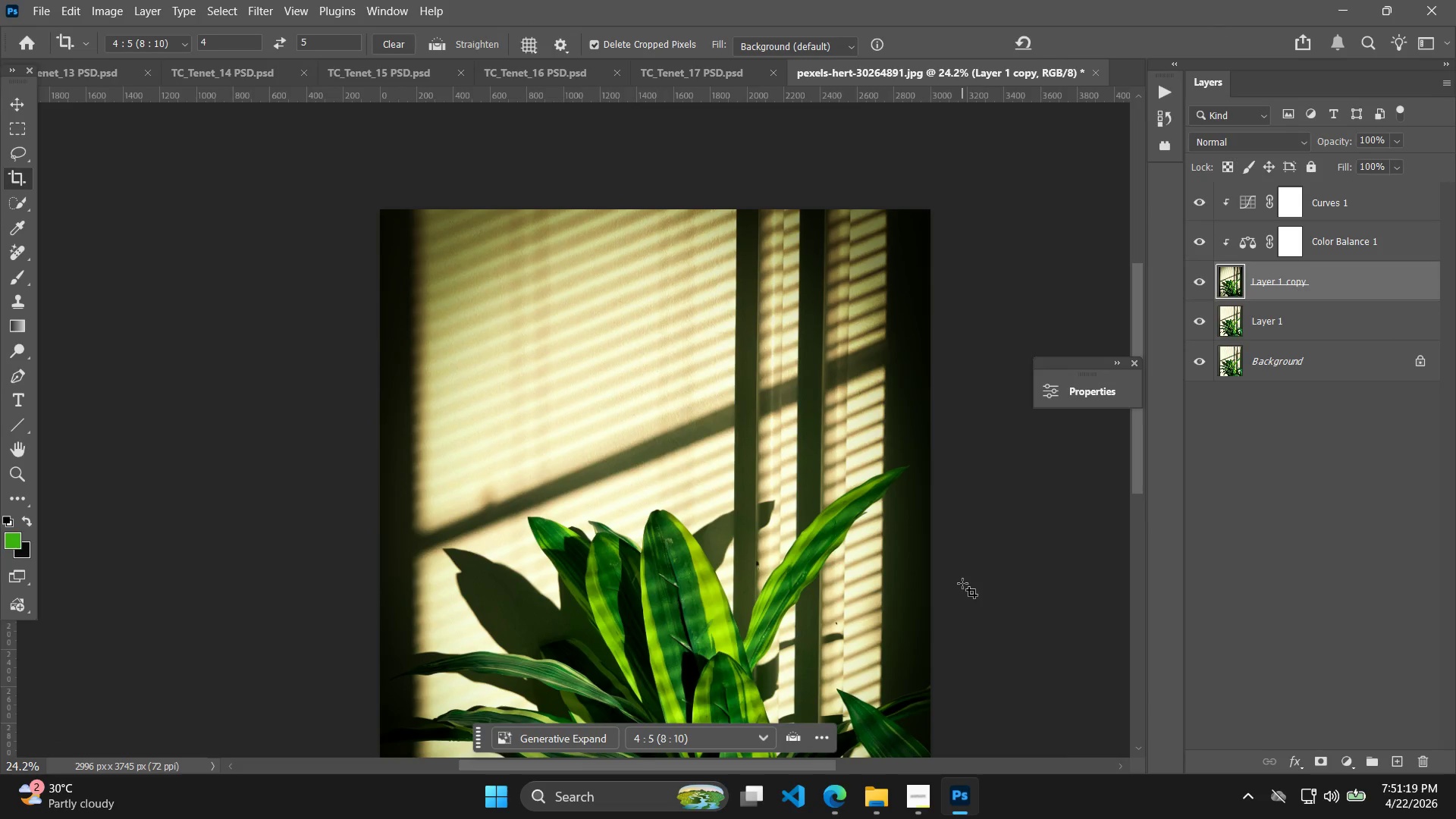 
scroll: coordinate [903, 526], scroll_direction: up, amount: 4.0
 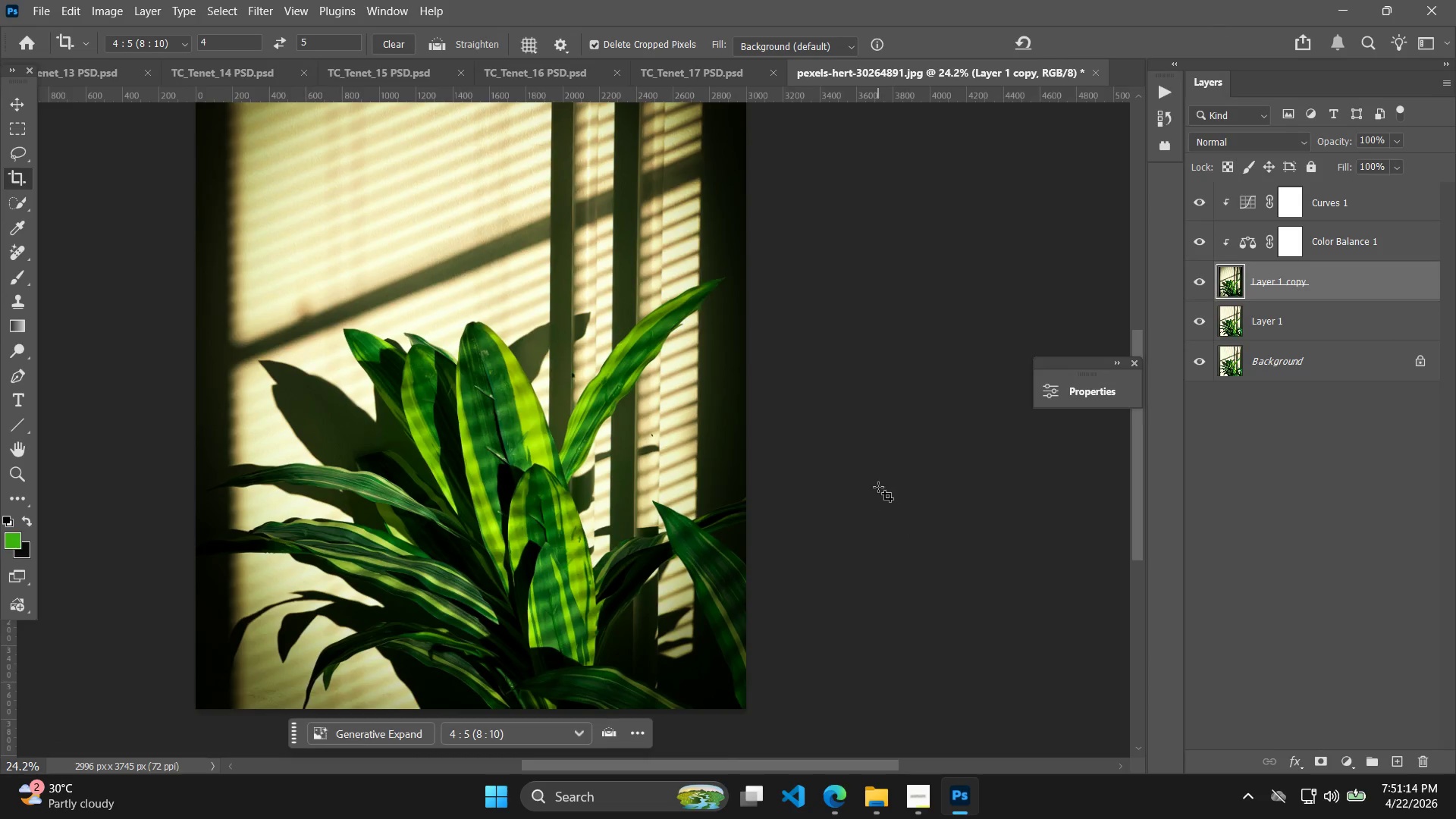 
key(T)
 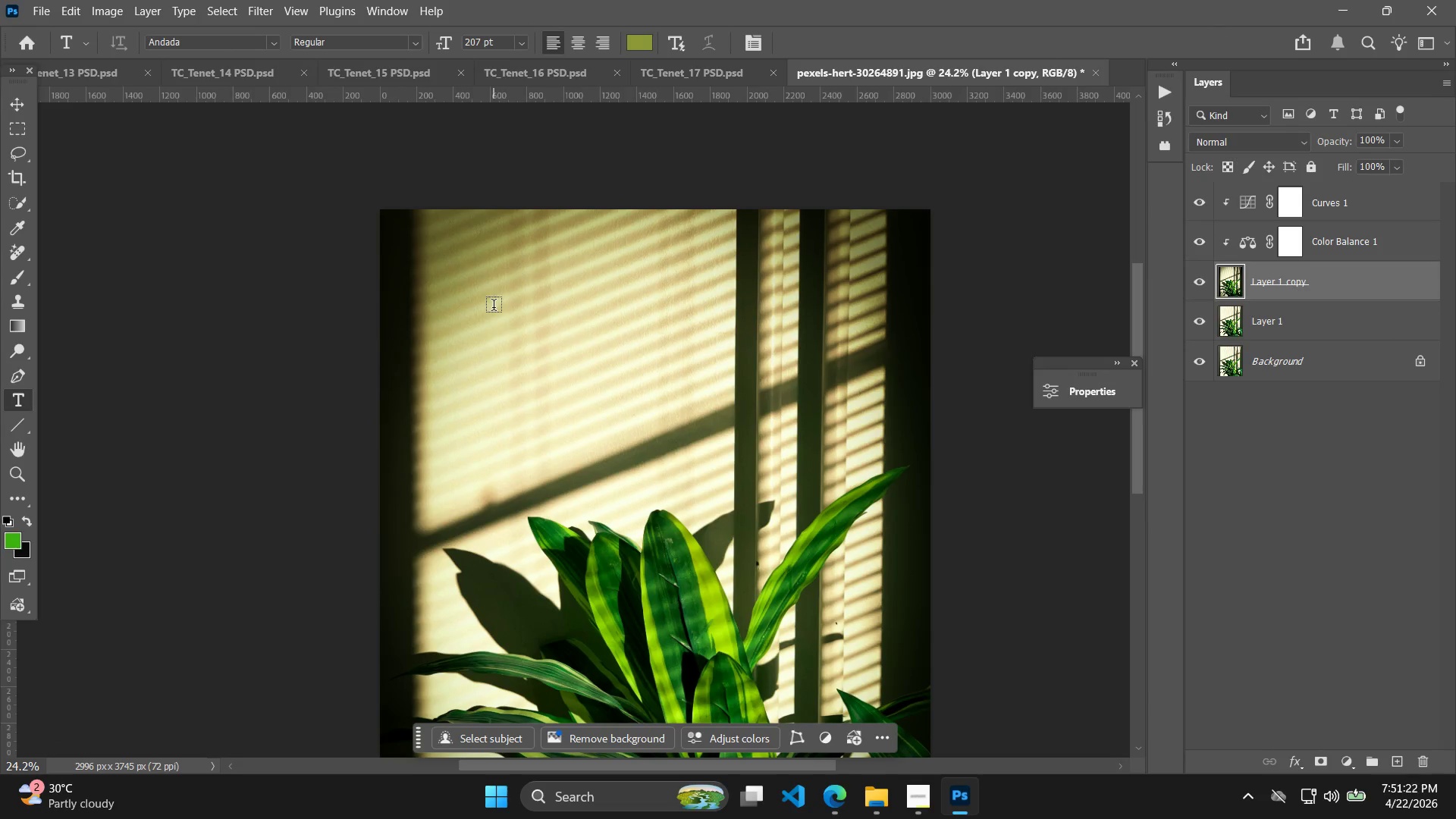 
left_click_drag(start_coordinate=[485, 283], to_coordinate=[772, 377])
 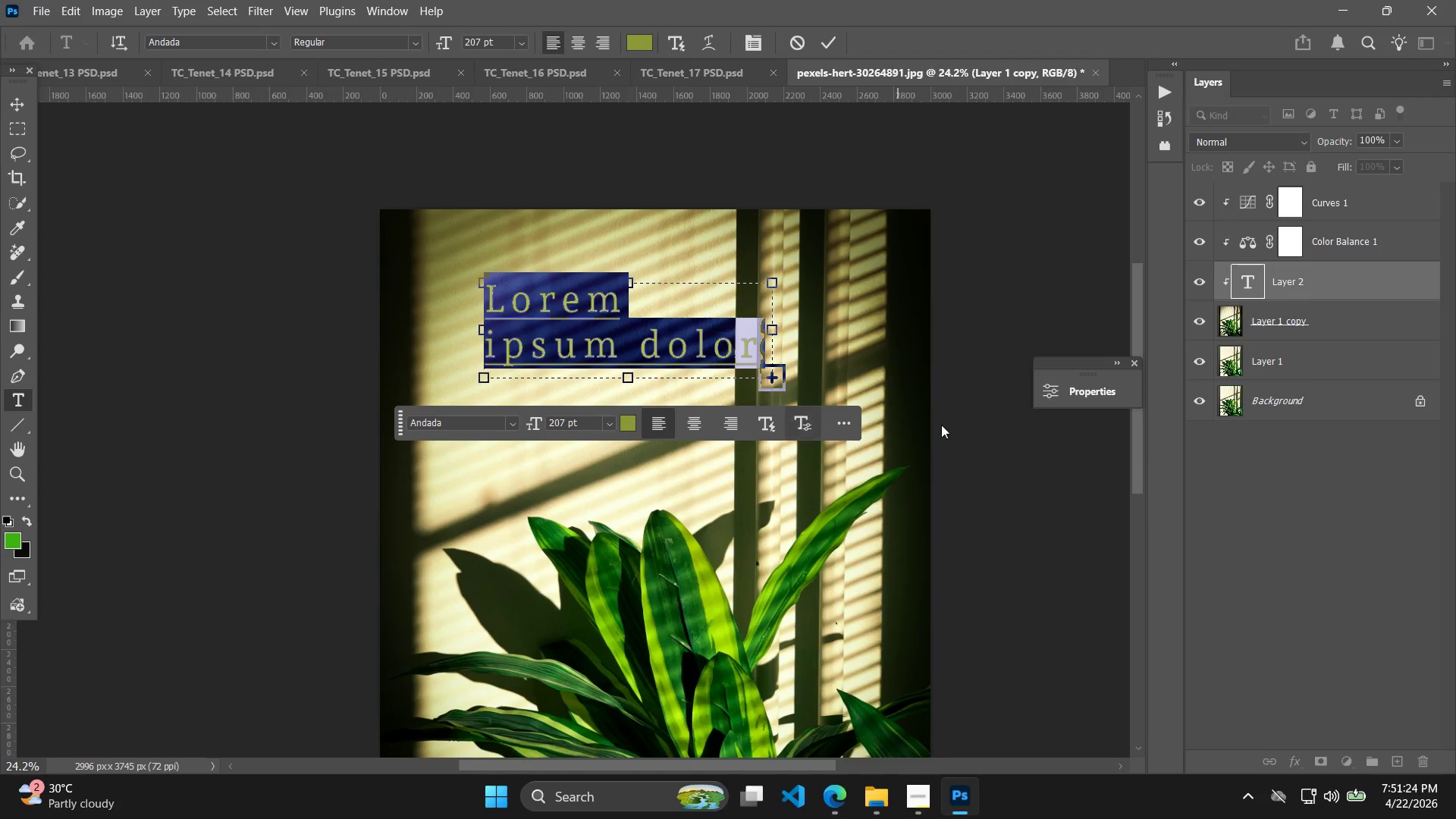 
double_click([1053, 392])
 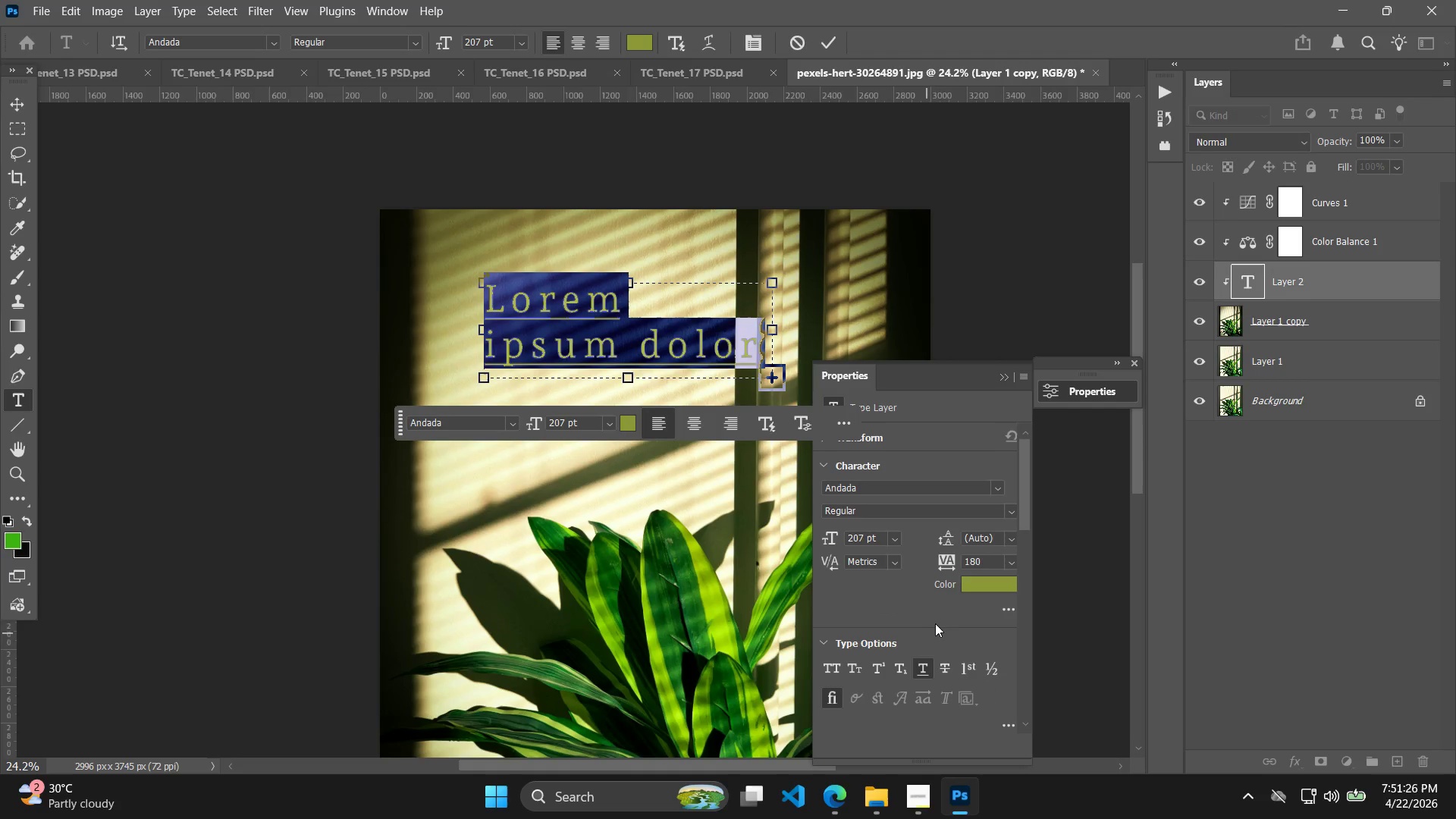 
left_click([928, 657])
 